 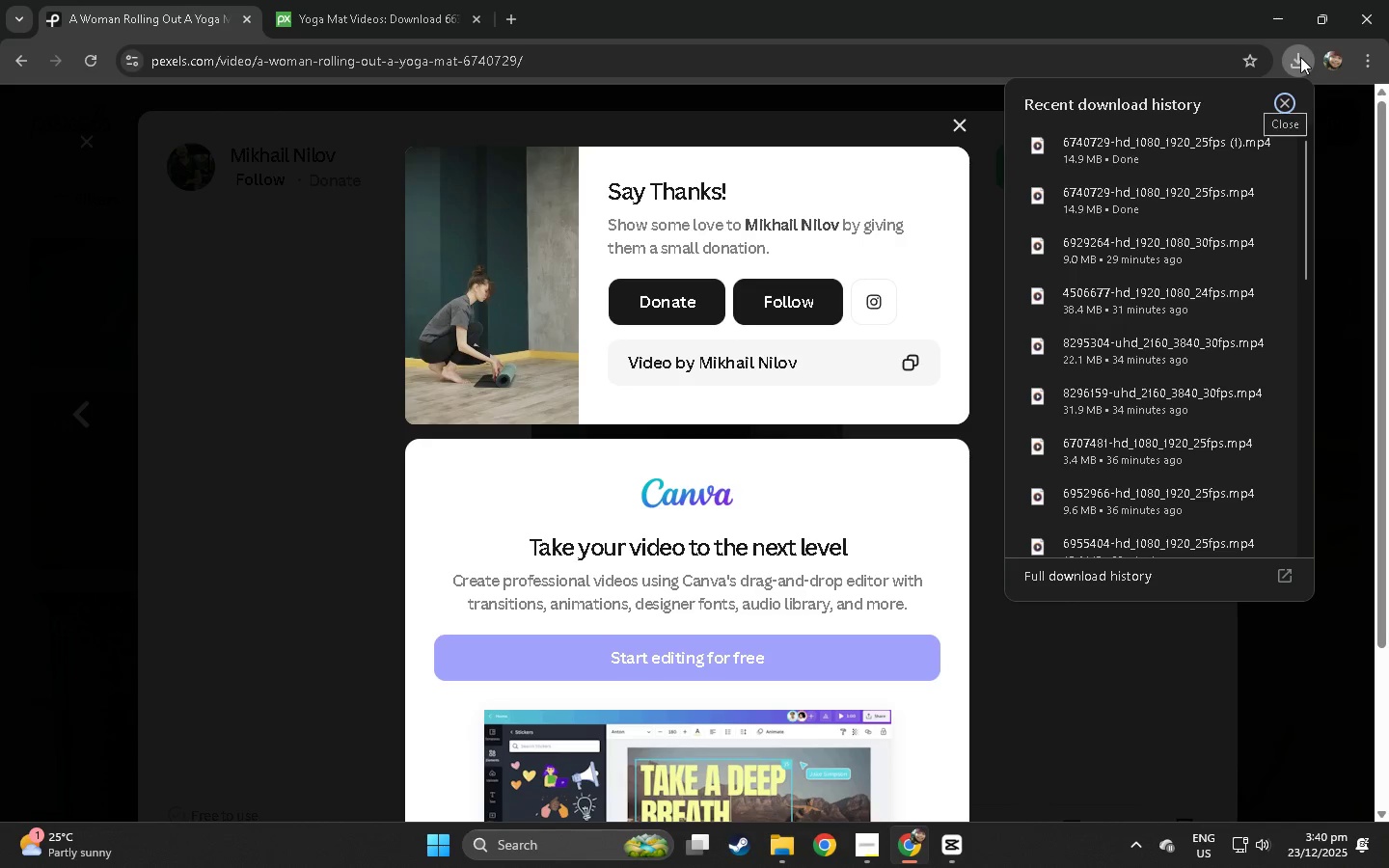 
left_click([1037, 141])
 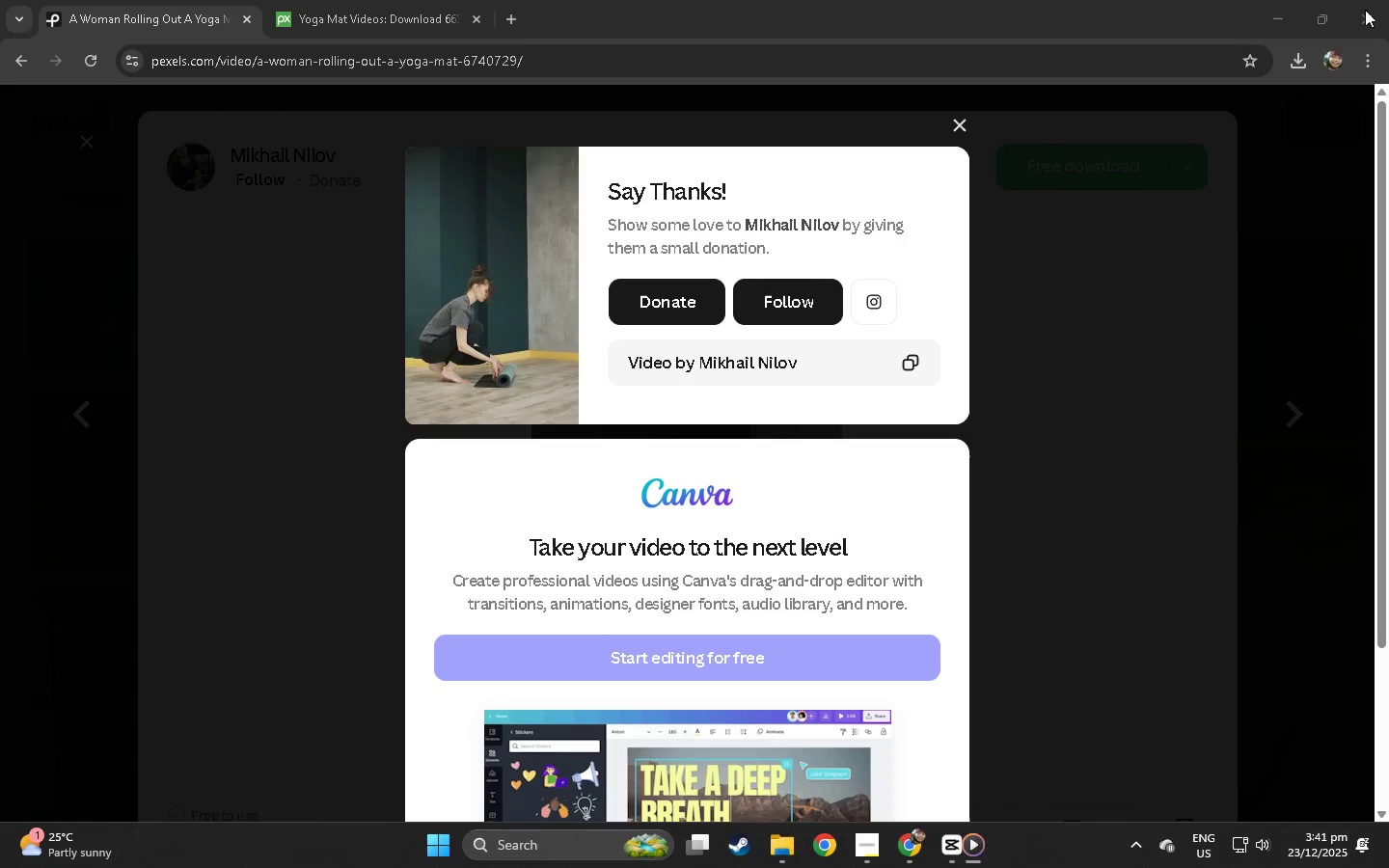 
left_click([1292, 70])
 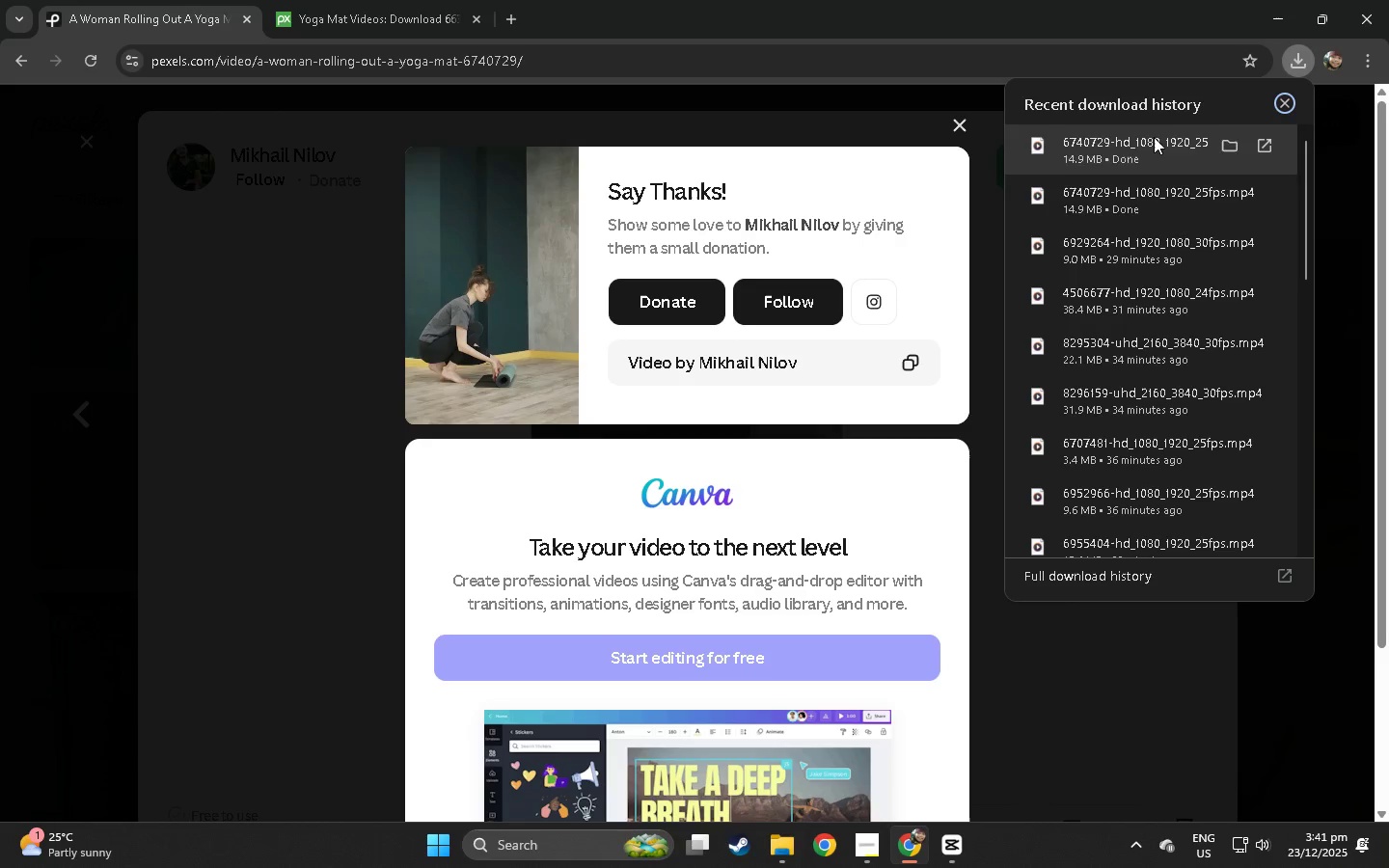 
left_click_drag(start_coordinate=[1154, 137], to_coordinate=[400, 345])
 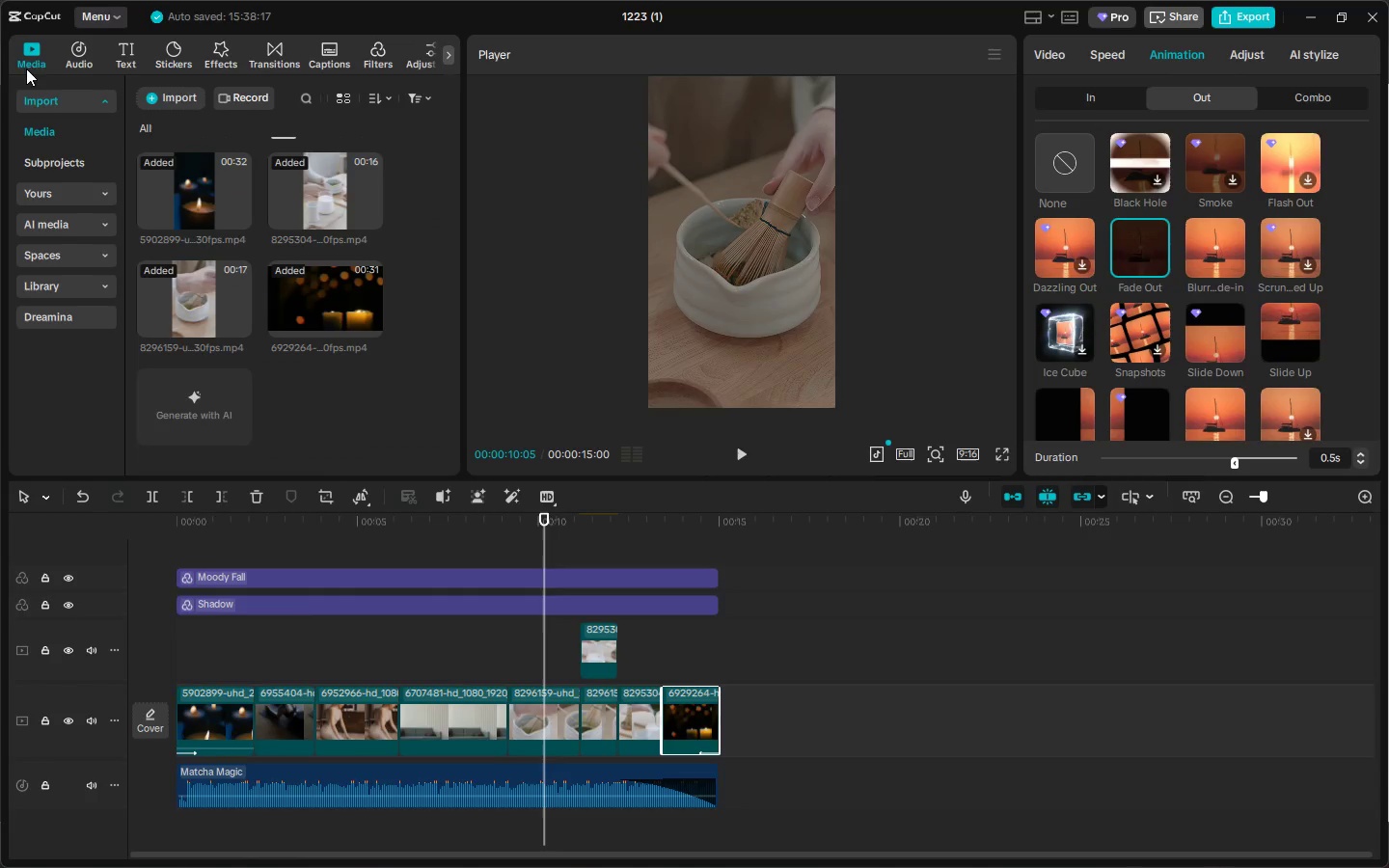 
key(Alt+Tab)
 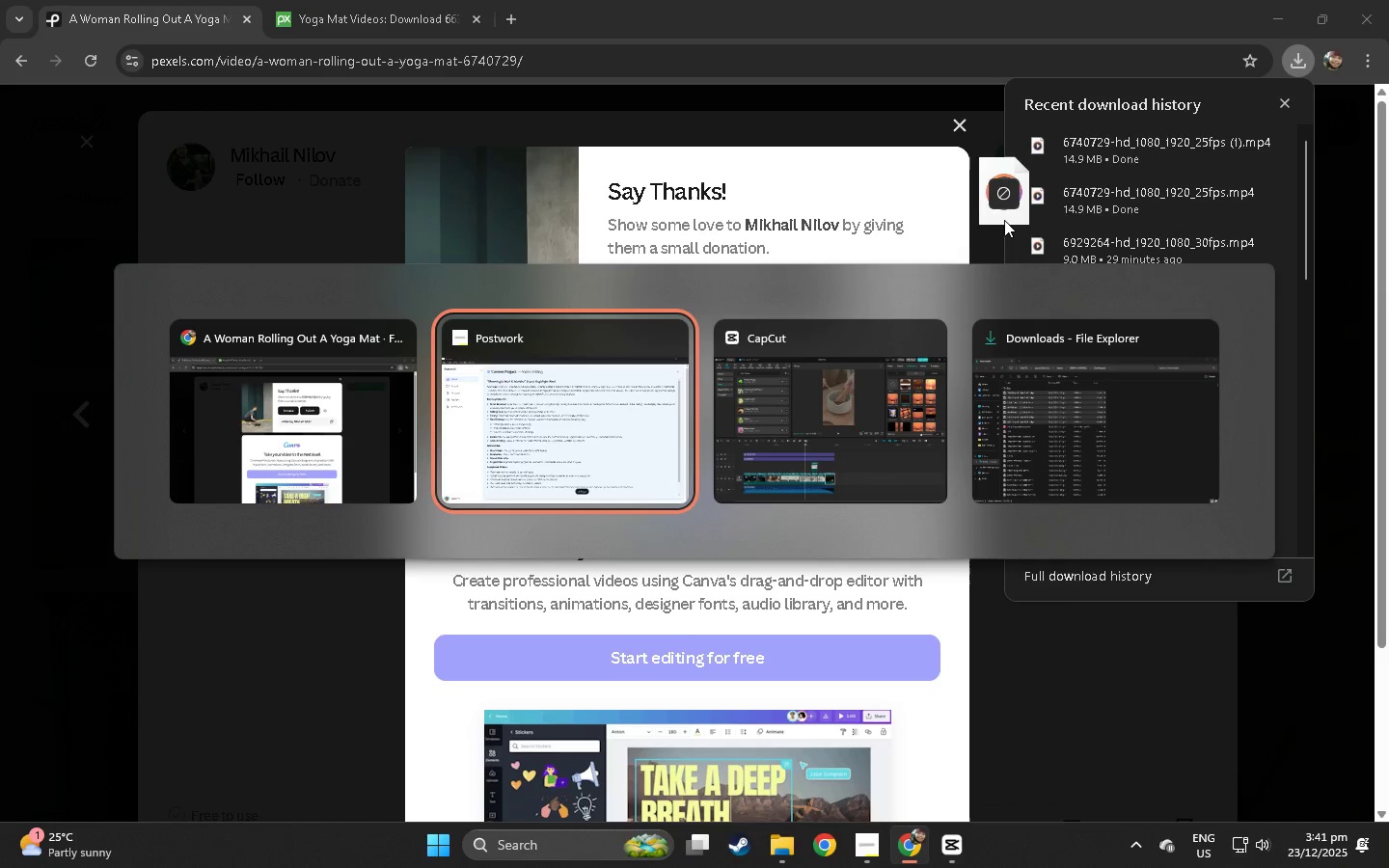 
key(Alt+Tab)
 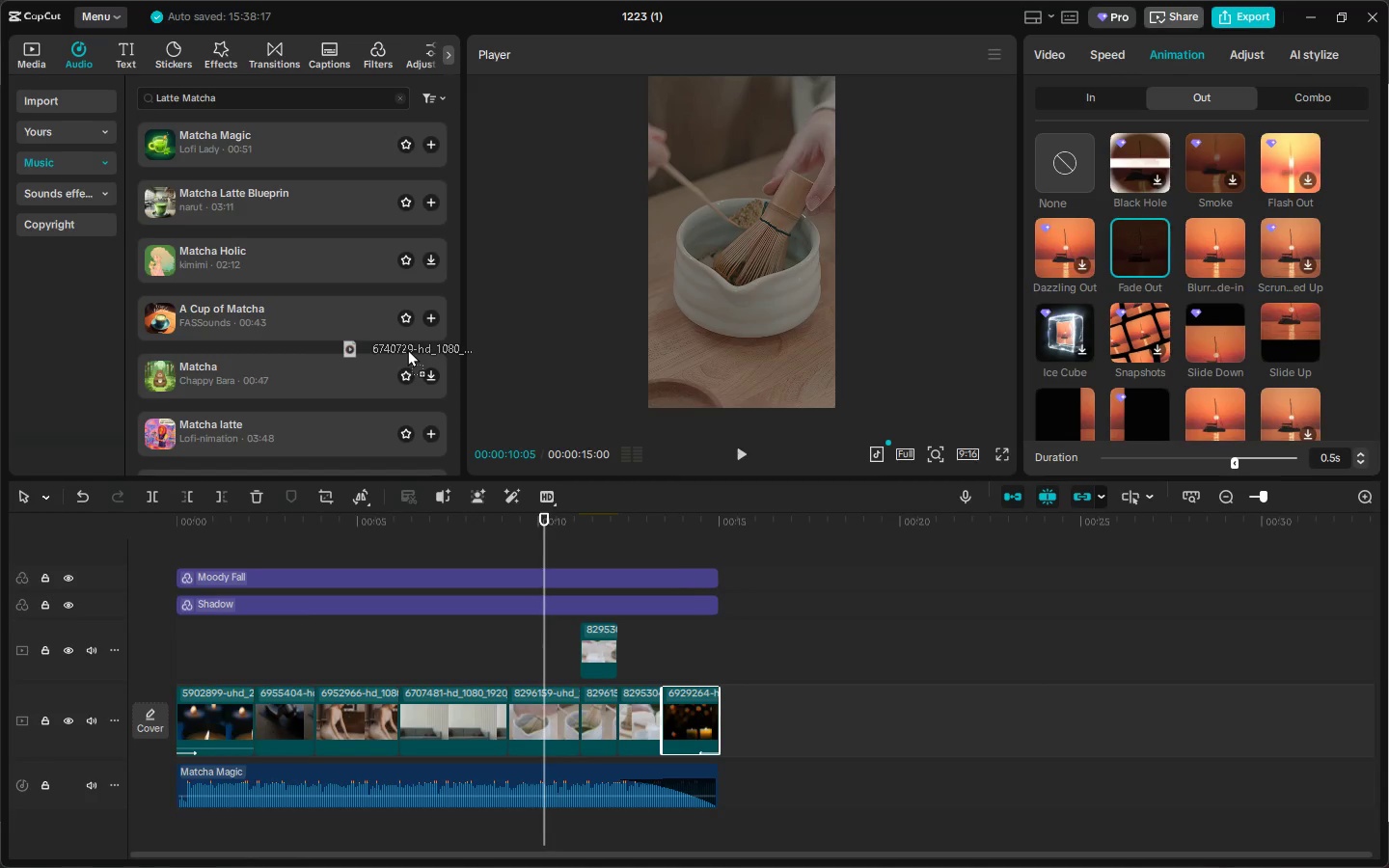 
key(Escape)
 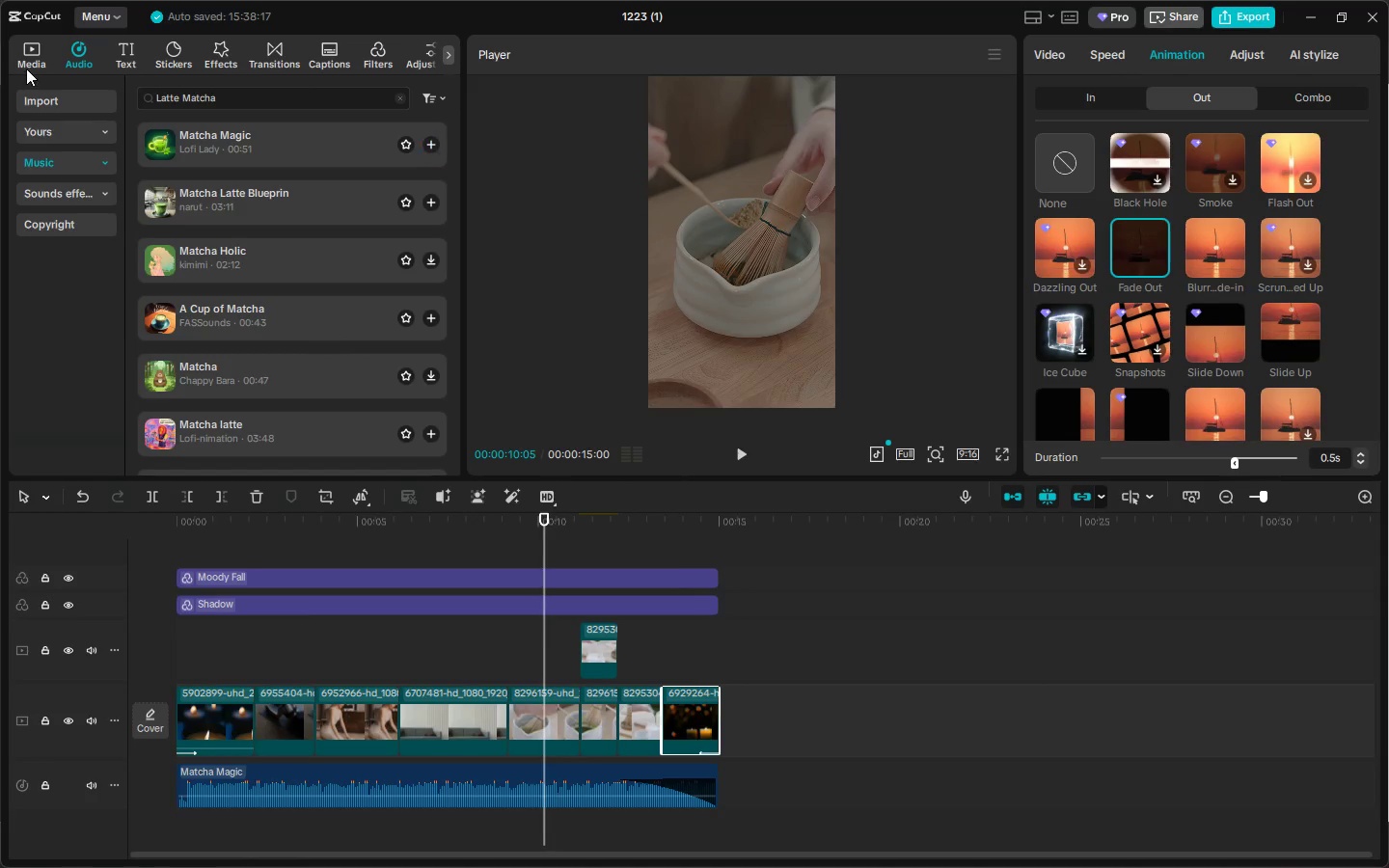 
left_click([26, 68])
 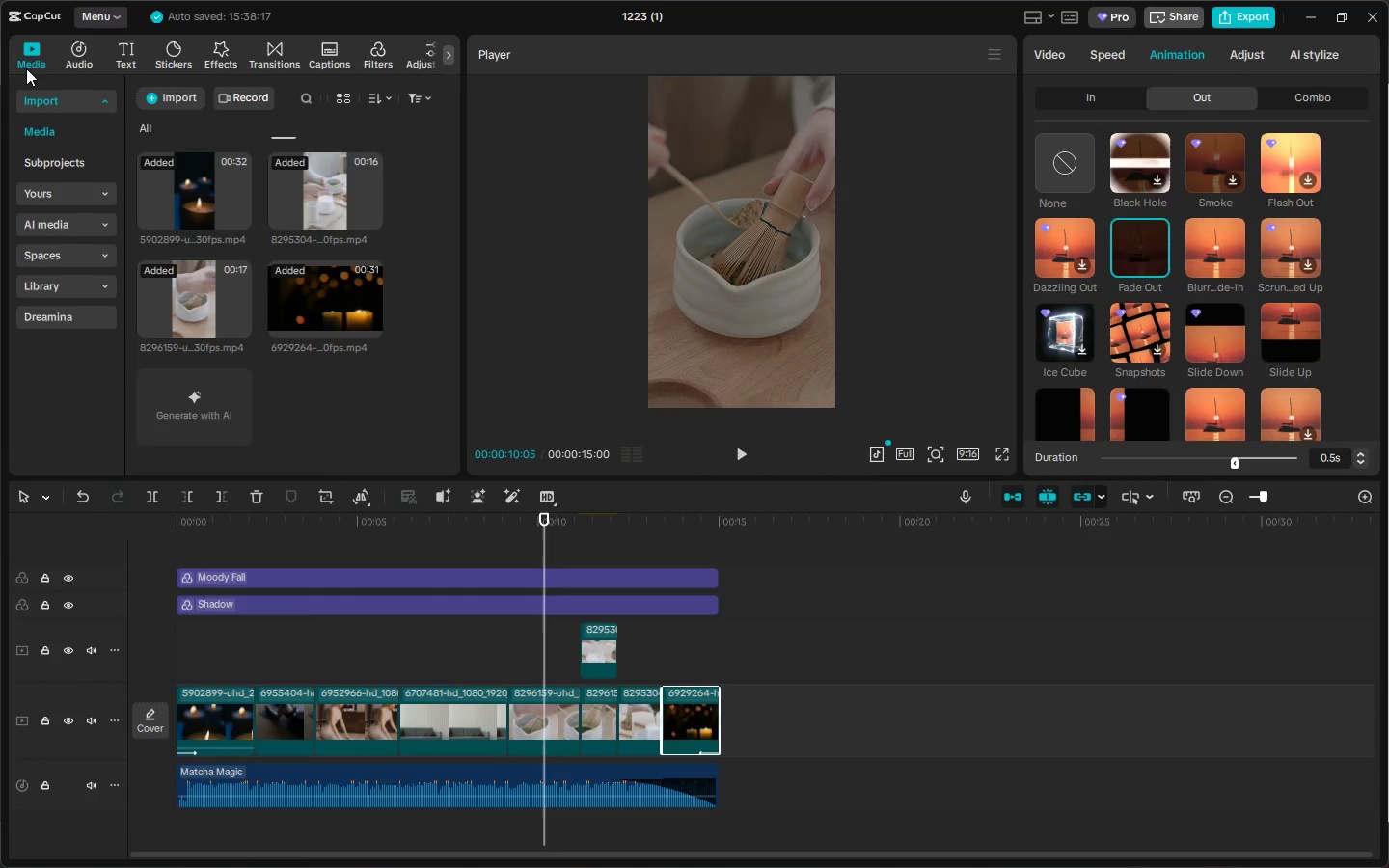 
key(Alt+AltLeft)
 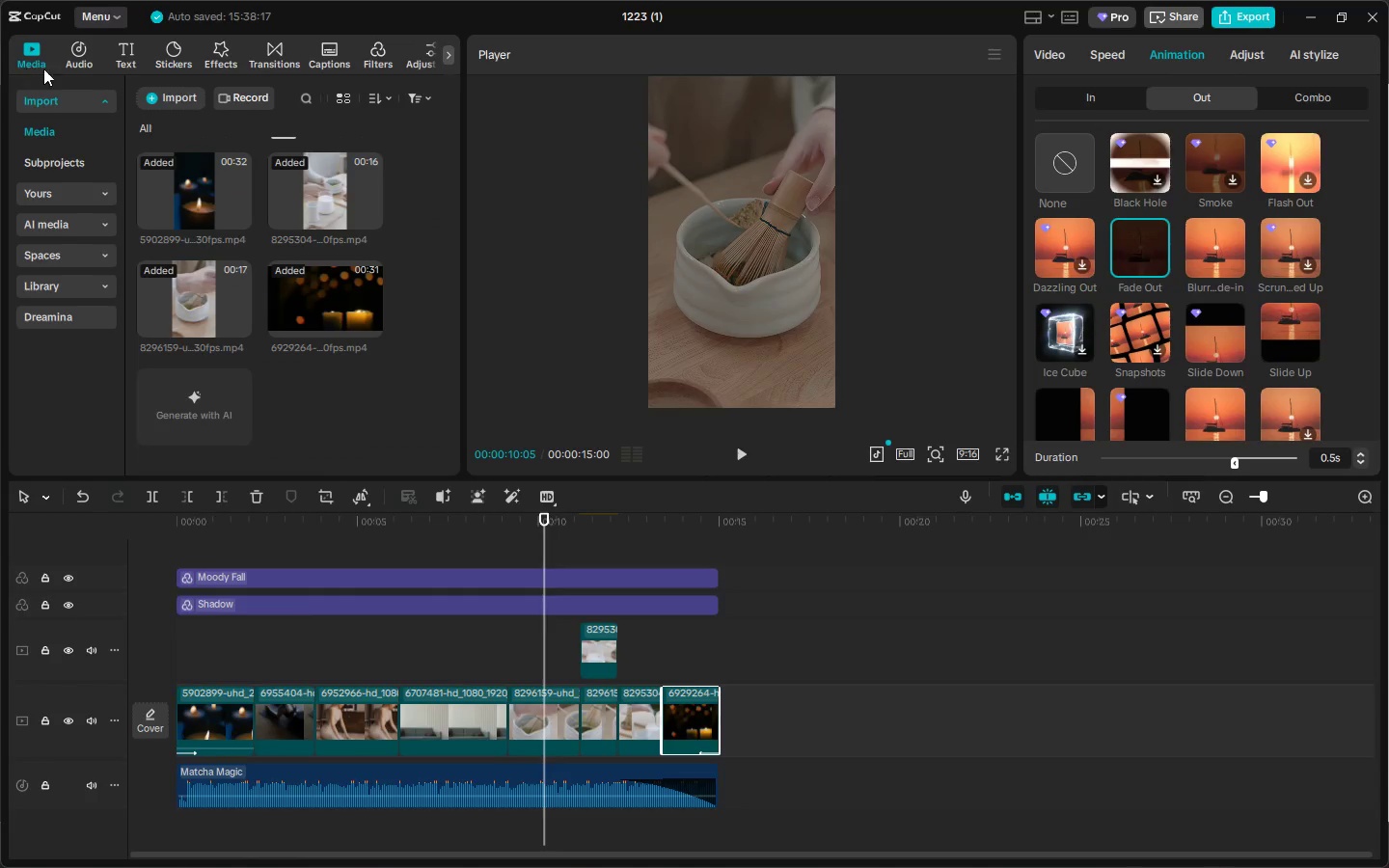 
key(Alt+Tab)
 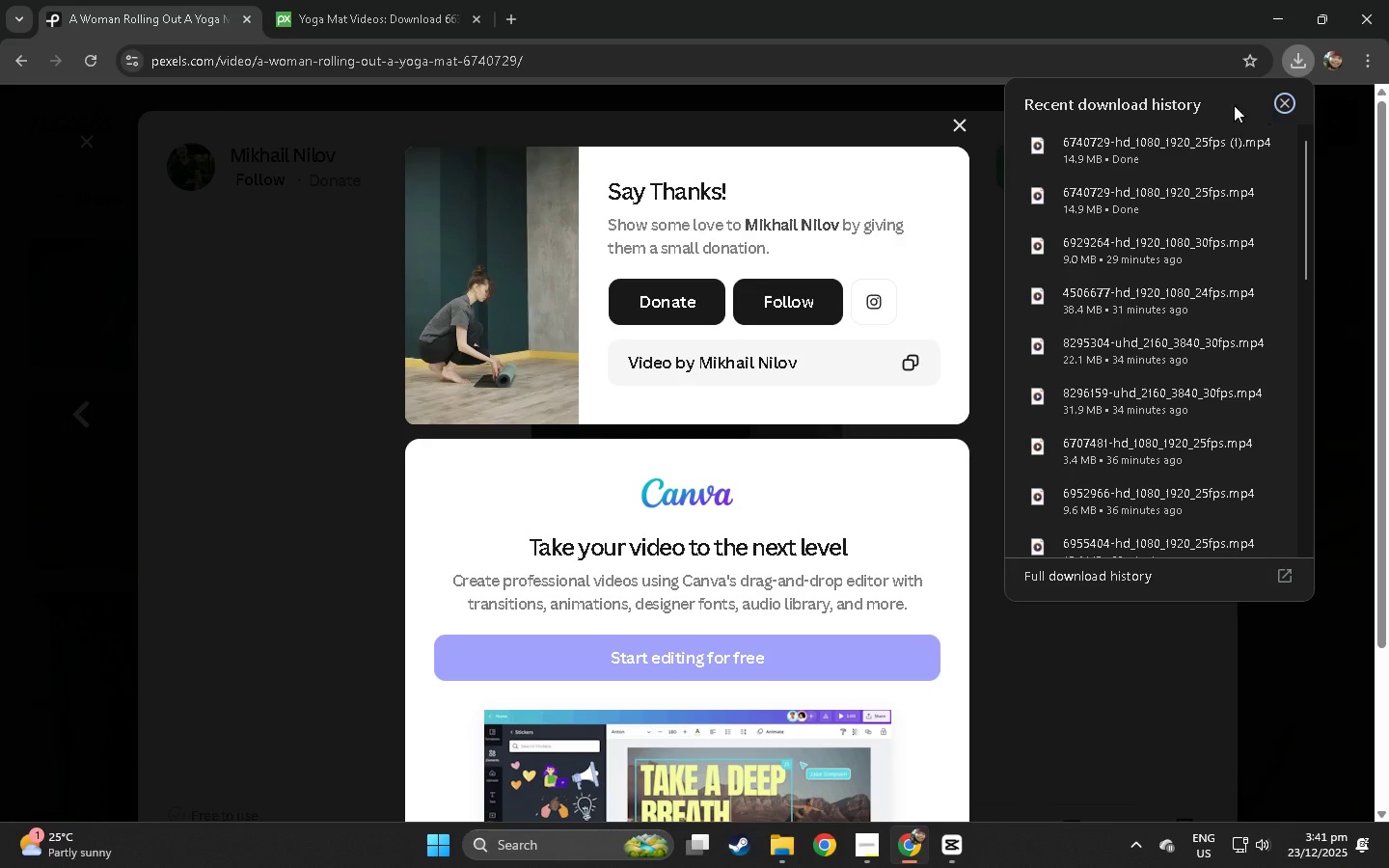 
left_click_drag(start_coordinate=[1174, 136], to_coordinate=[395, 369])
 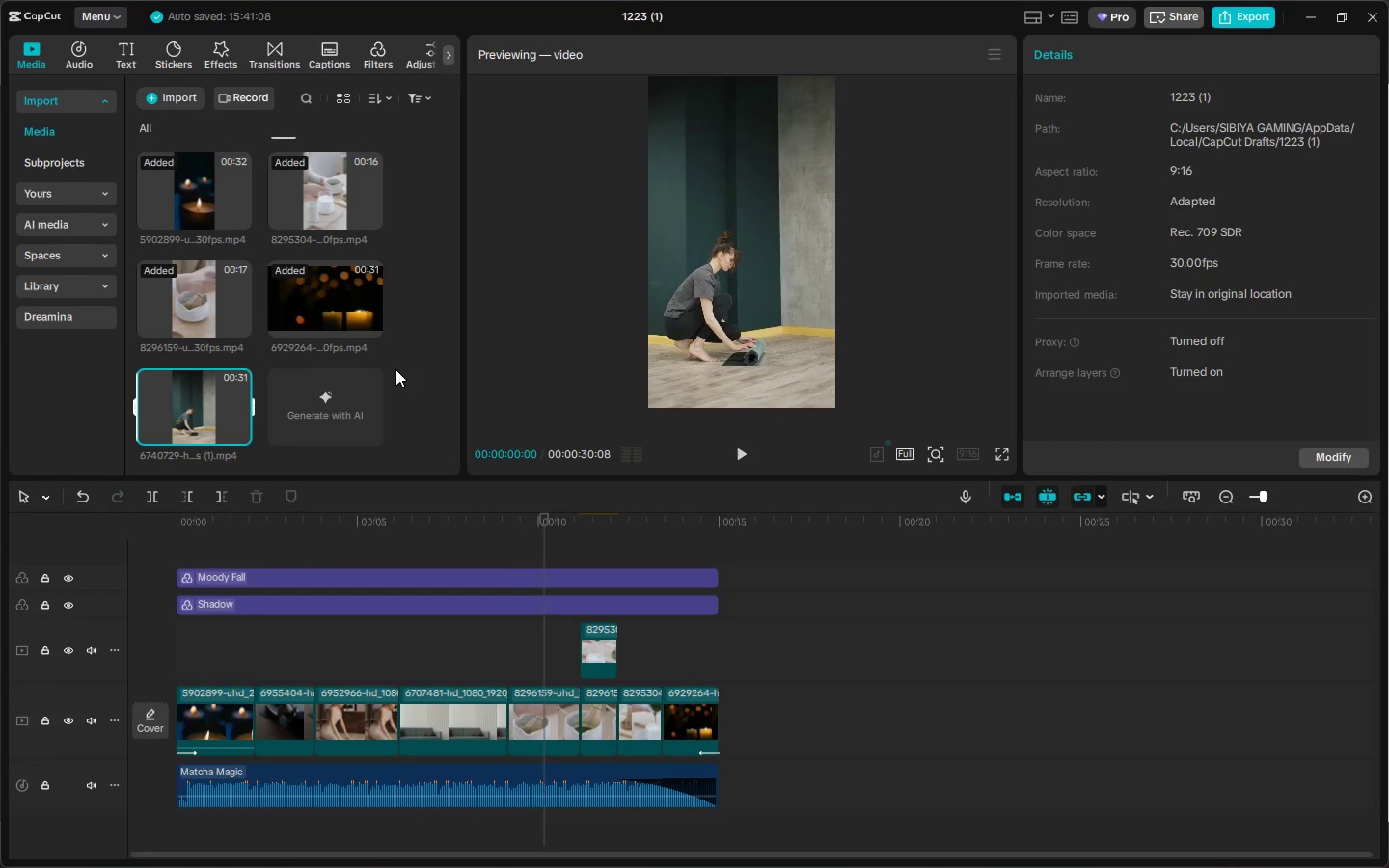 
key(Alt+AltLeft)
 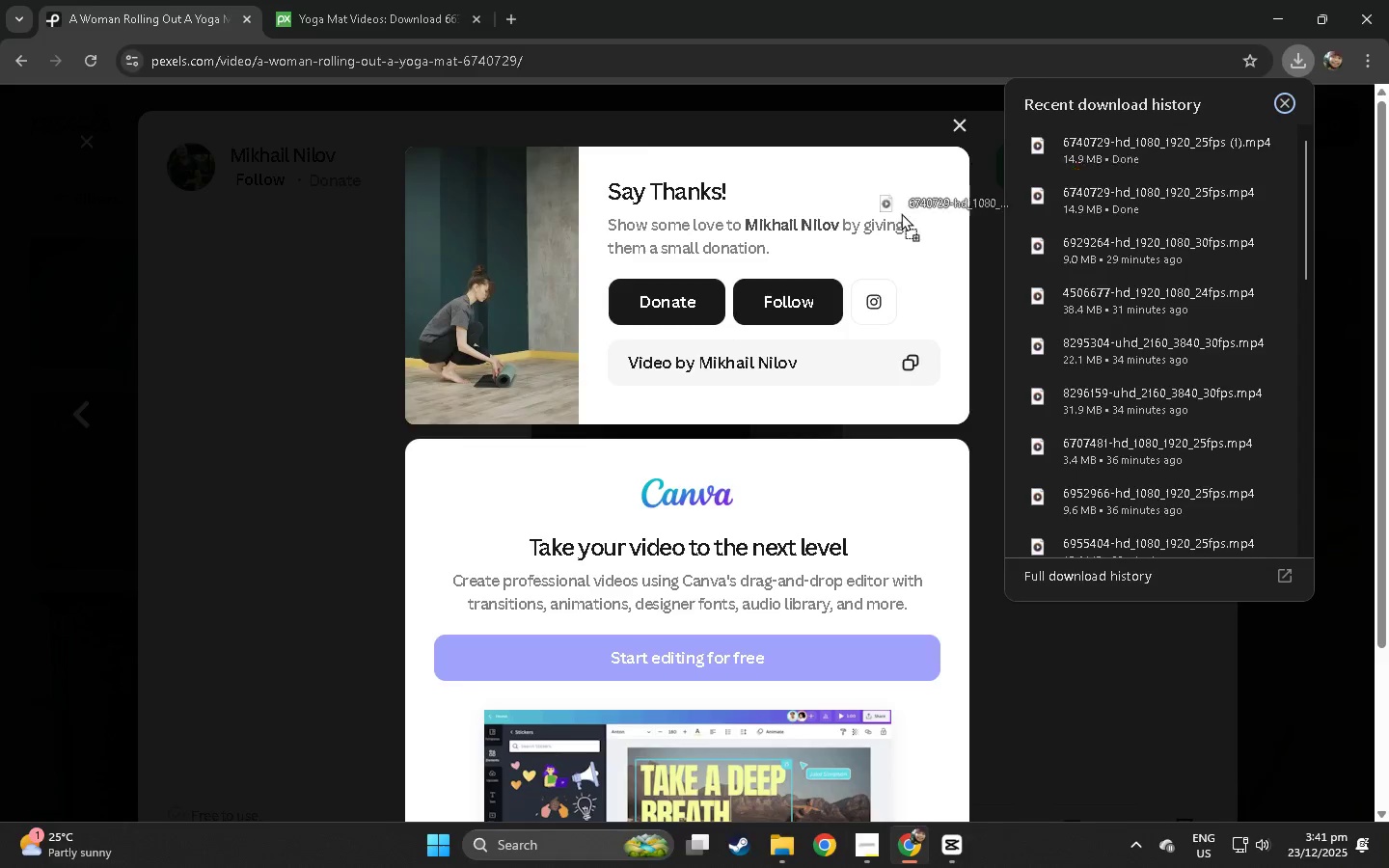 
key(Alt+Tab)
 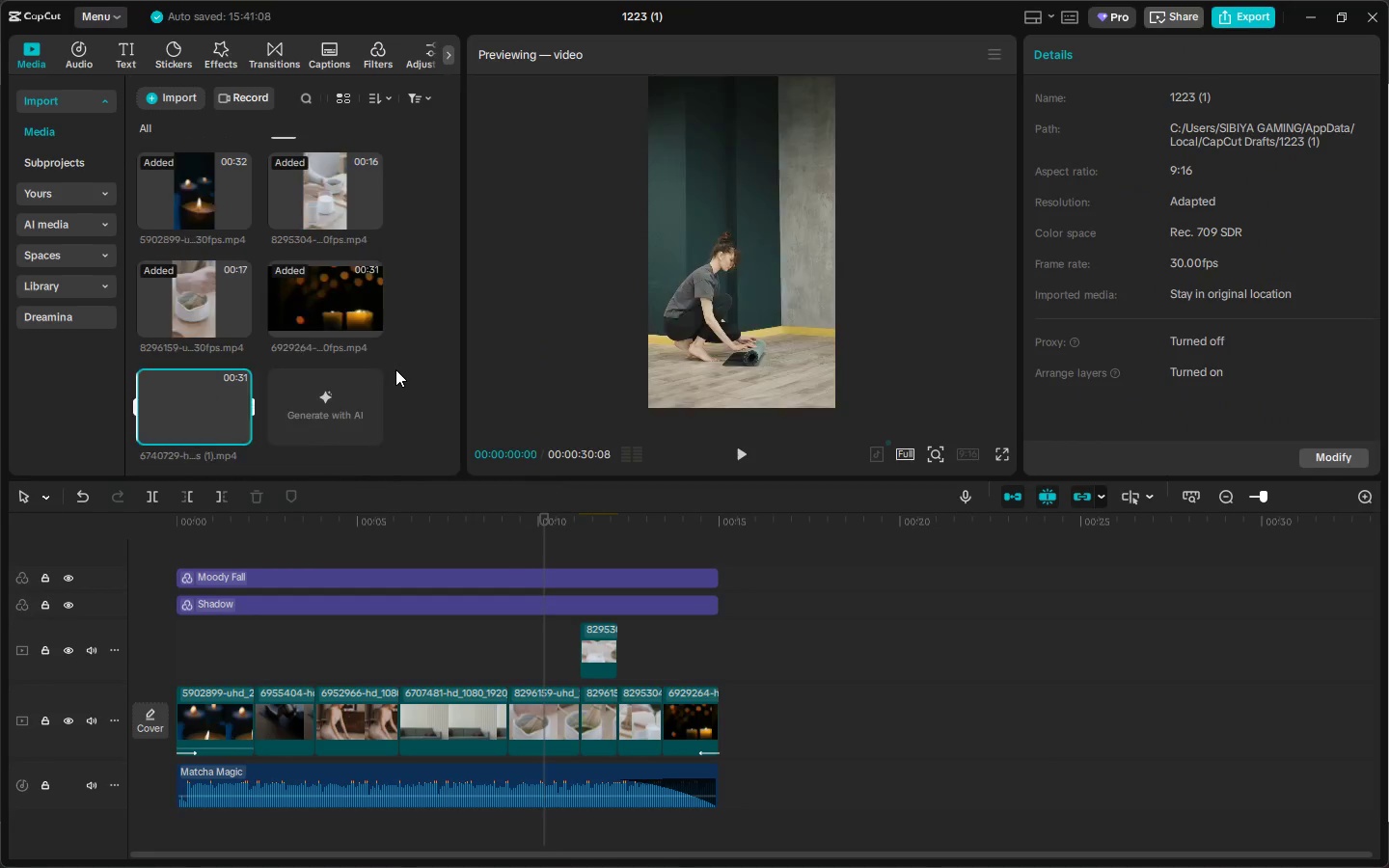 
scroll: coordinate [395, 369], scroll_direction: down, amount: 4.0
 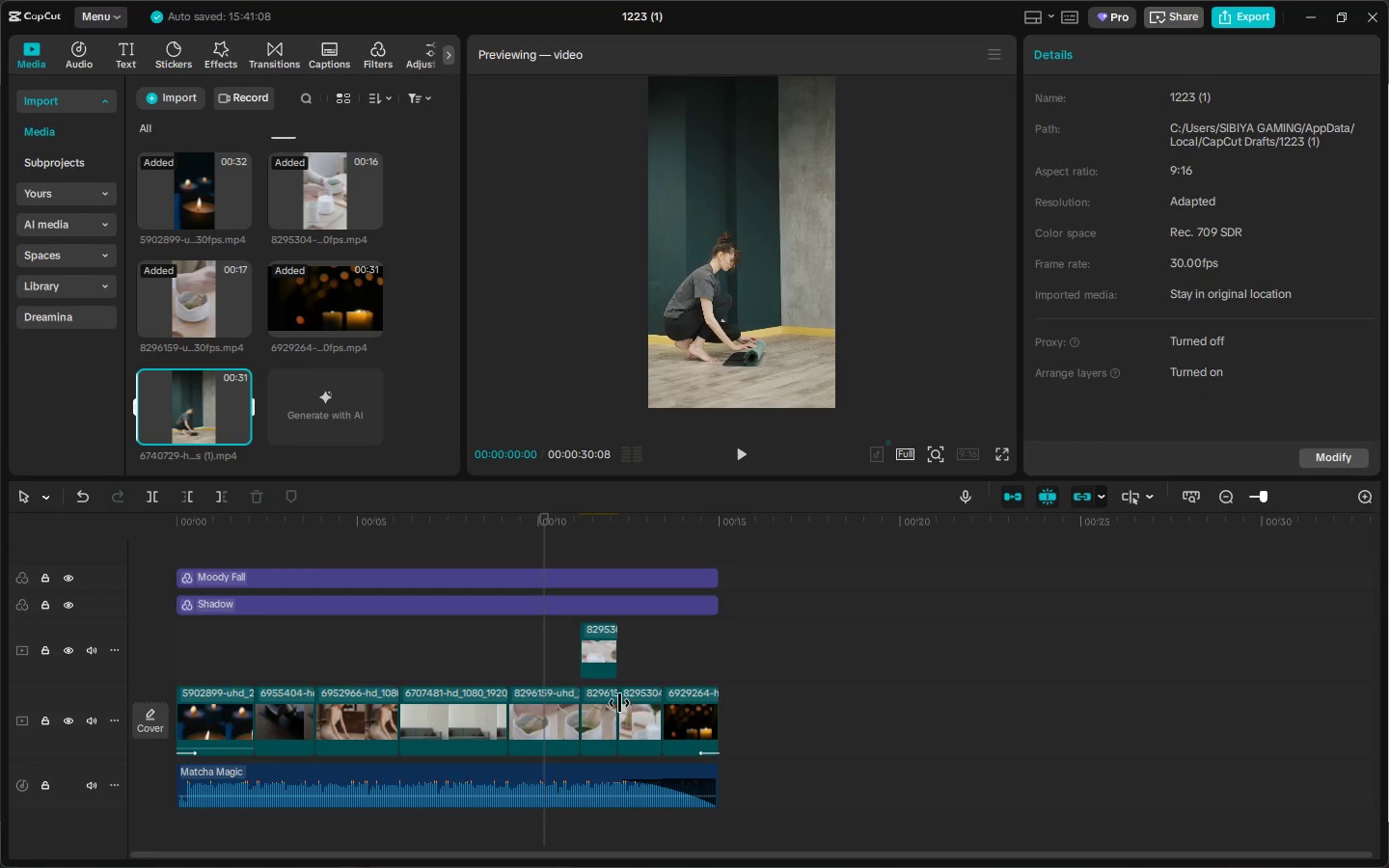 
left_click([446, 706])
 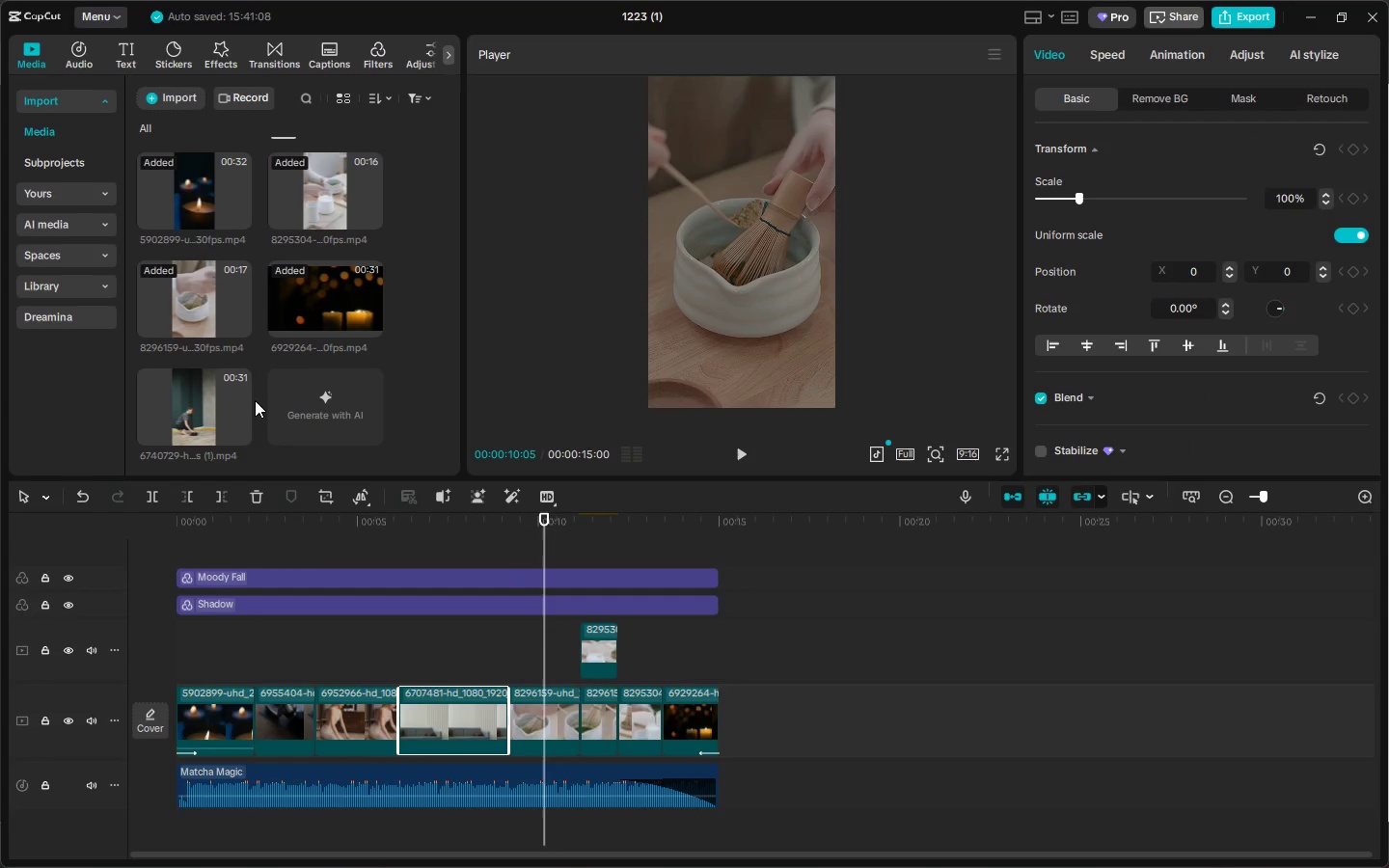 
left_click([172, 403])
 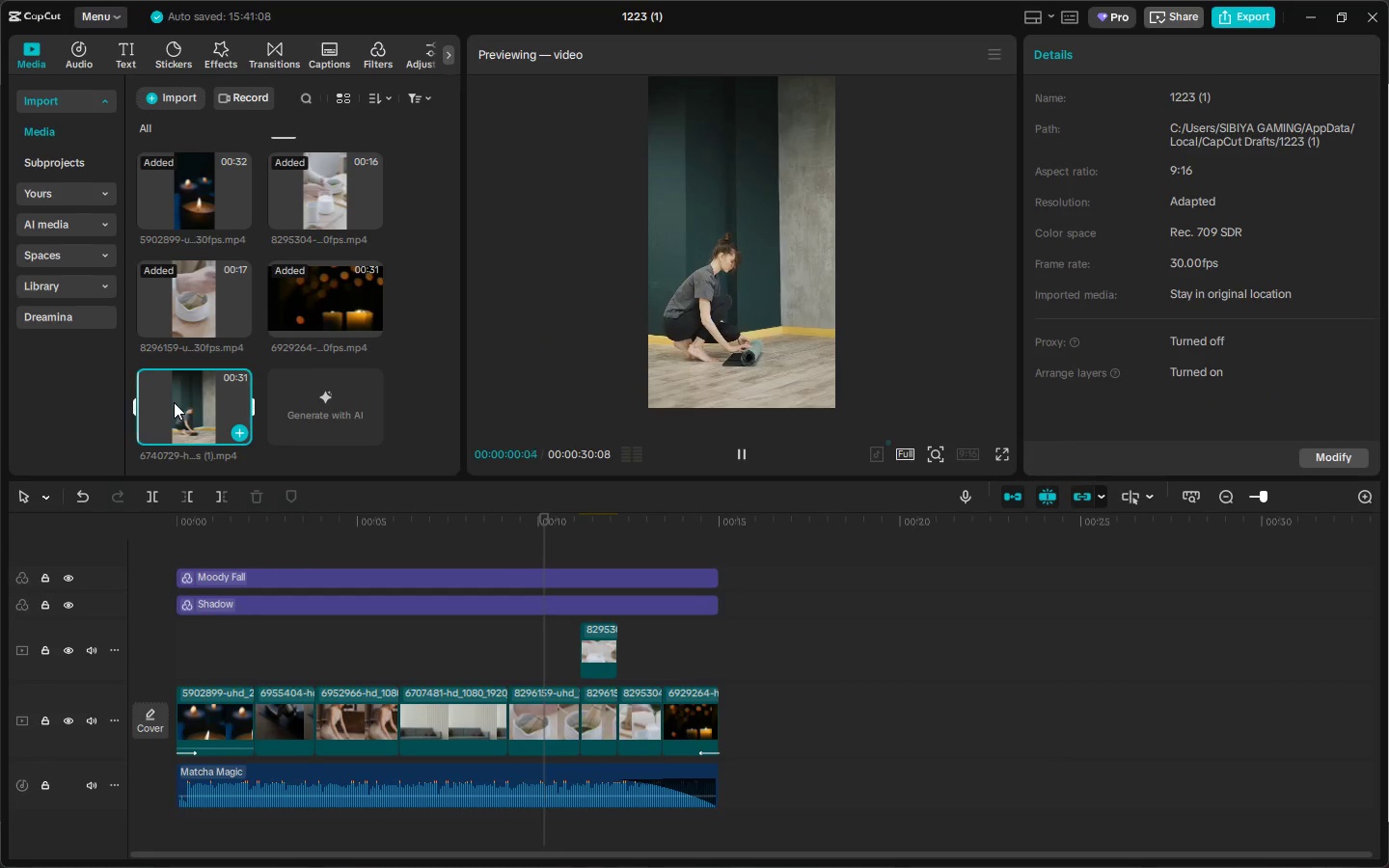 
left_click_drag(start_coordinate=[177, 397], to_coordinate=[436, 704])
 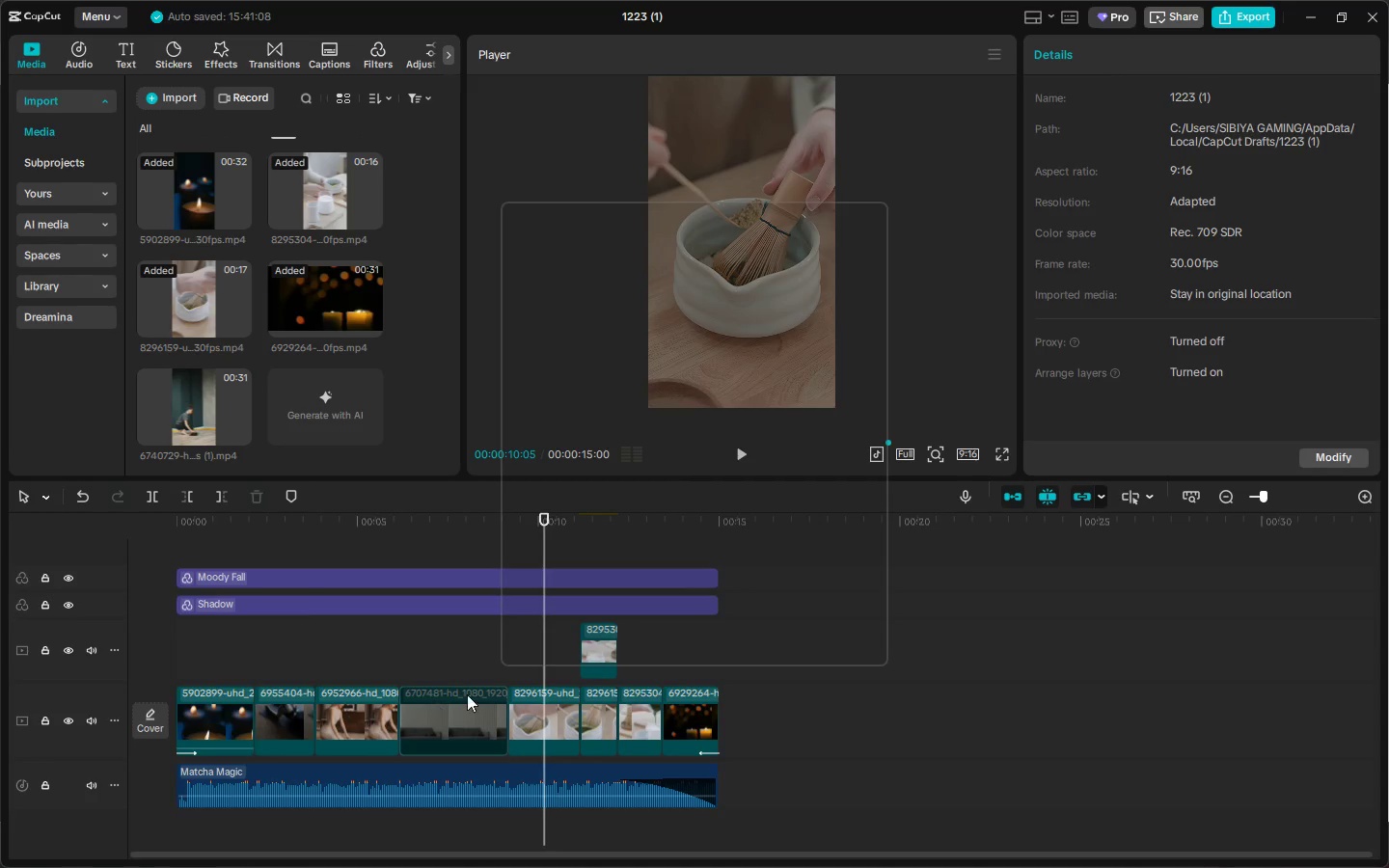 
mouse_move([623, 627])
 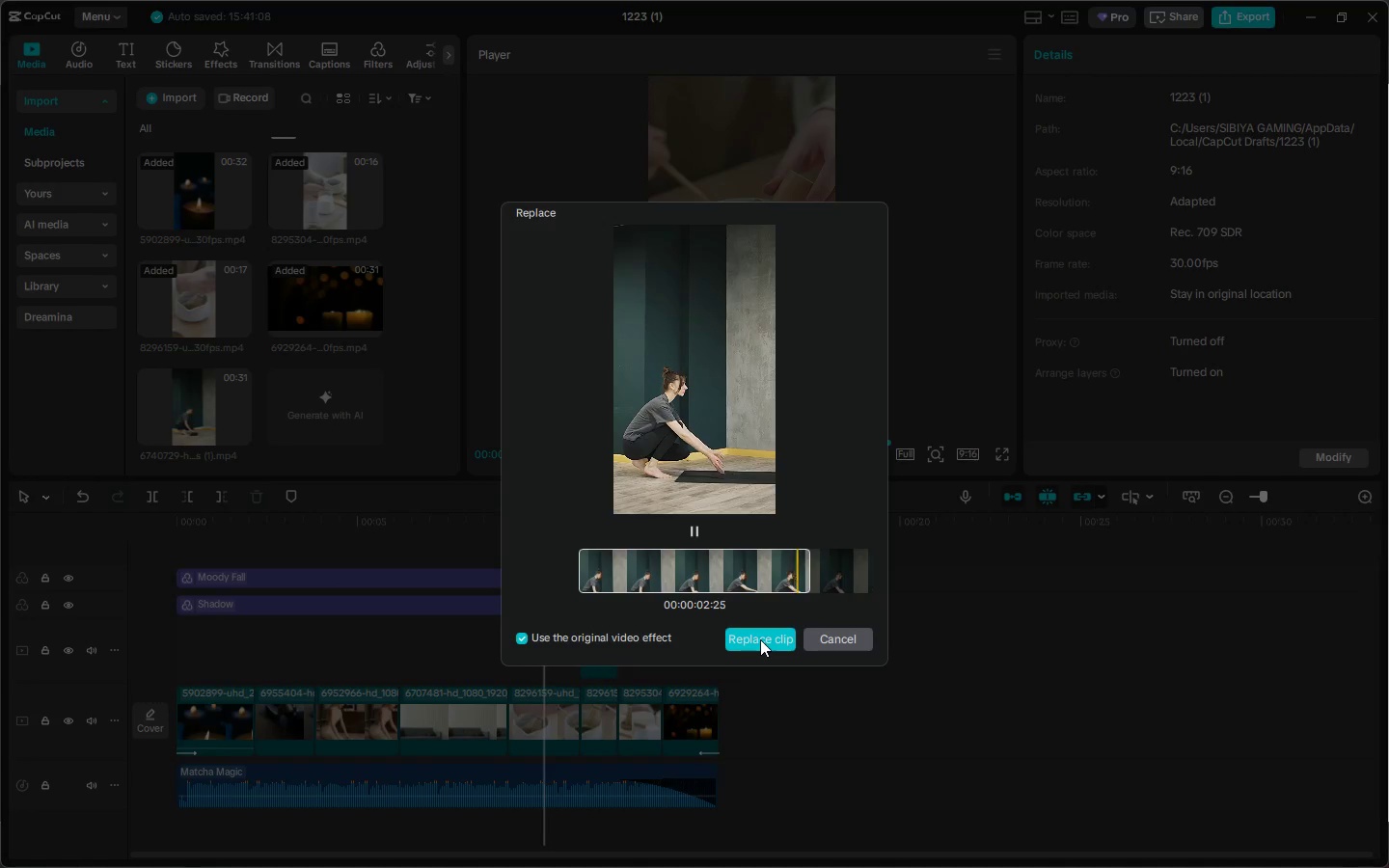 
left_click([760, 639])
 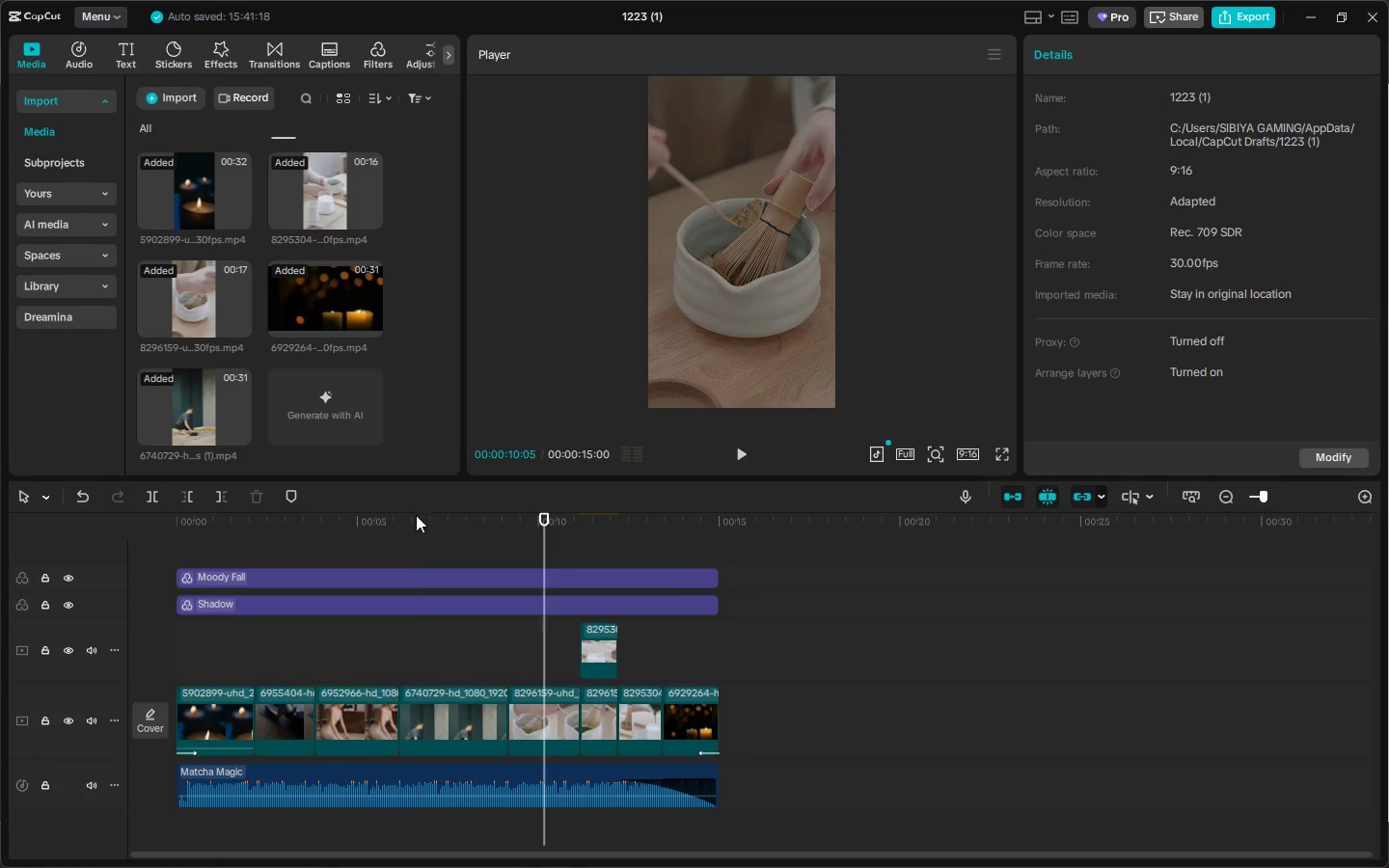 
double_click([489, 705])
 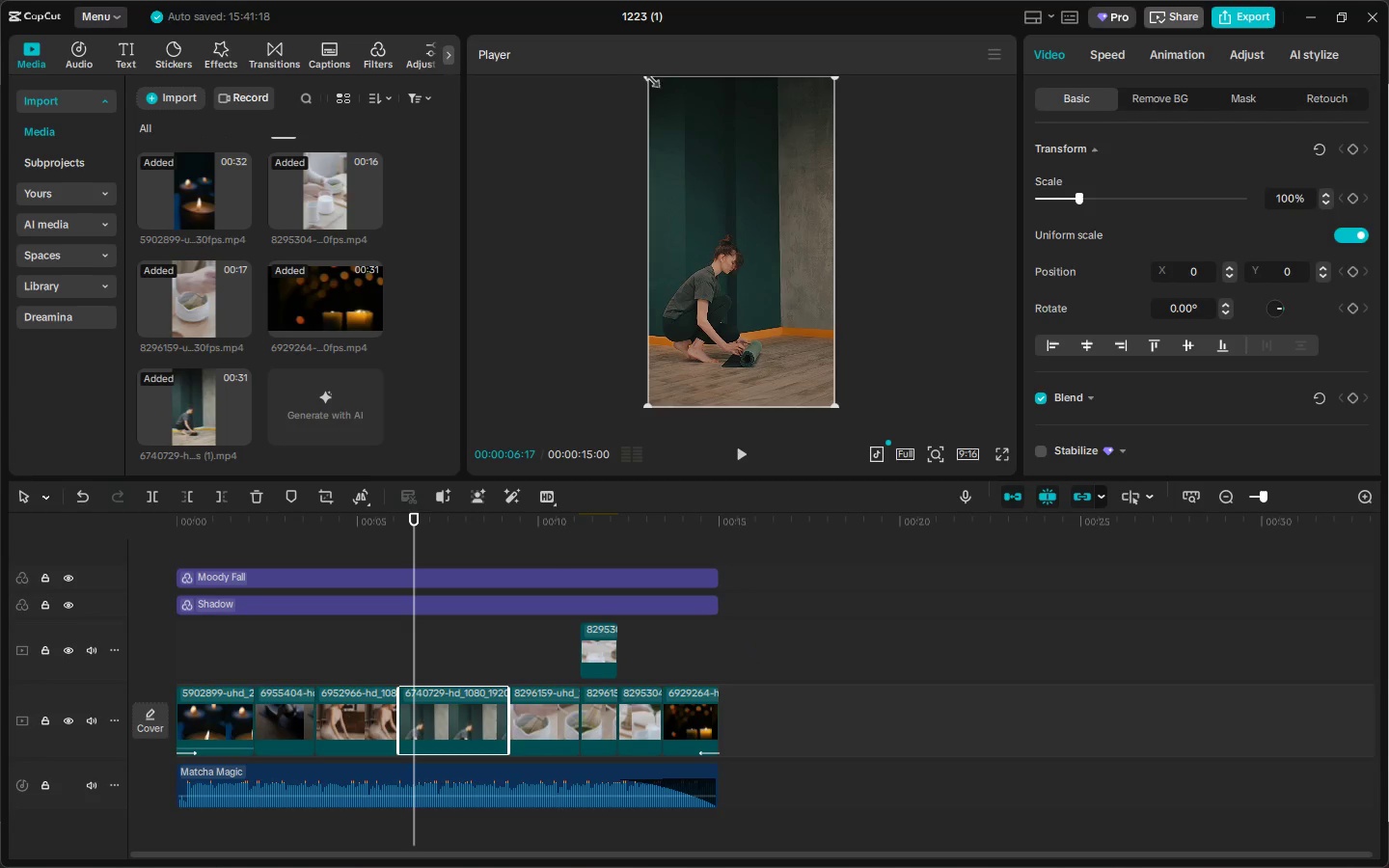 
left_click_drag(start_coordinate=[648, 82], to_coordinate=[331, 23])
 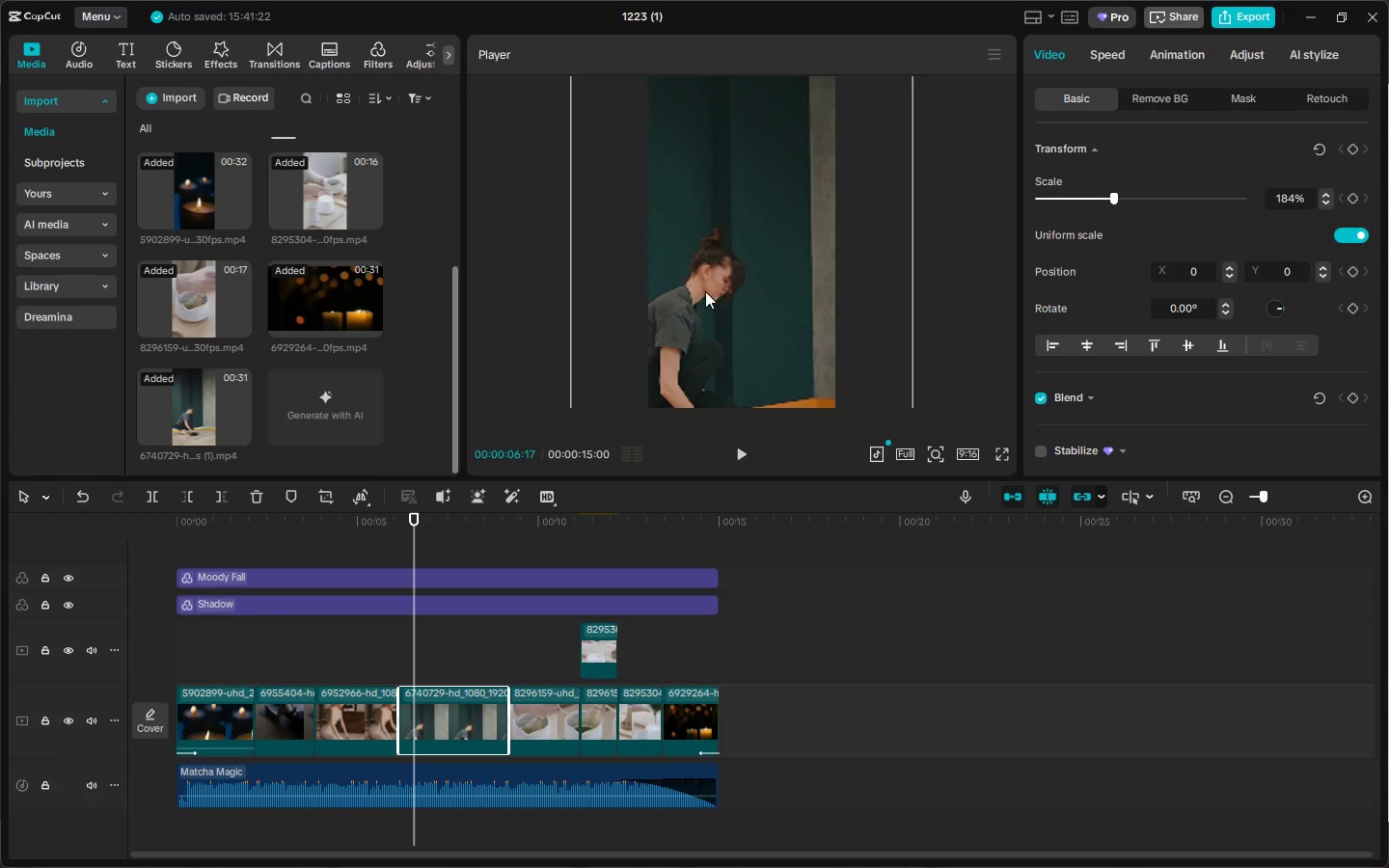 
left_click_drag(start_coordinate=[706, 292], to_coordinate=[793, 371])
 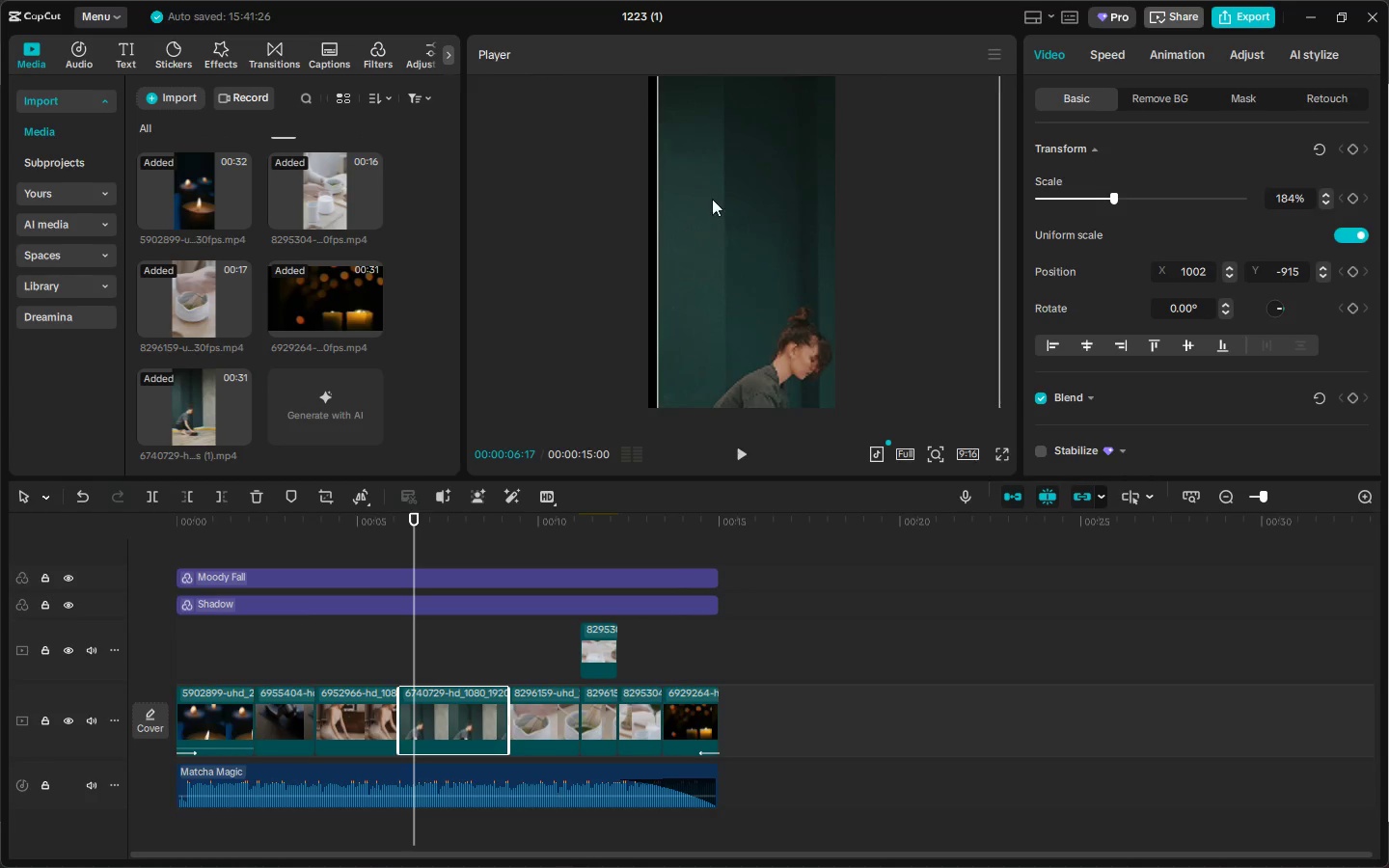 
left_click_drag(start_coordinate=[713, 199], to_coordinate=[733, 322])
 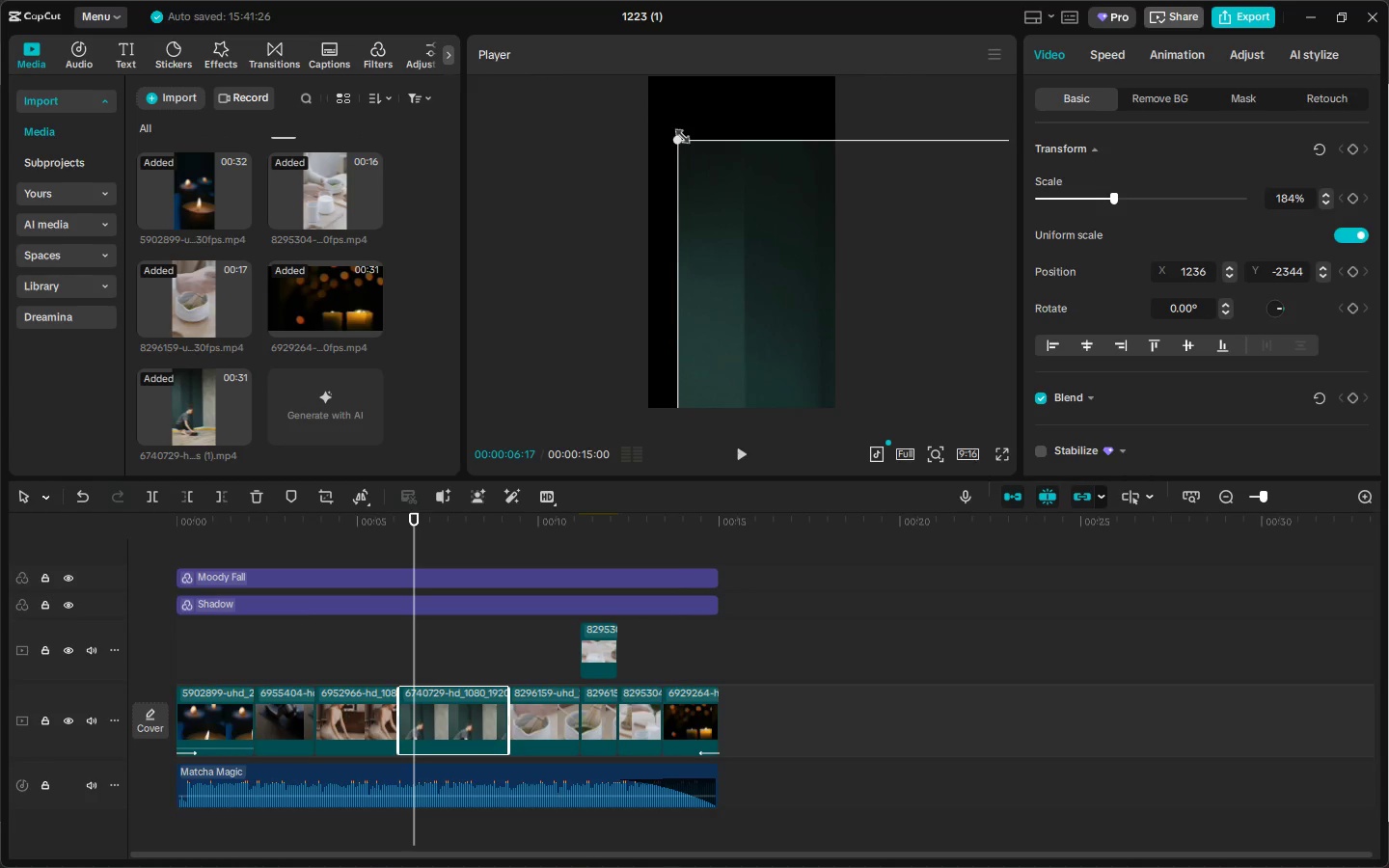 
left_click_drag(start_coordinate=[678, 133], to_coordinate=[591, 60])
 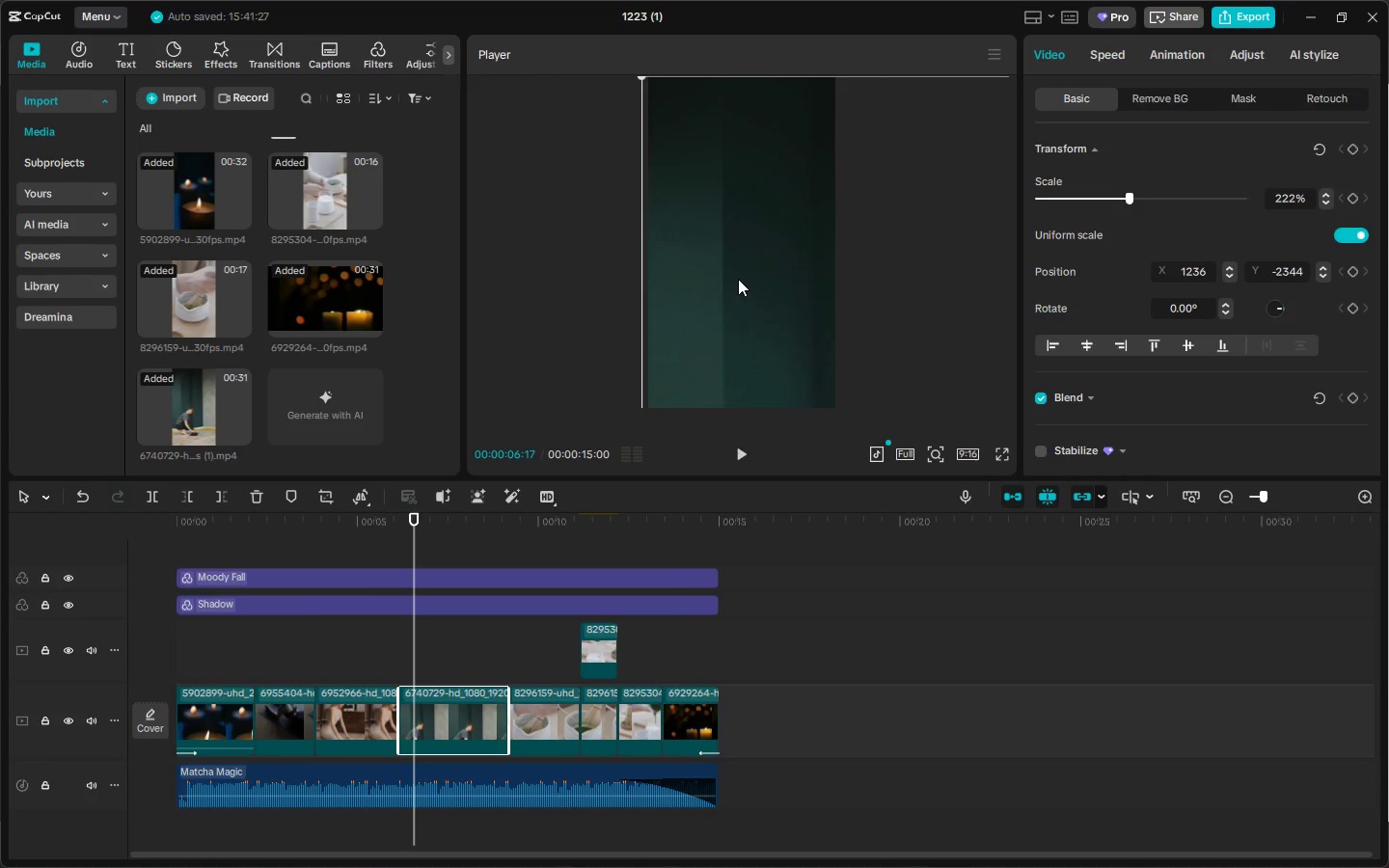 
left_click_drag(start_coordinate=[743, 285], to_coordinate=[629, 130])
 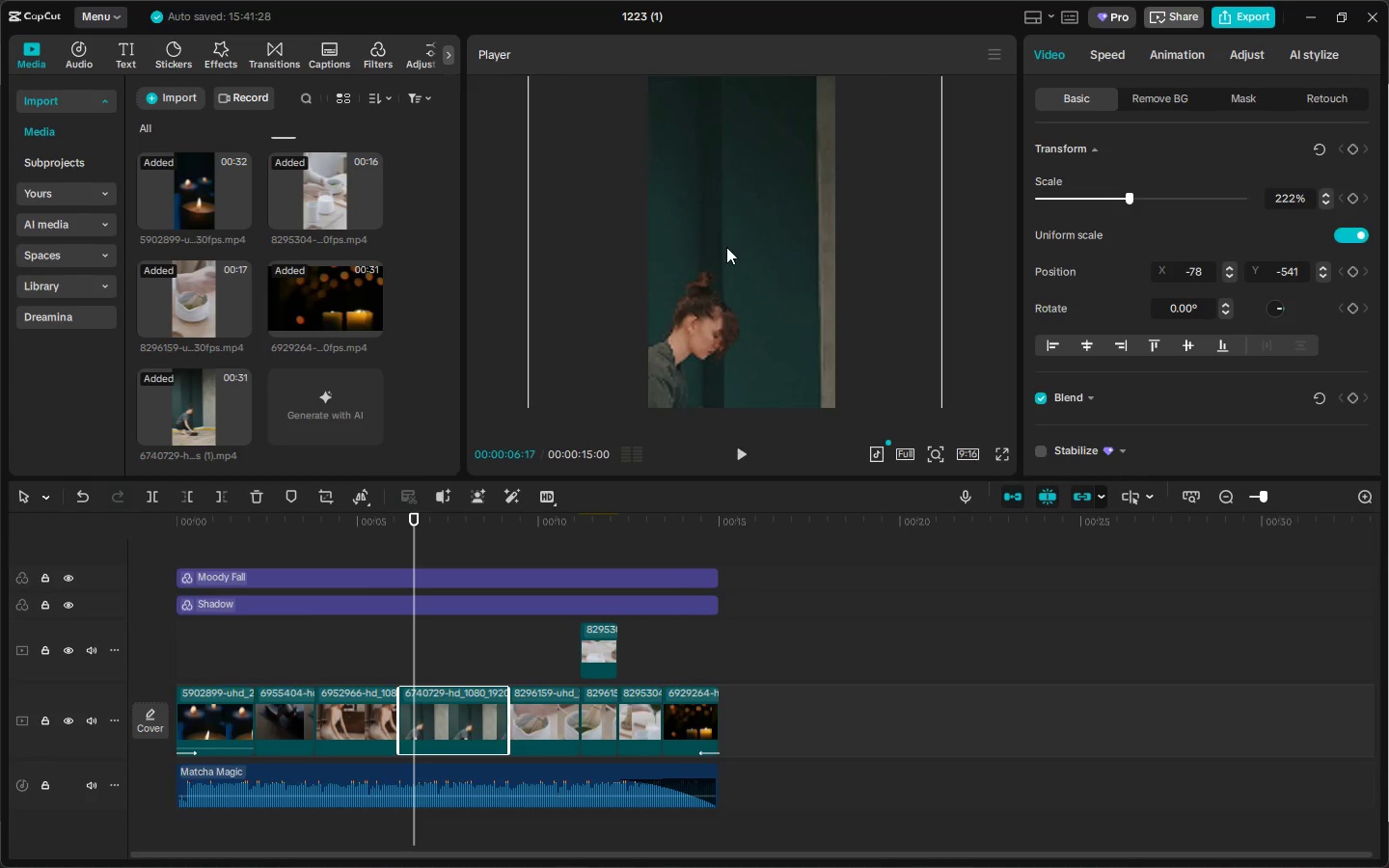 
left_click_drag(start_coordinate=[726, 247], to_coordinate=[697, 126])
 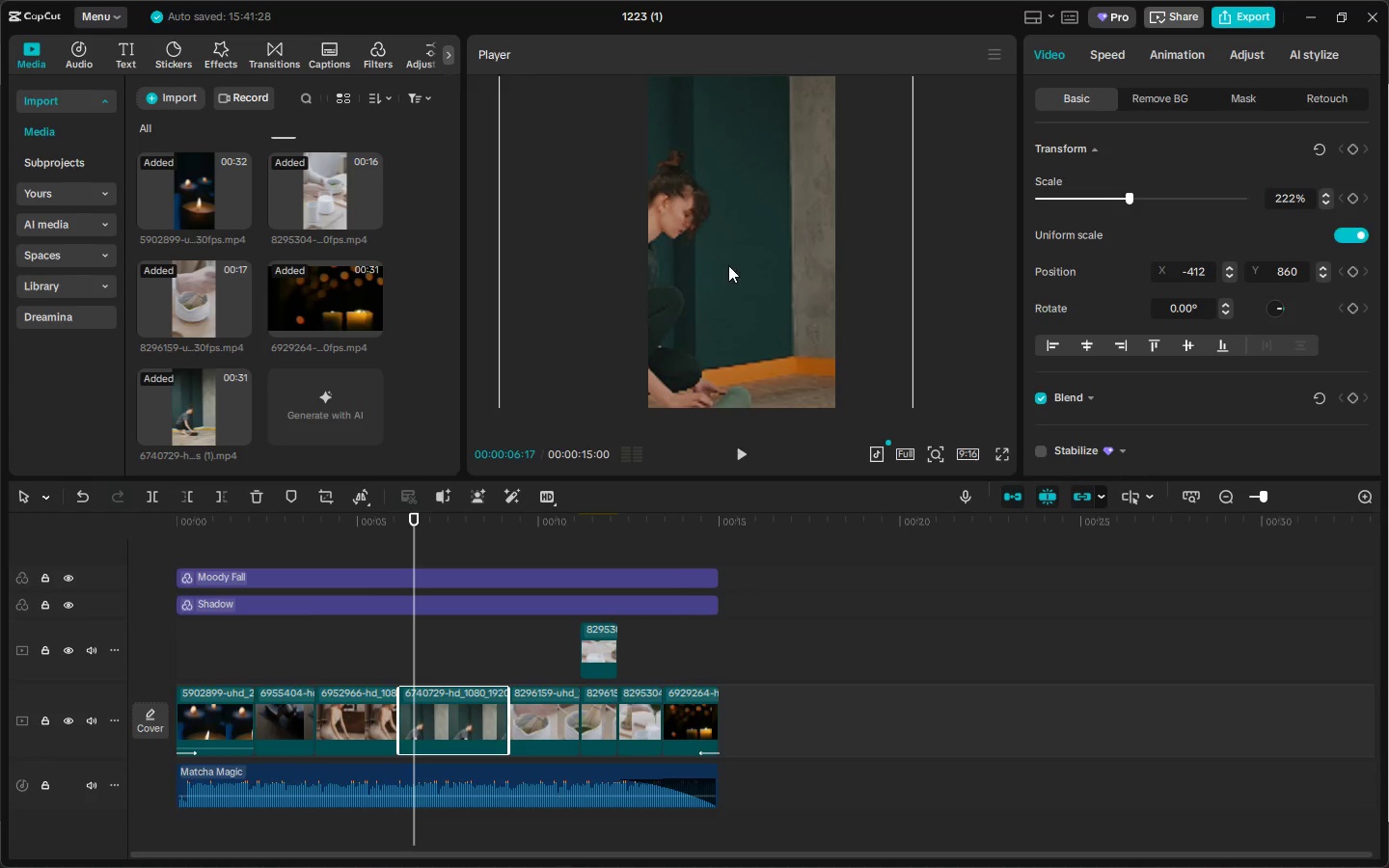 
left_click_drag(start_coordinate=[728, 265], to_coordinate=[703, 179])
 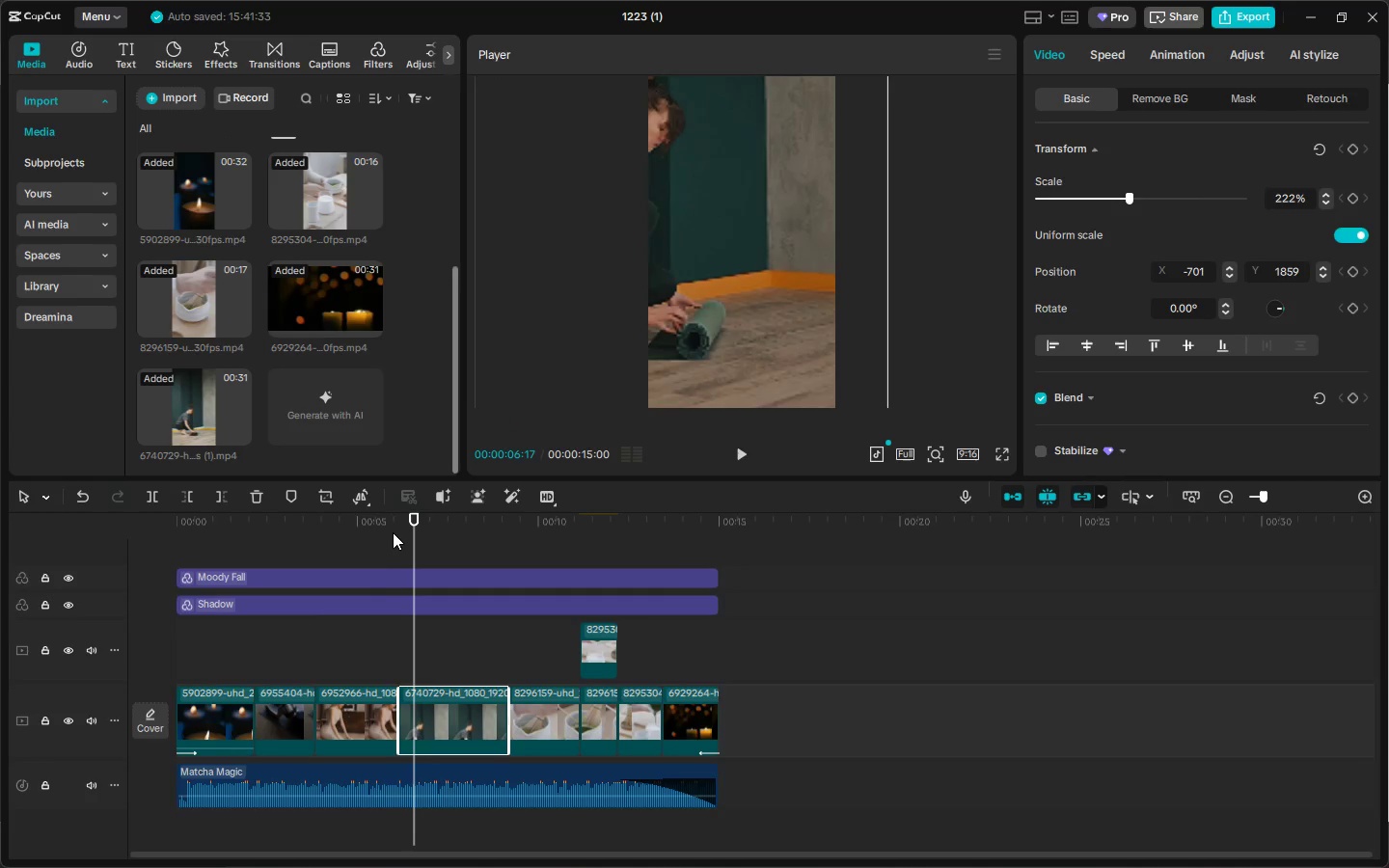 
left_click([396, 531])
 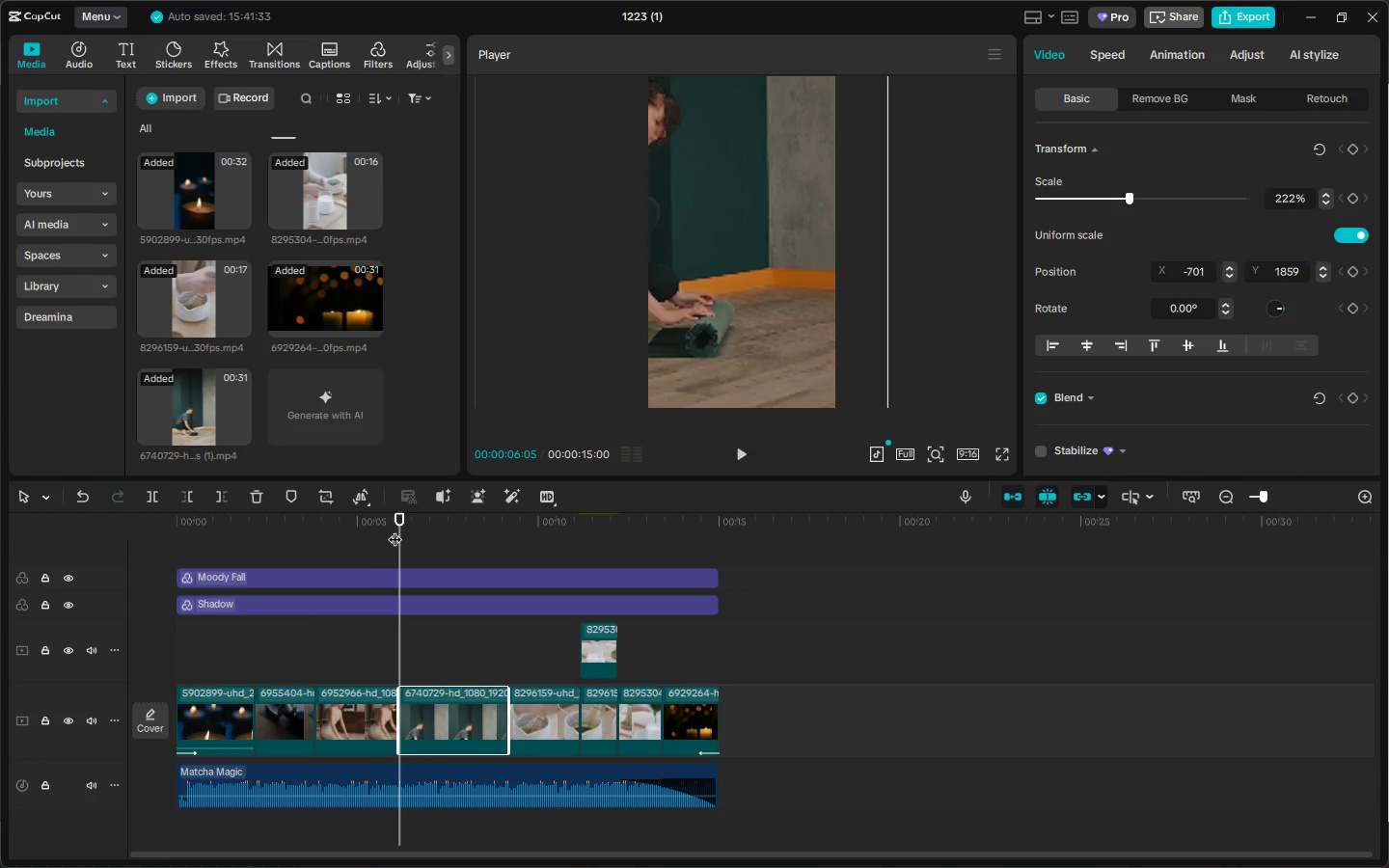 
key(Space)
 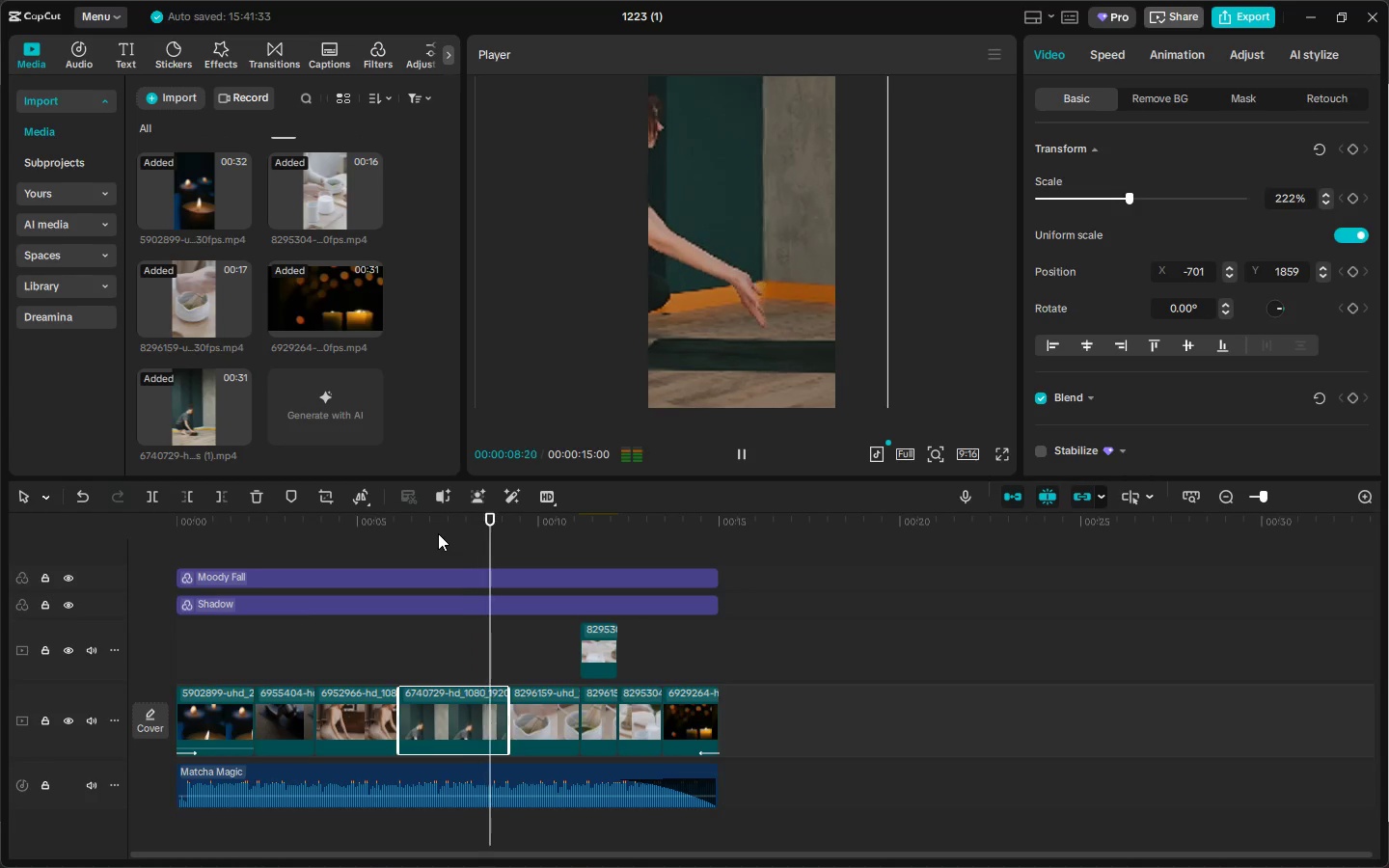 
key(Space)
 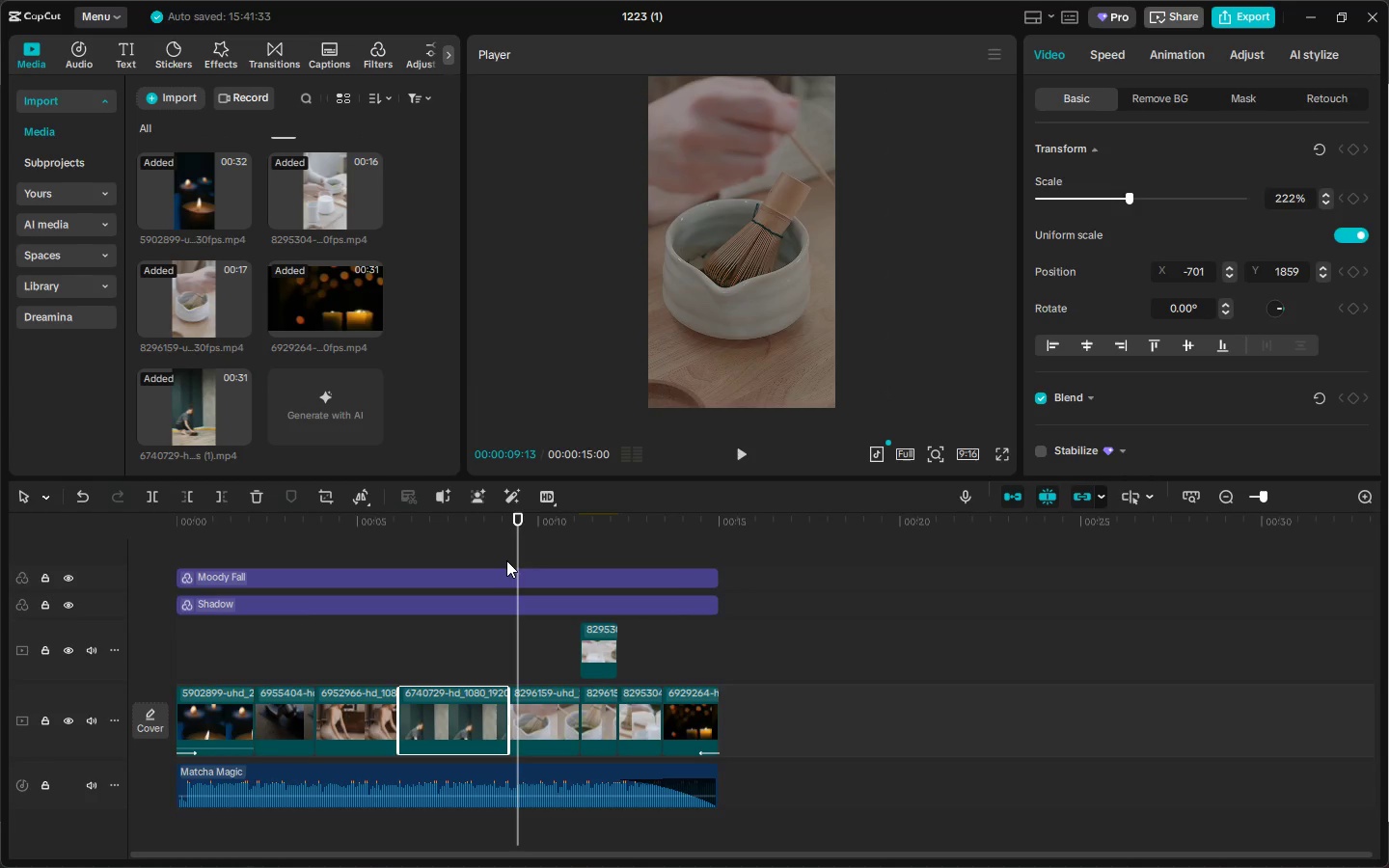 
left_click([380, 531])
 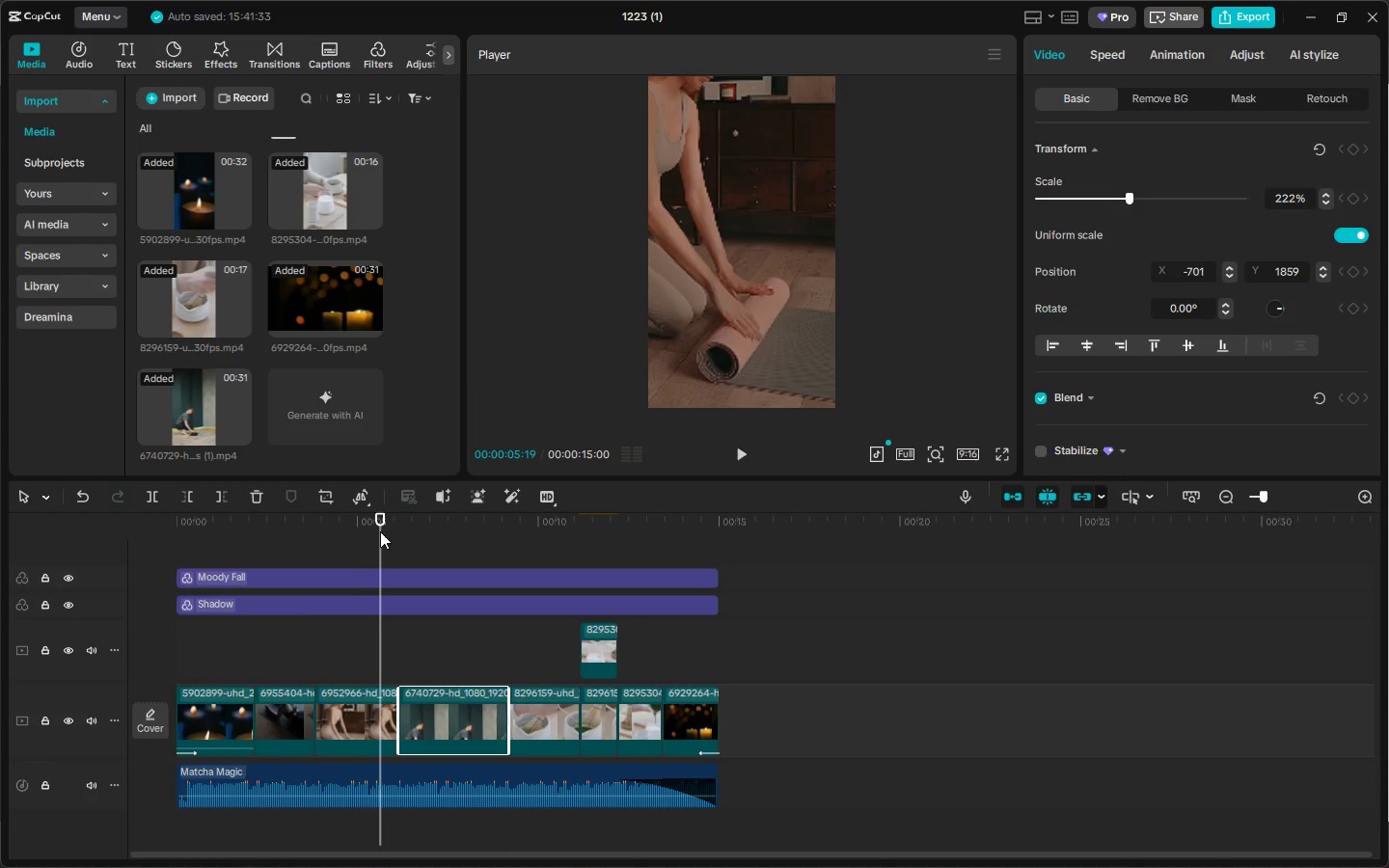 
key(Space)
 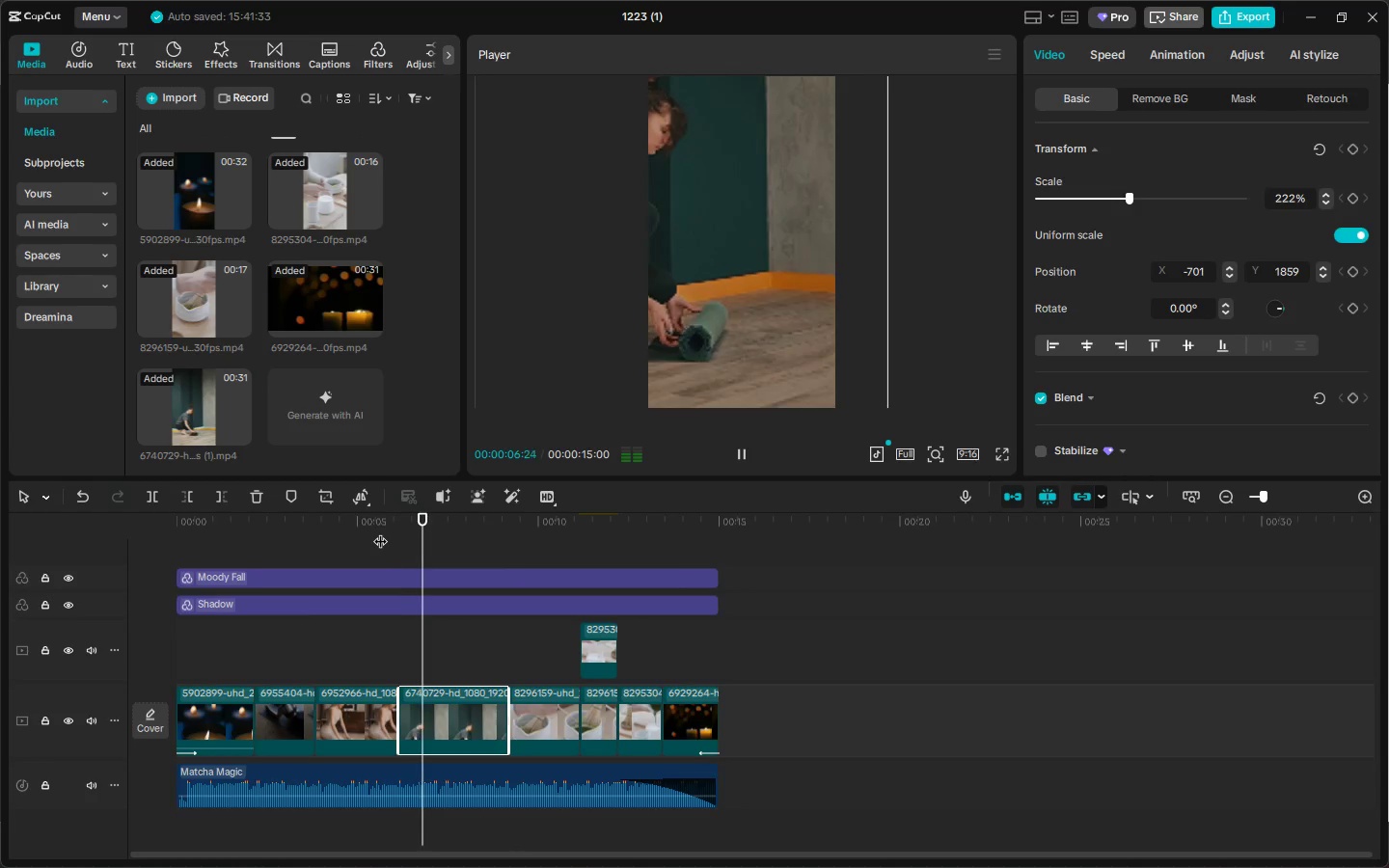 
key(Control+Z)
 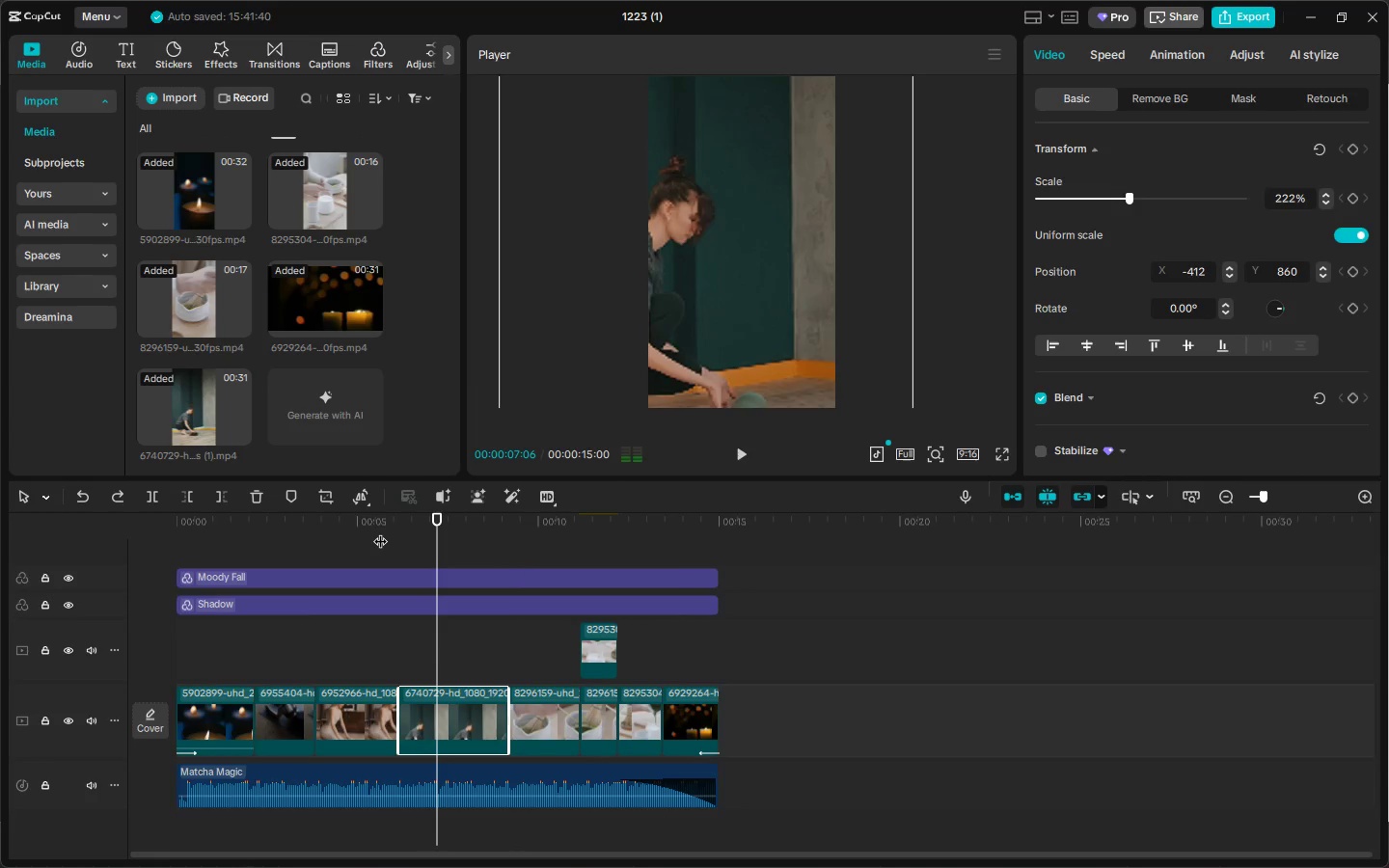 
key(Control+Z)
 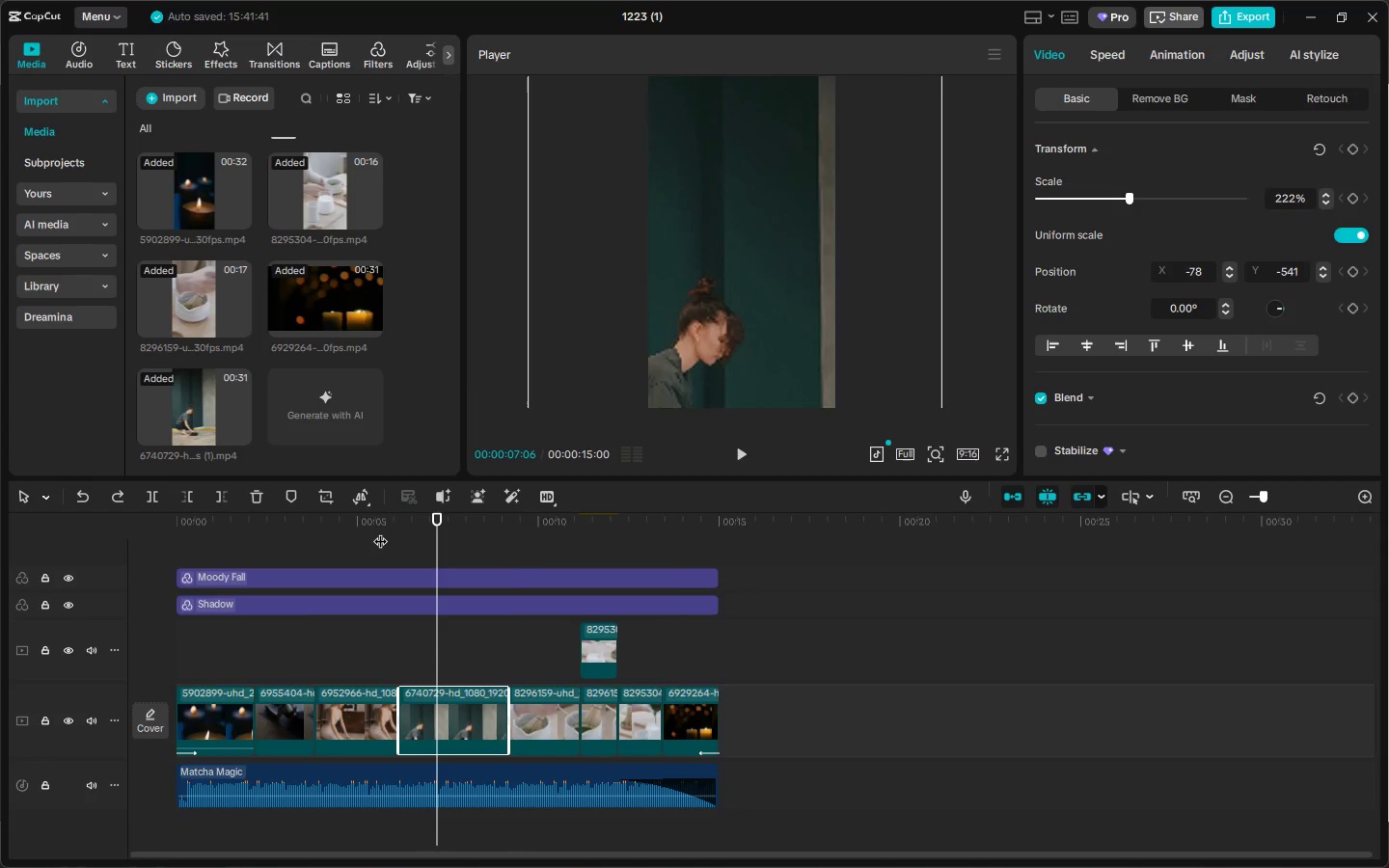 
key(Control+Z)
 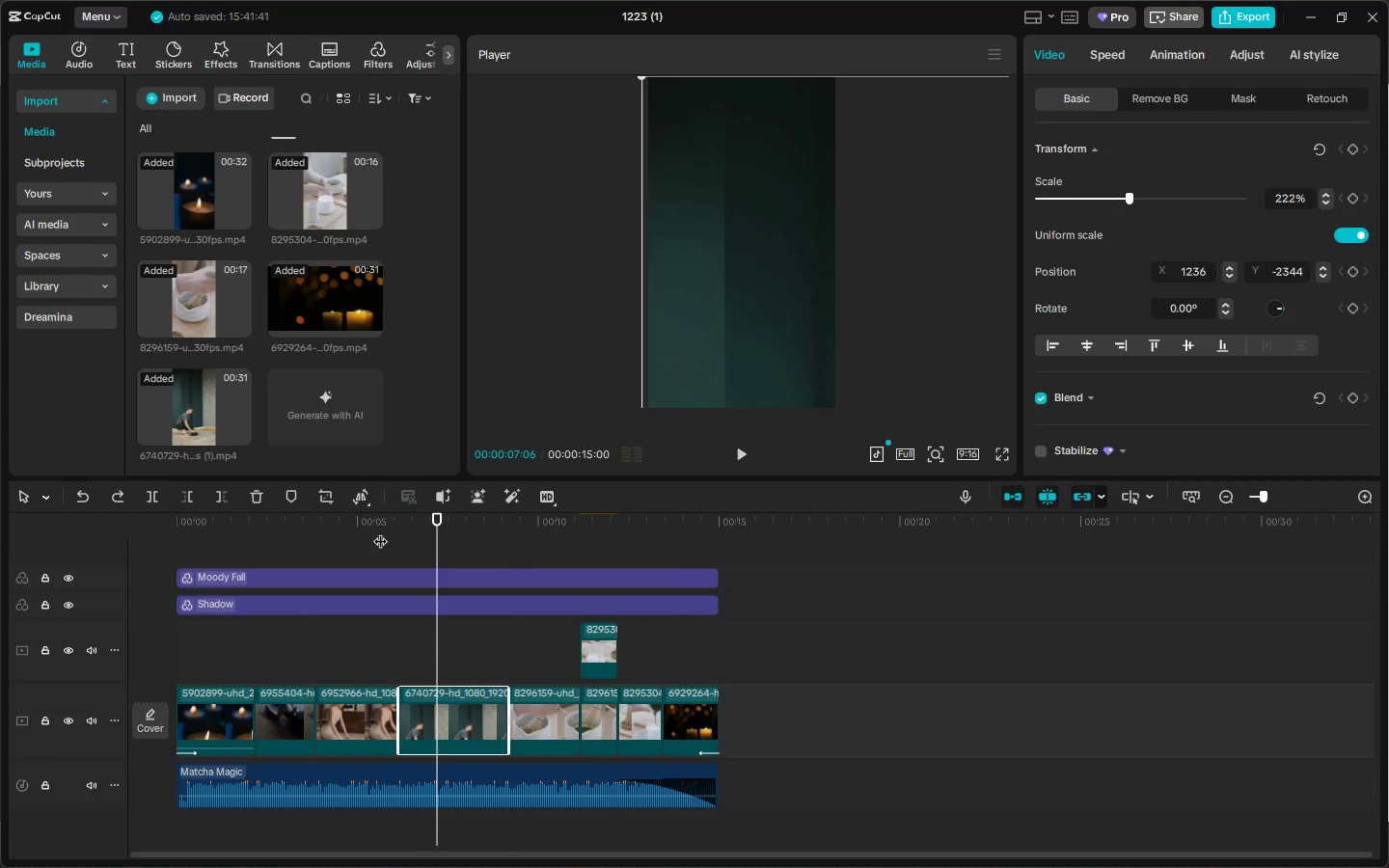 
key(Control+Z)
 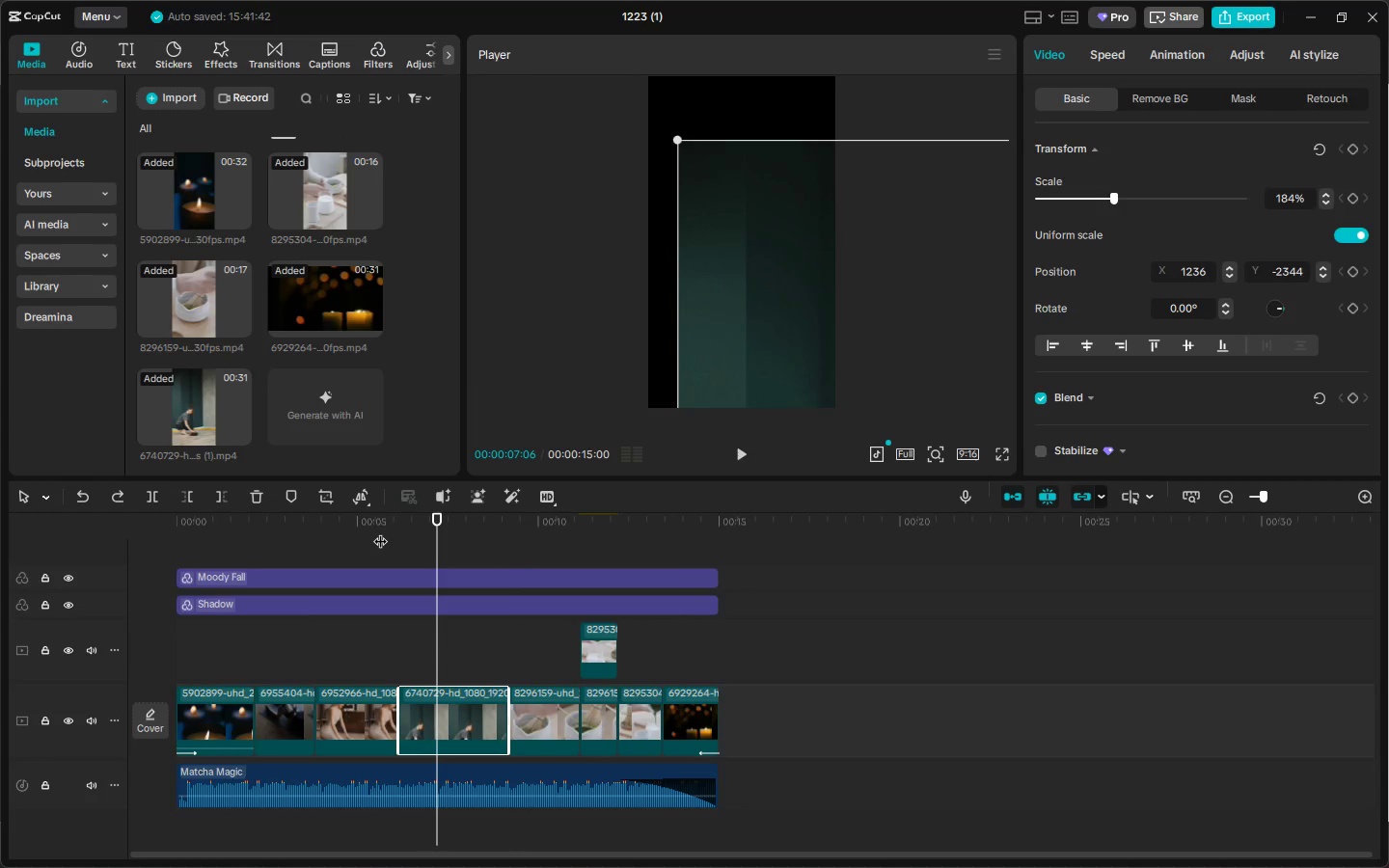 
key(Control+Z)
 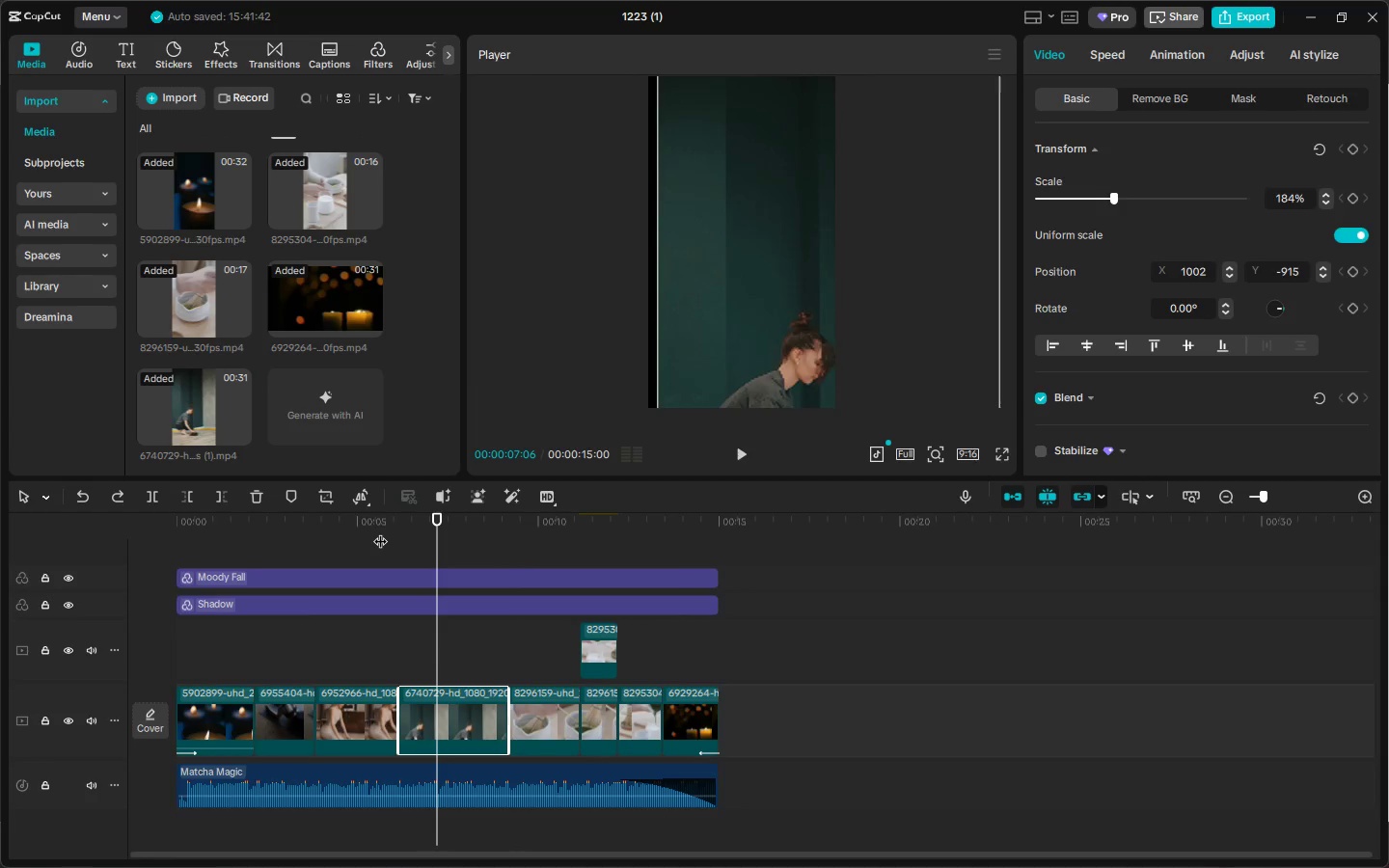 
key(Control+Z)
 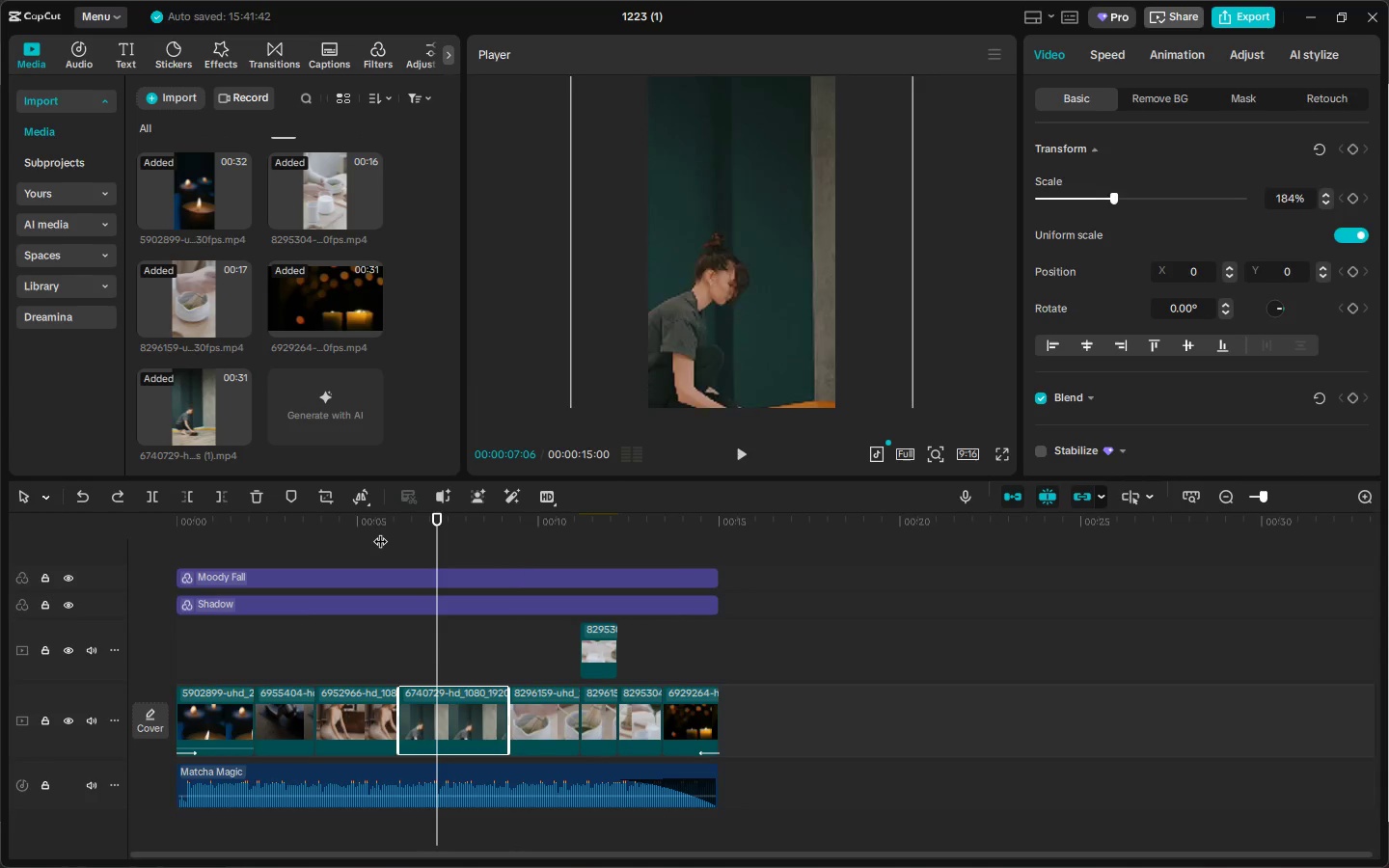 
key(Control+Z)
 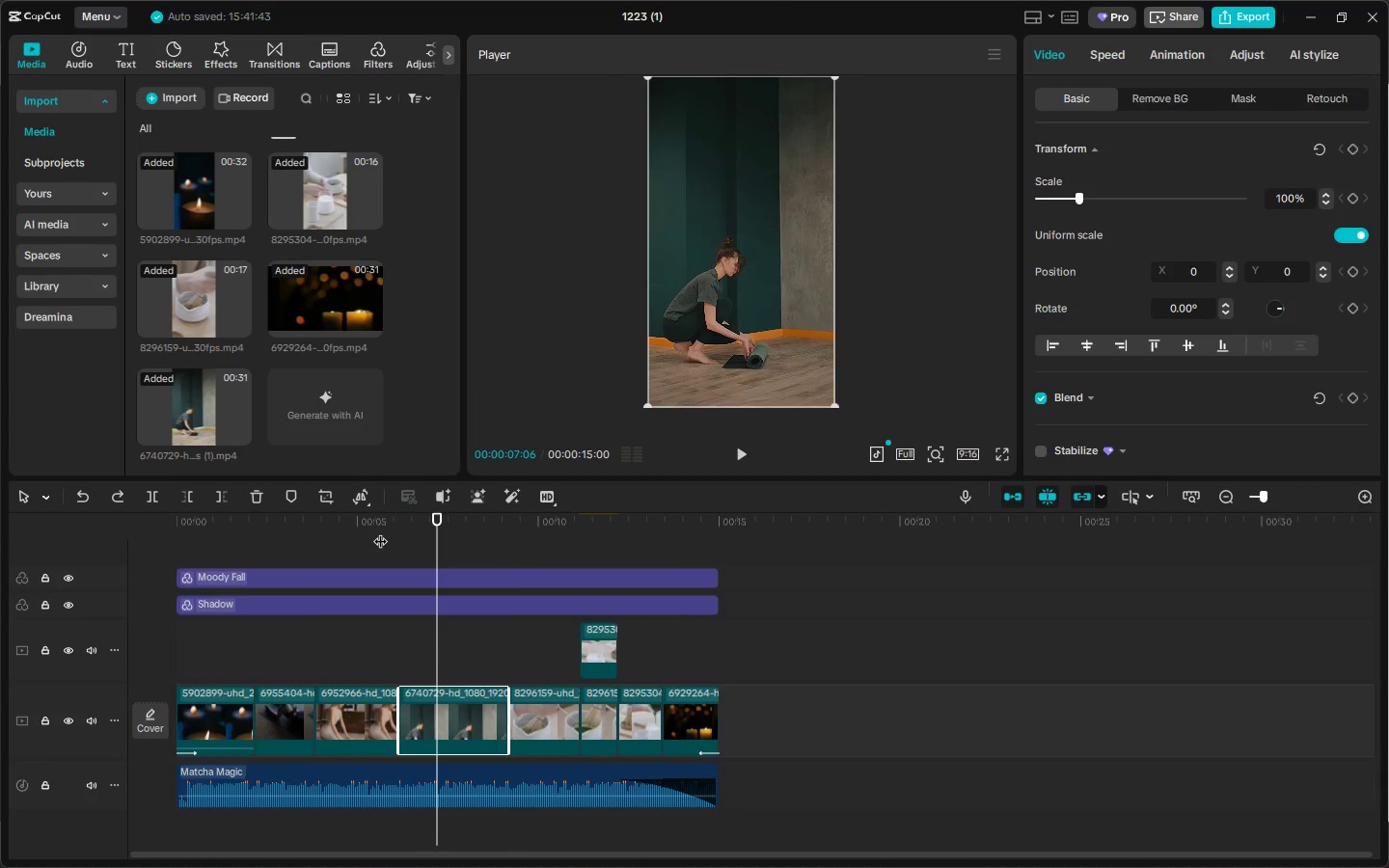 
key(Control+Z)
 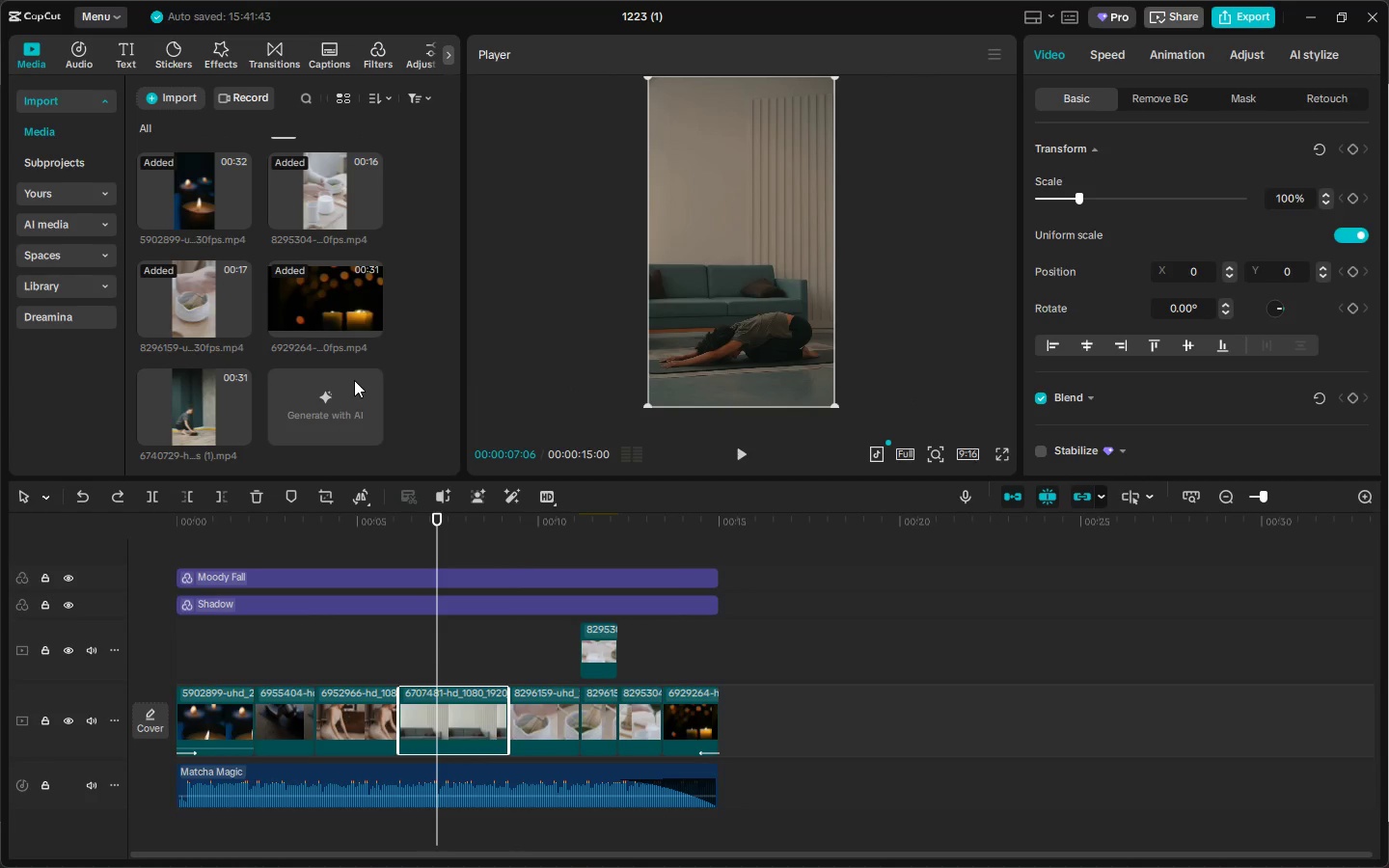 
left_click_drag(start_coordinate=[202, 399], to_coordinate=[341, 706])
 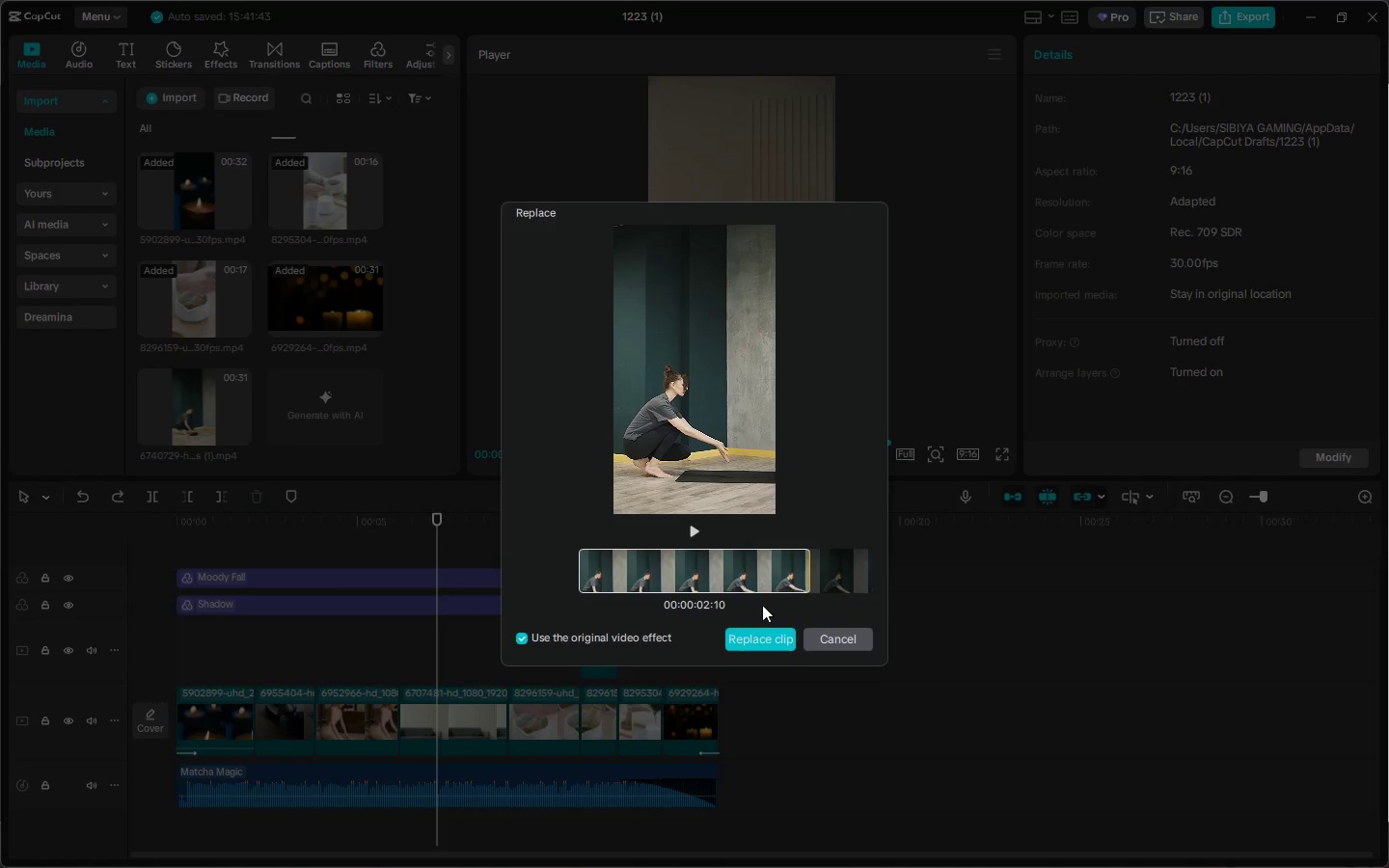 
left_click_drag(start_coordinate=[769, 567], to_coordinate=[789, 567])
 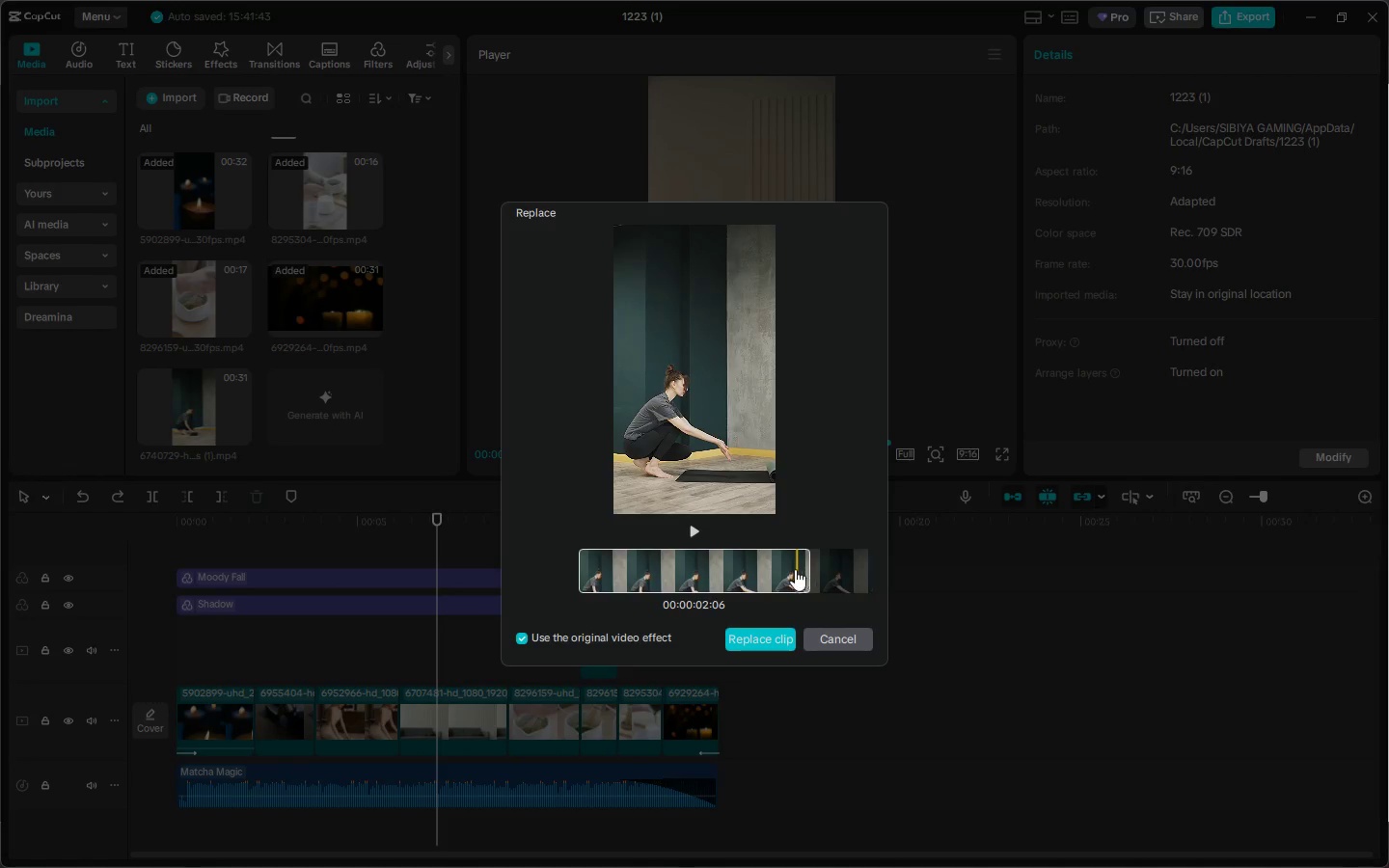 
left_click_drag(start_coordinate=[798, 569], to_coordinate=[554, 560])
 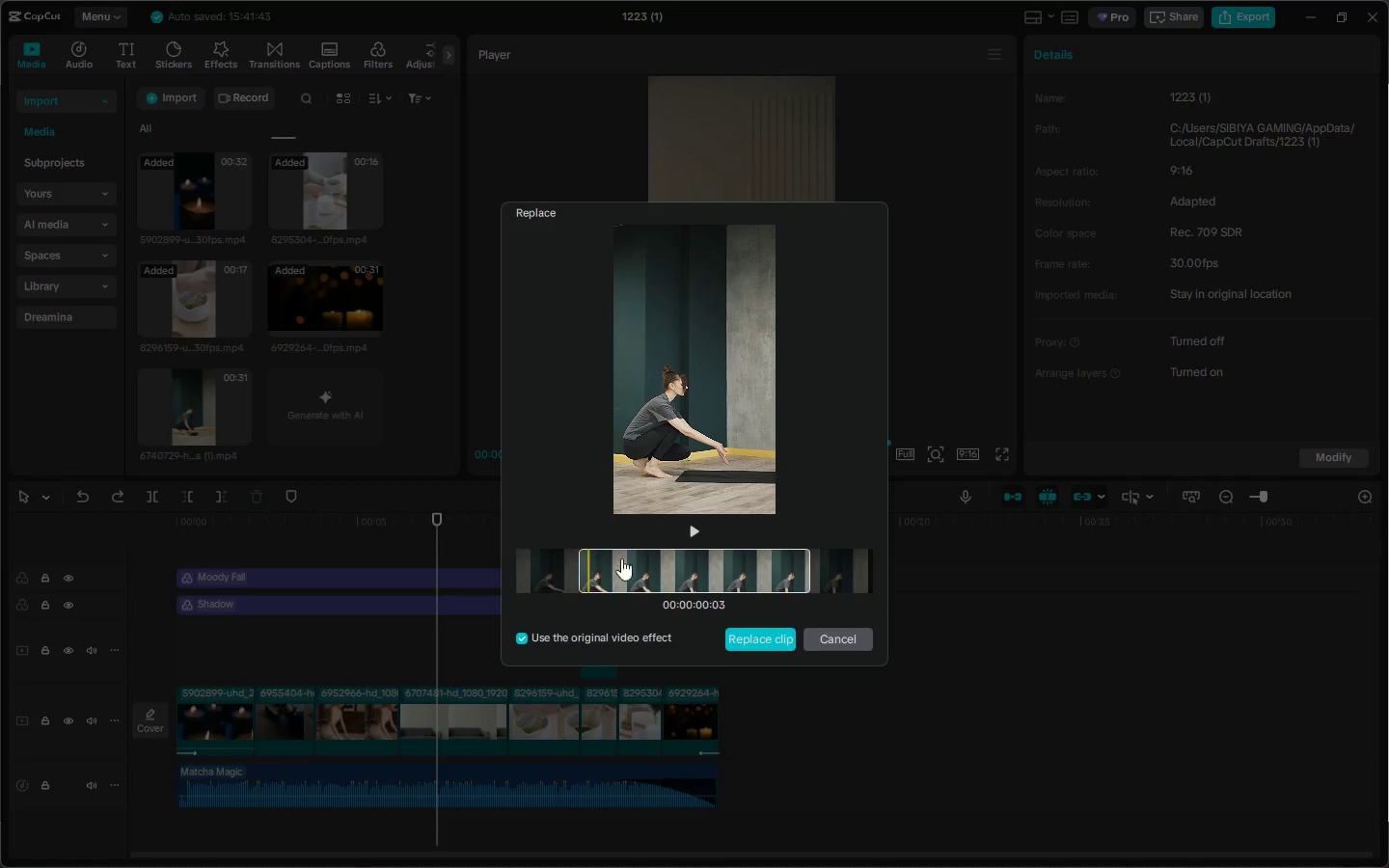 
left_click_drag(start_coordinate=[651, 566], to_coordinate=[758, 591])
 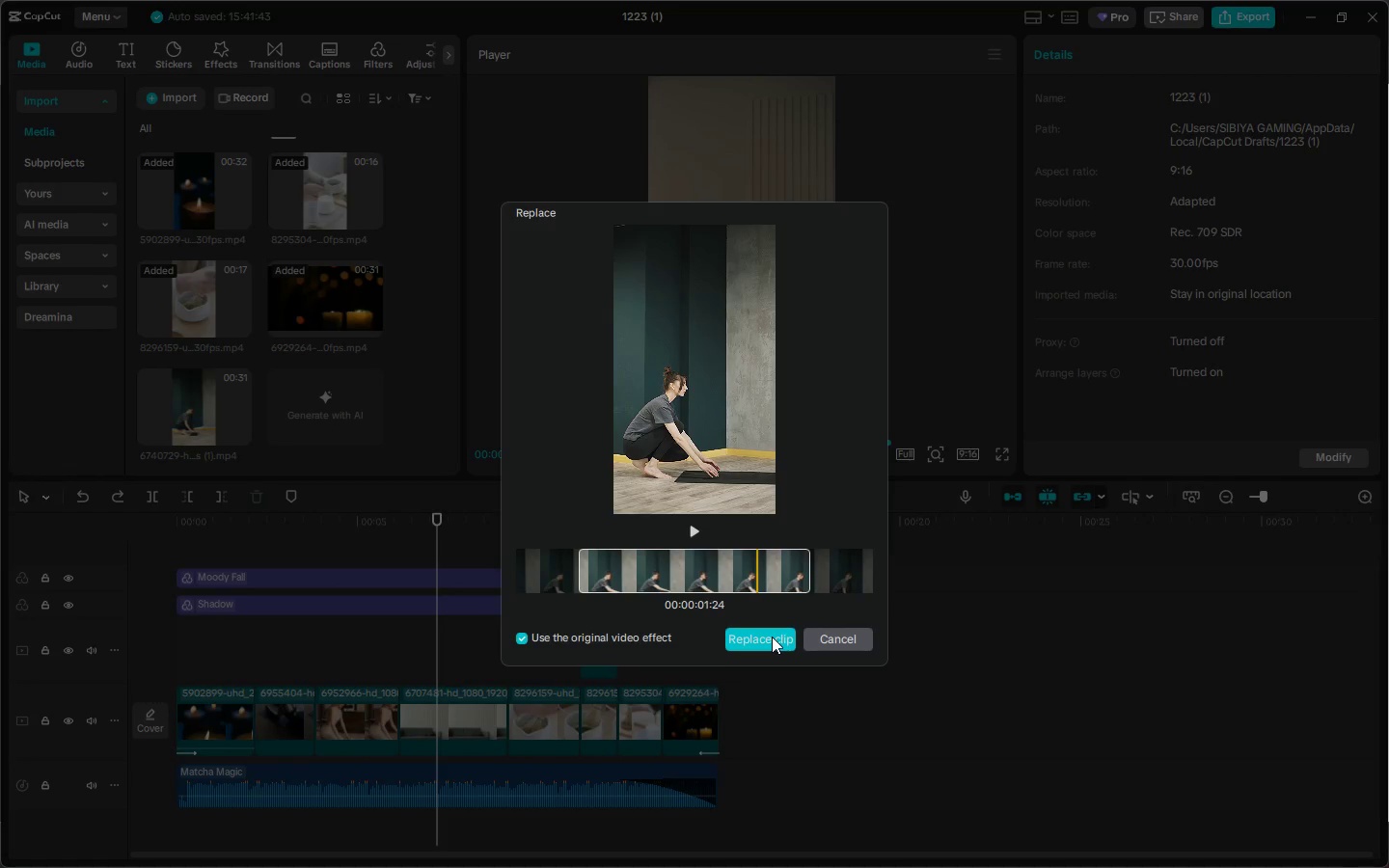 
left_click([772, 637])
 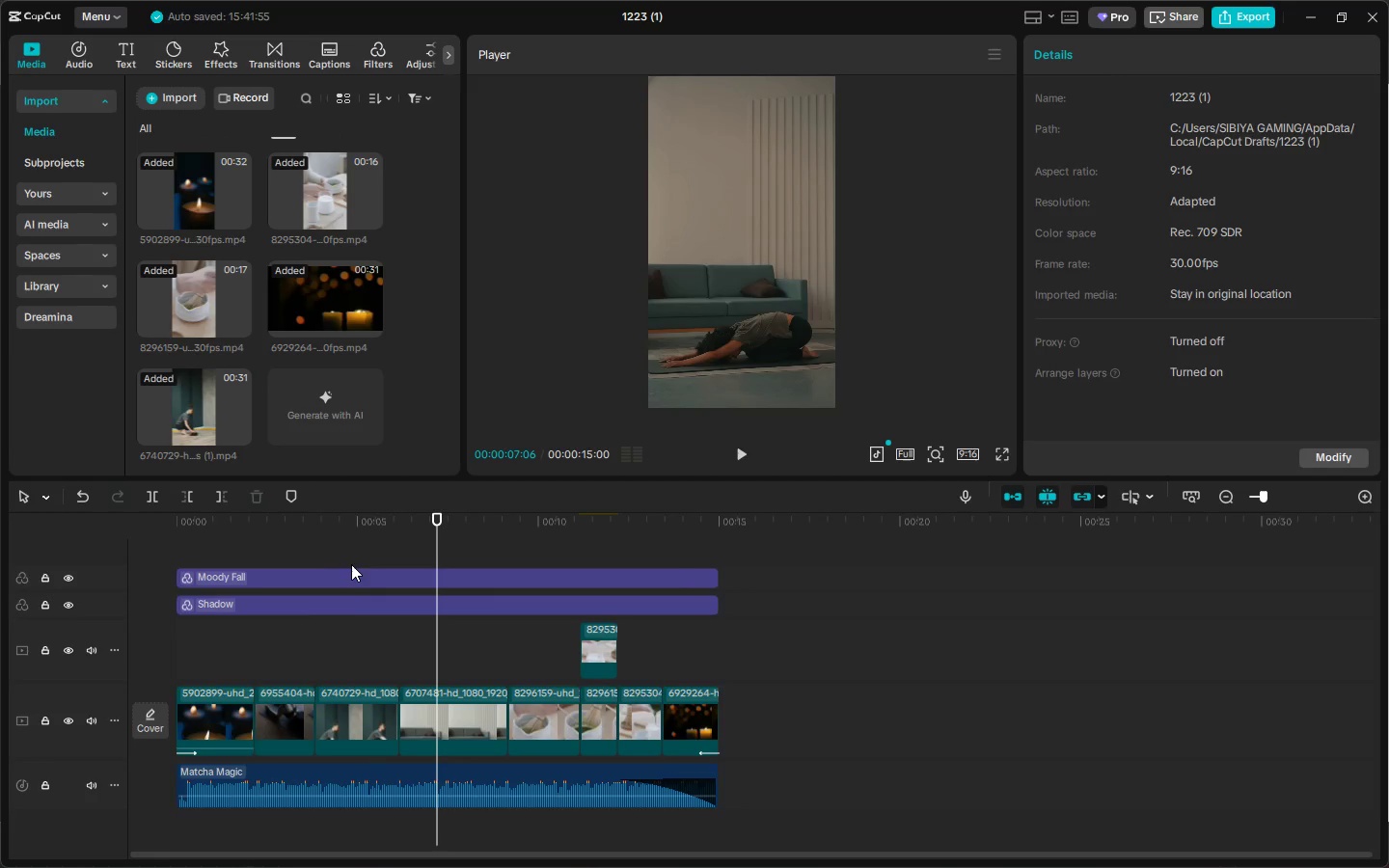 
left_click([324, 526])
 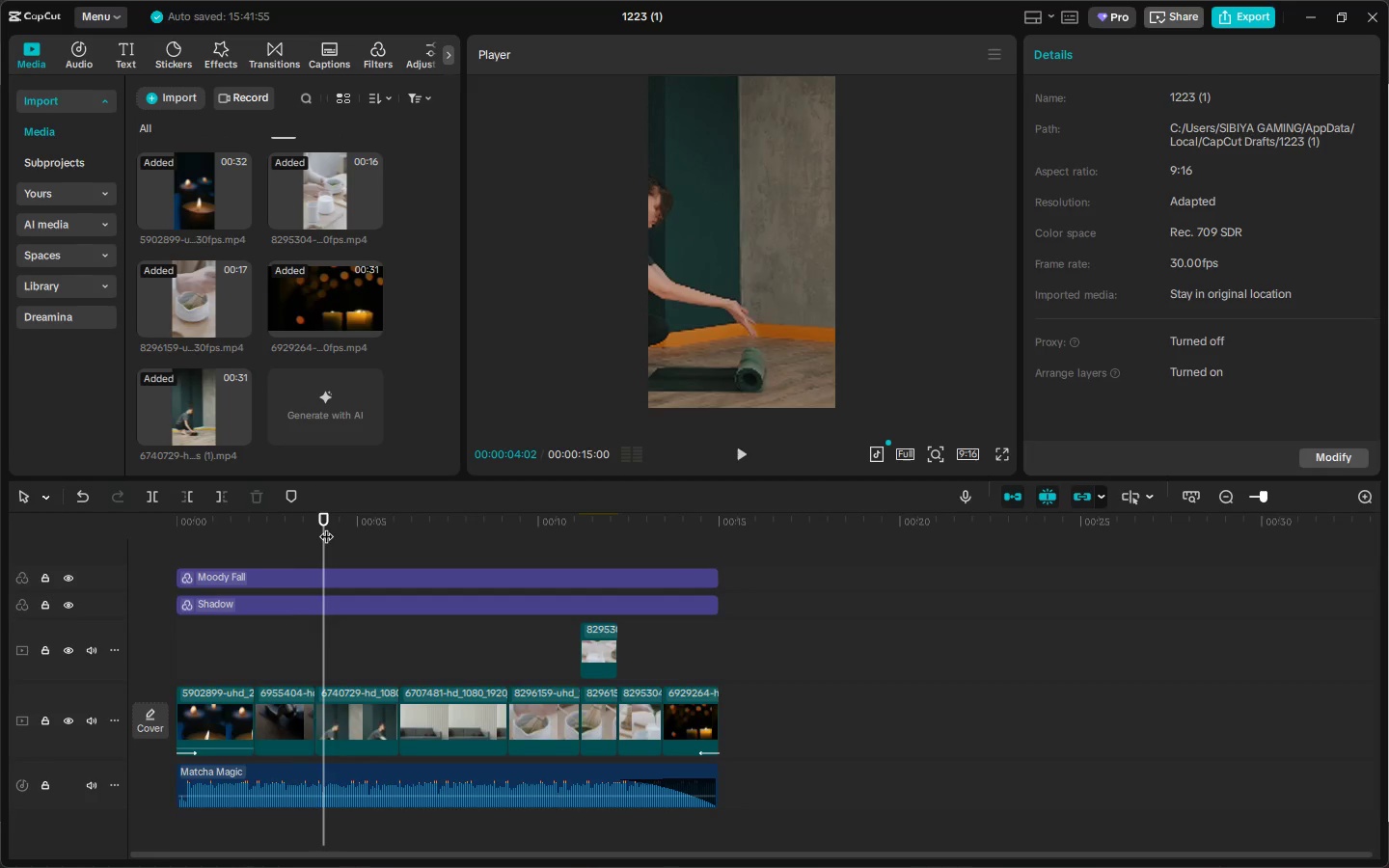 
key(Space)
 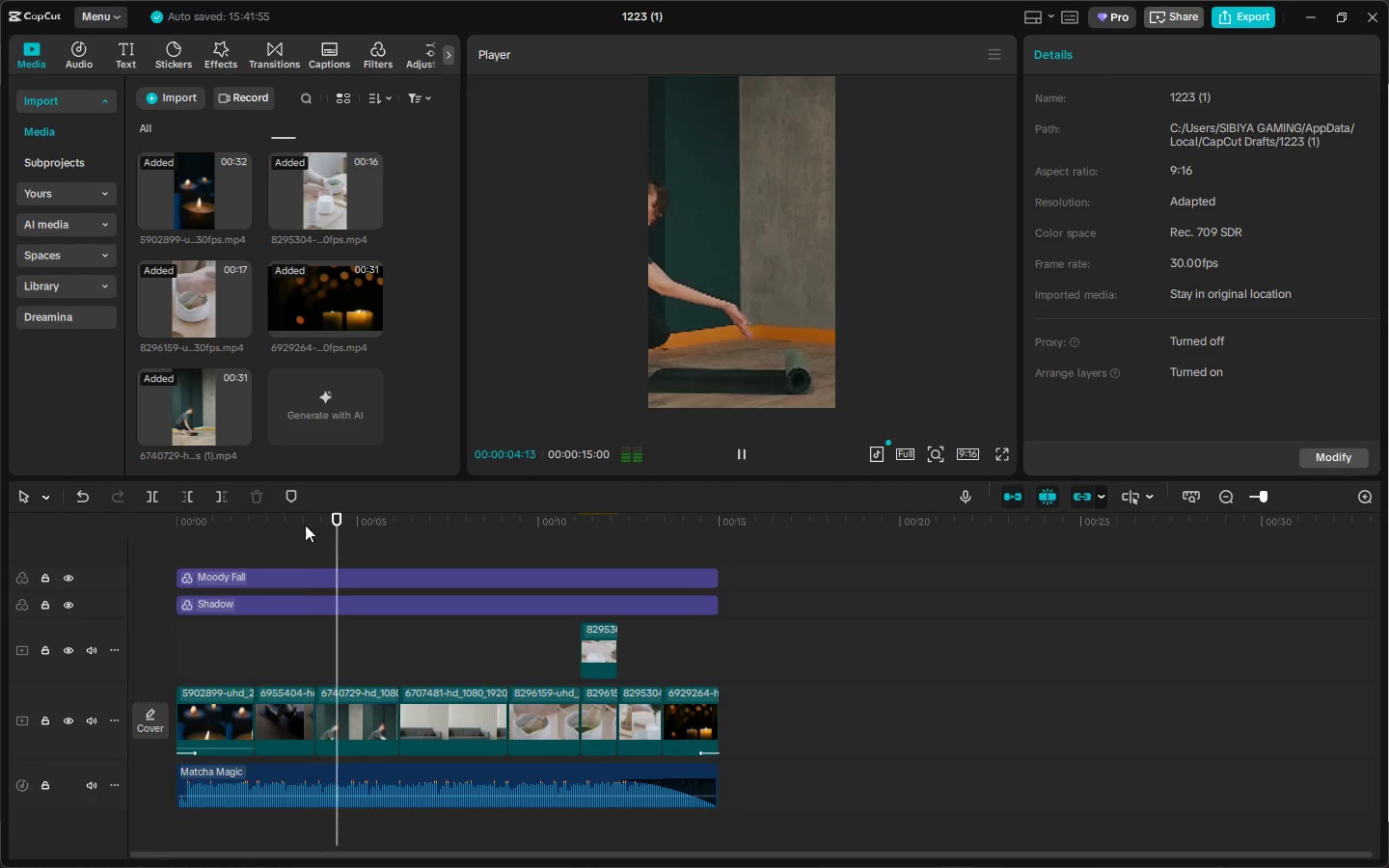 
left_click_drag(start_coordinate=[270, 523], to_coordinate=[175, 522])
 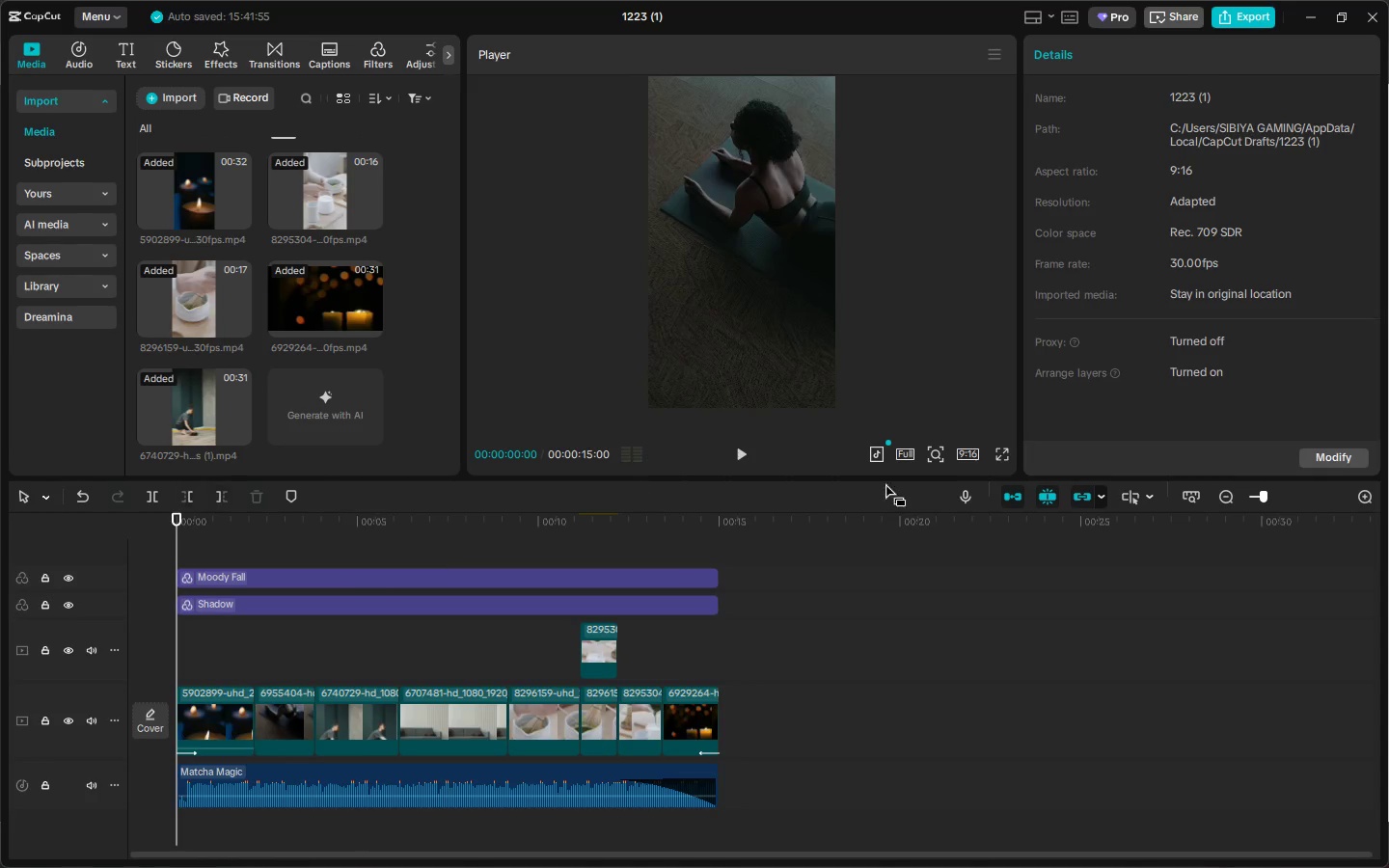 
key(Space)
 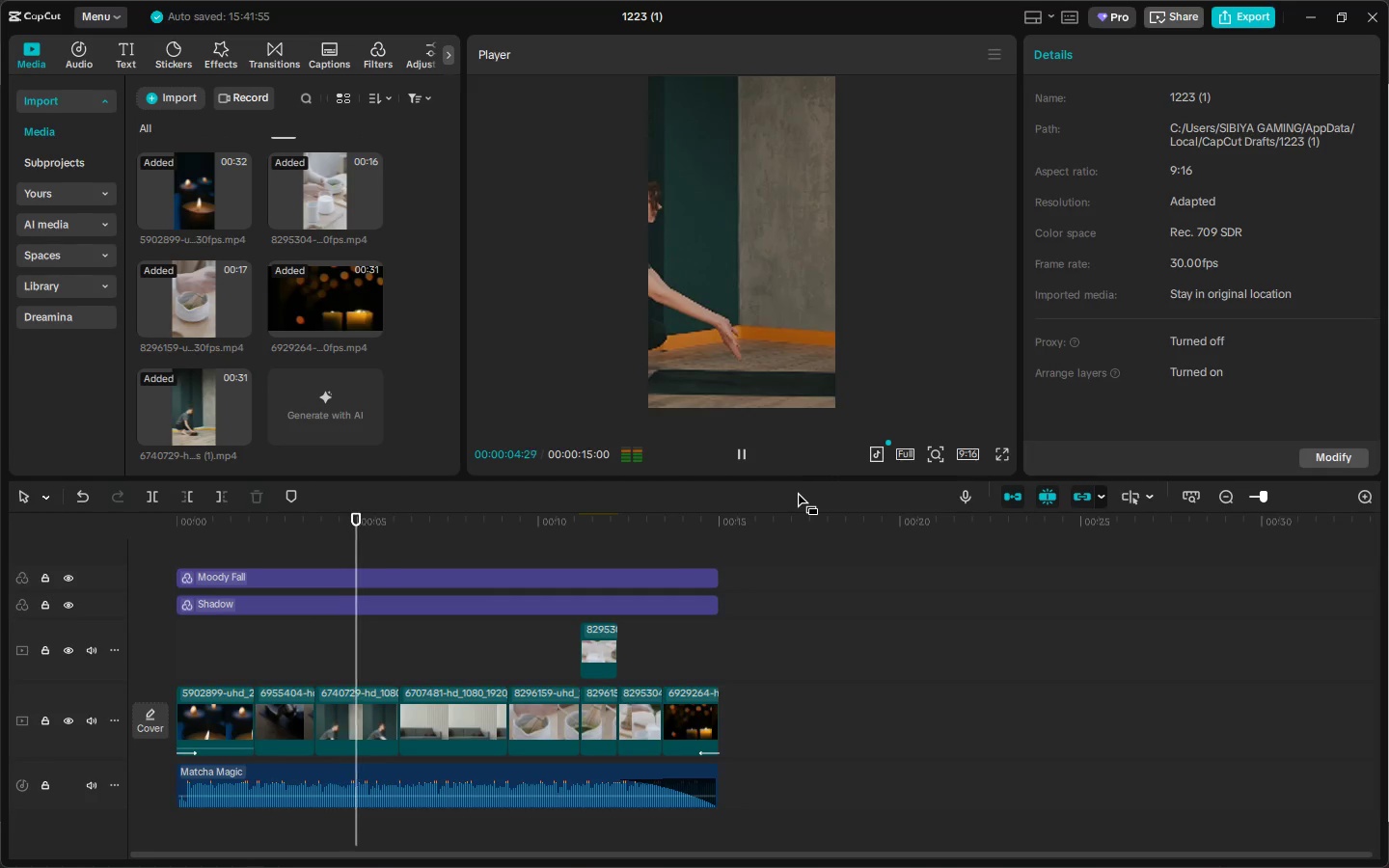 
left_click([1006, 457])
 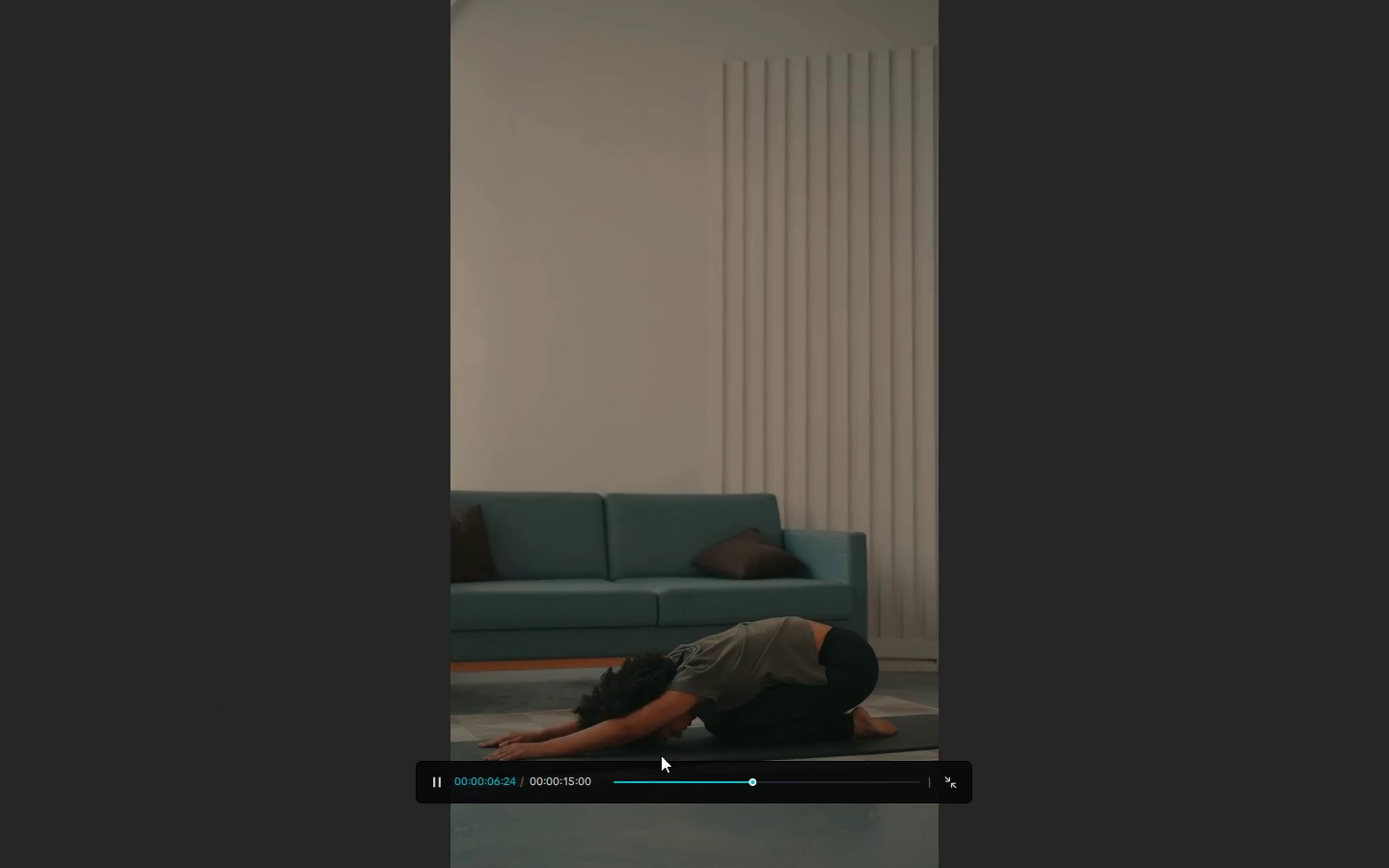 
left_click_drag(start_coordinate=[640, 786], to_coordinate=[573, 788])
 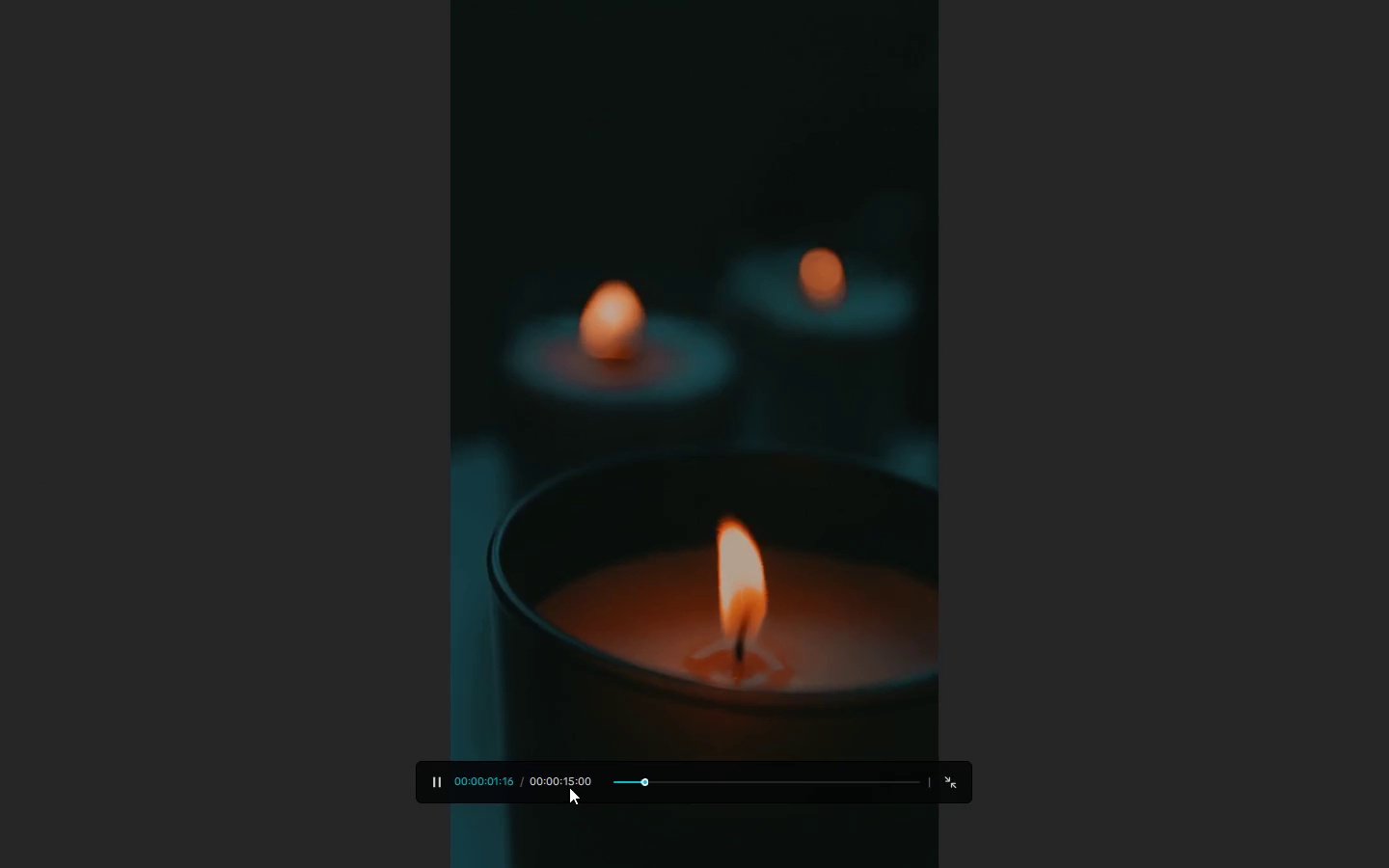 
key(Space)
 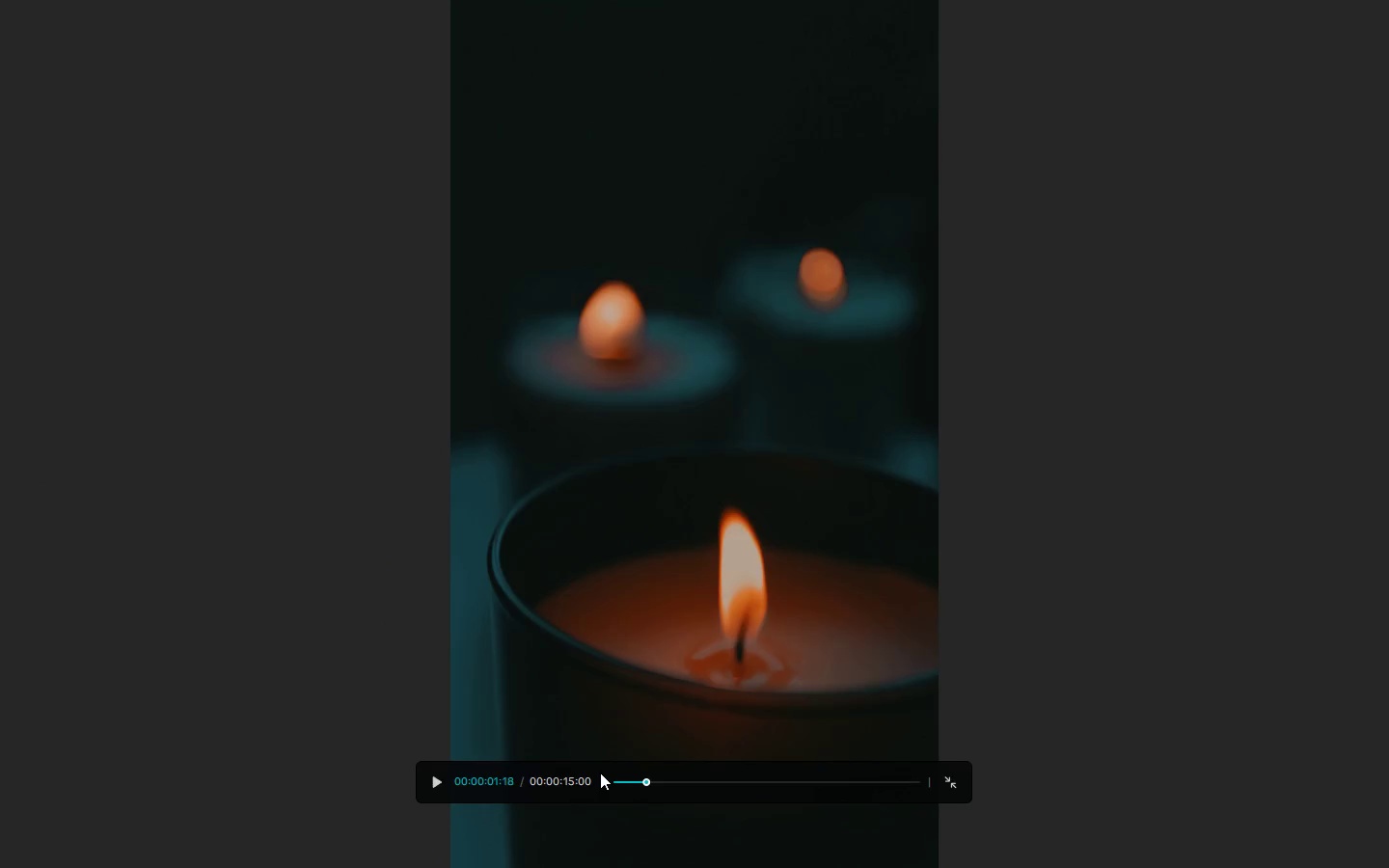 
key(Space)
 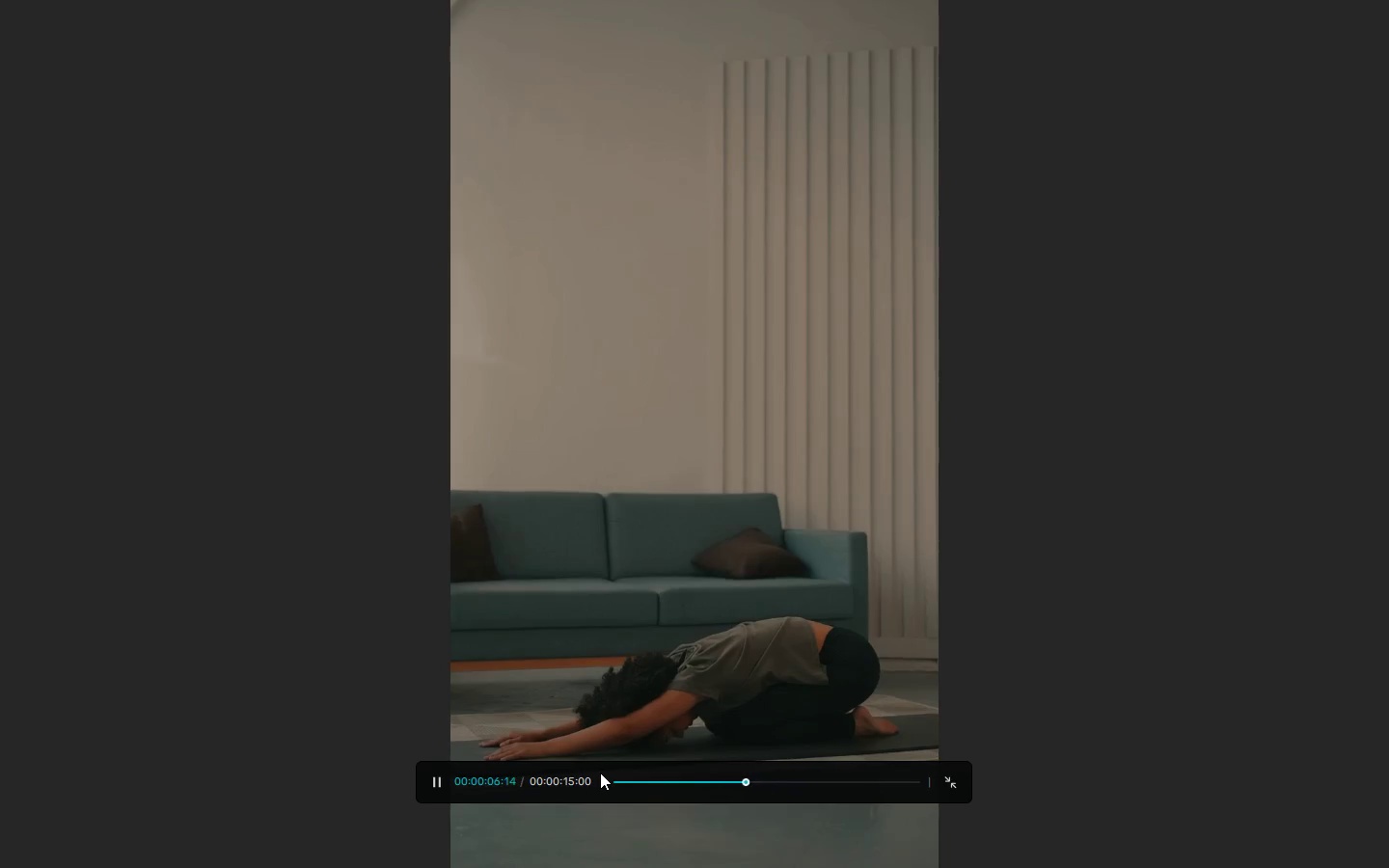 
wait(6.53)
 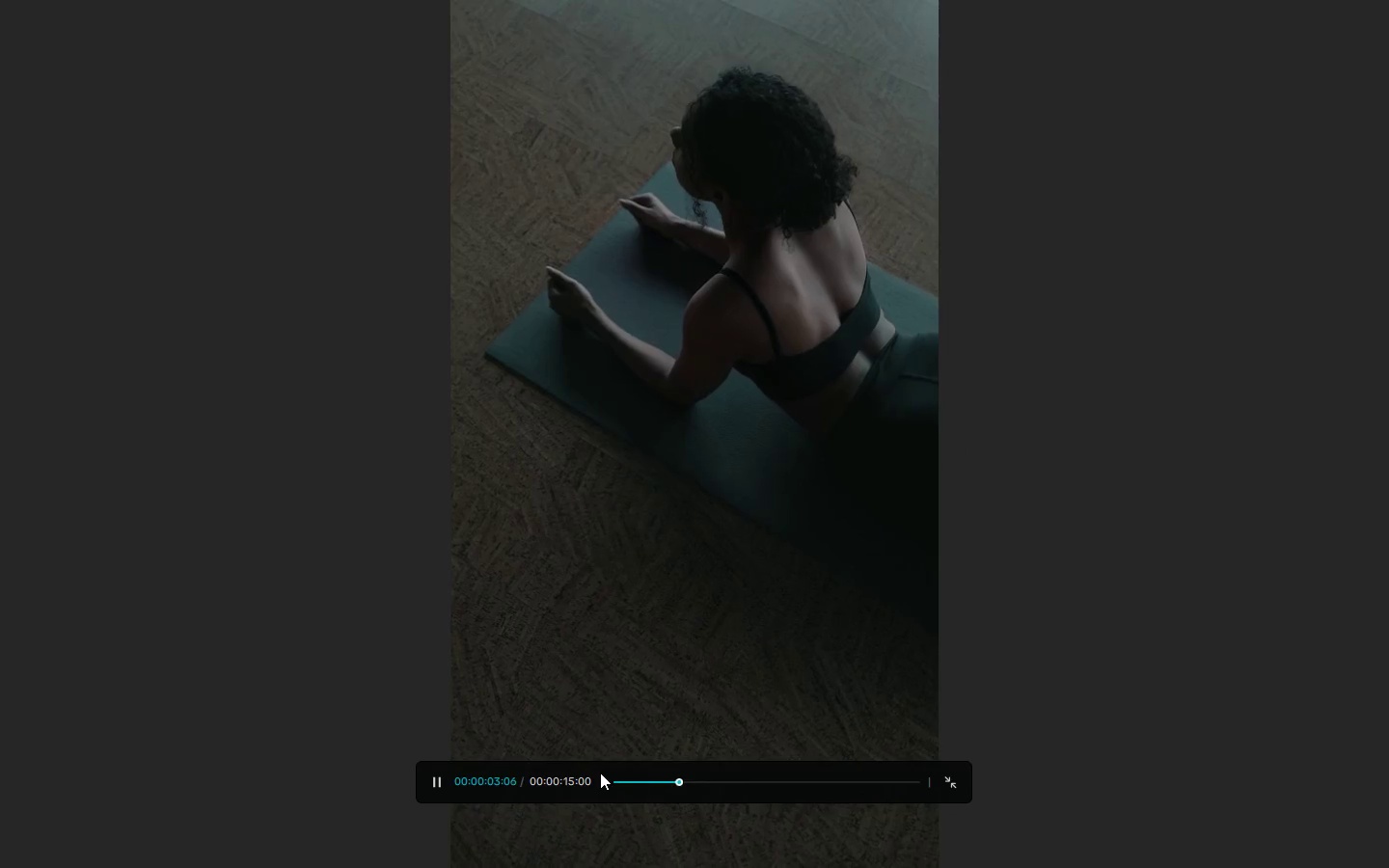 
left_click([659, 786])
 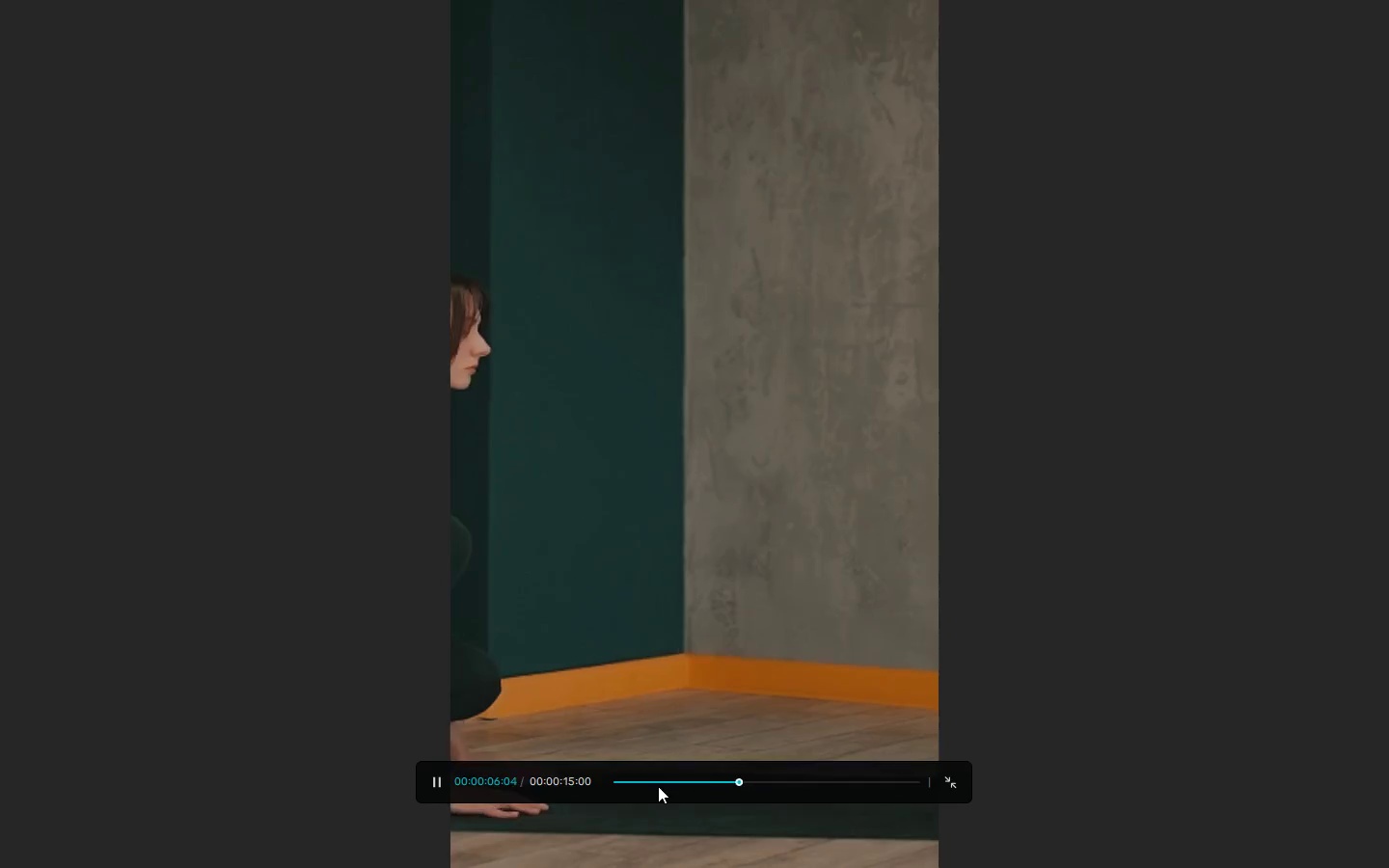 
wait(5.39)
 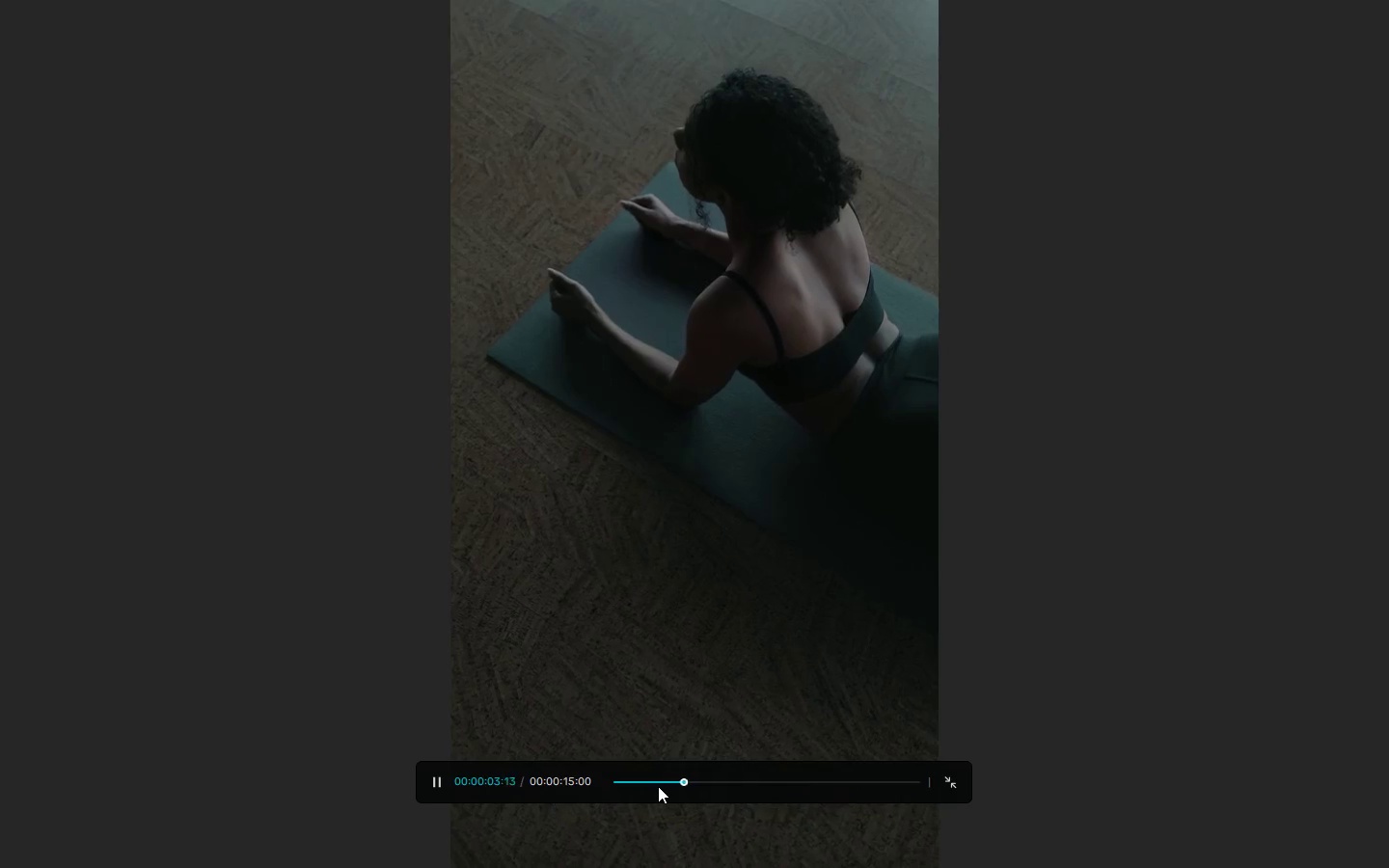 
key(Escape)
 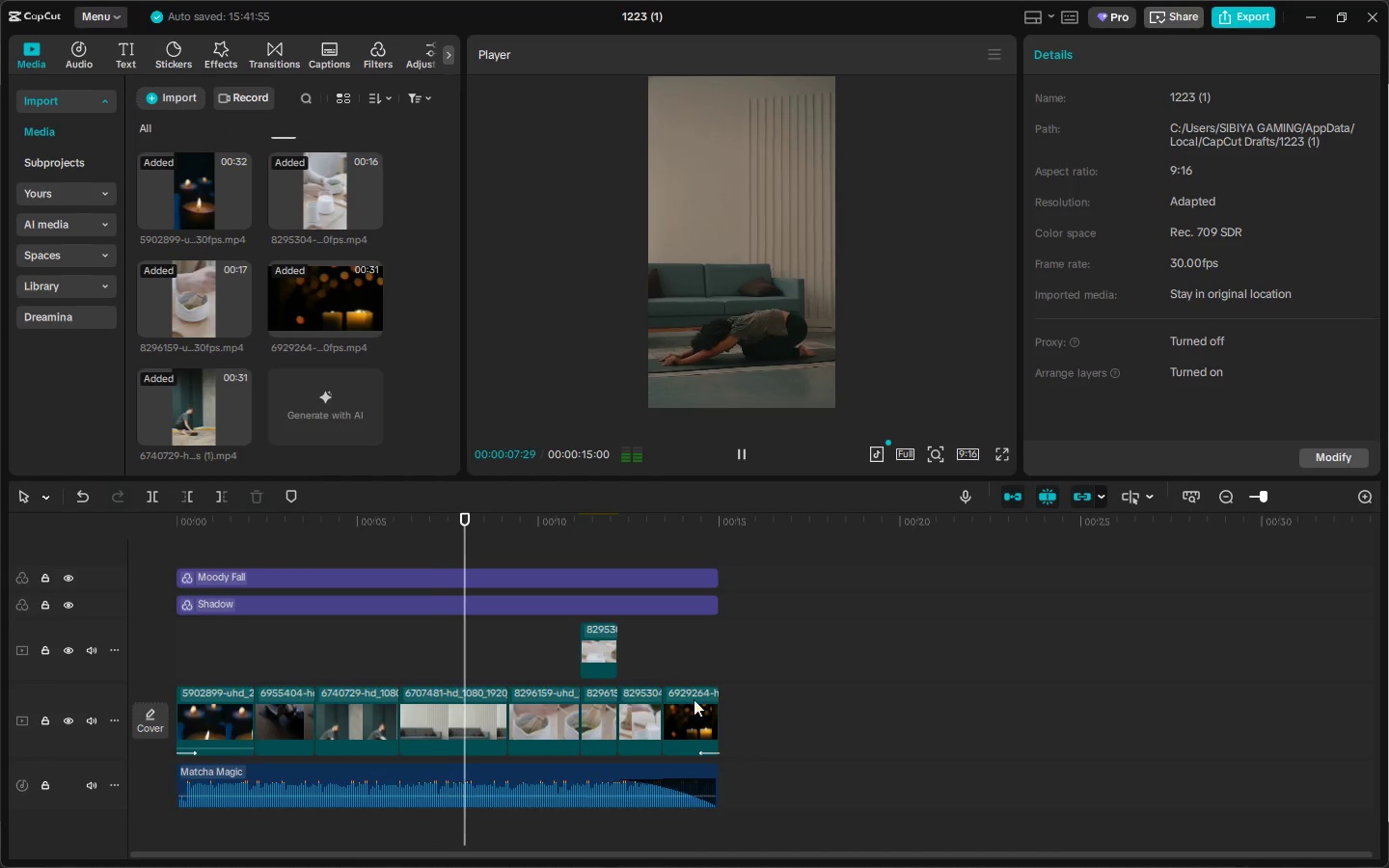 
key(Space)
 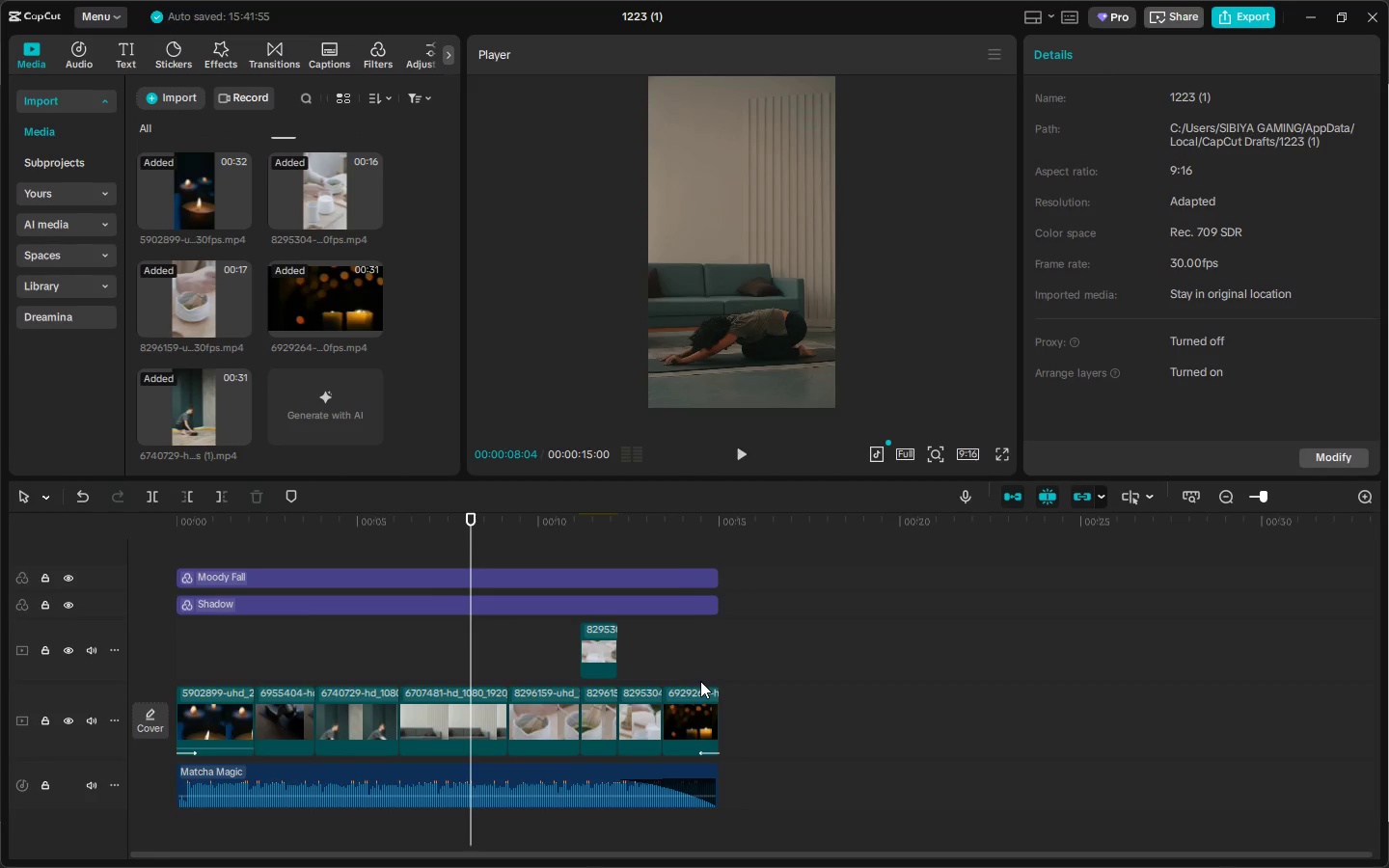 
wait(5.72)
 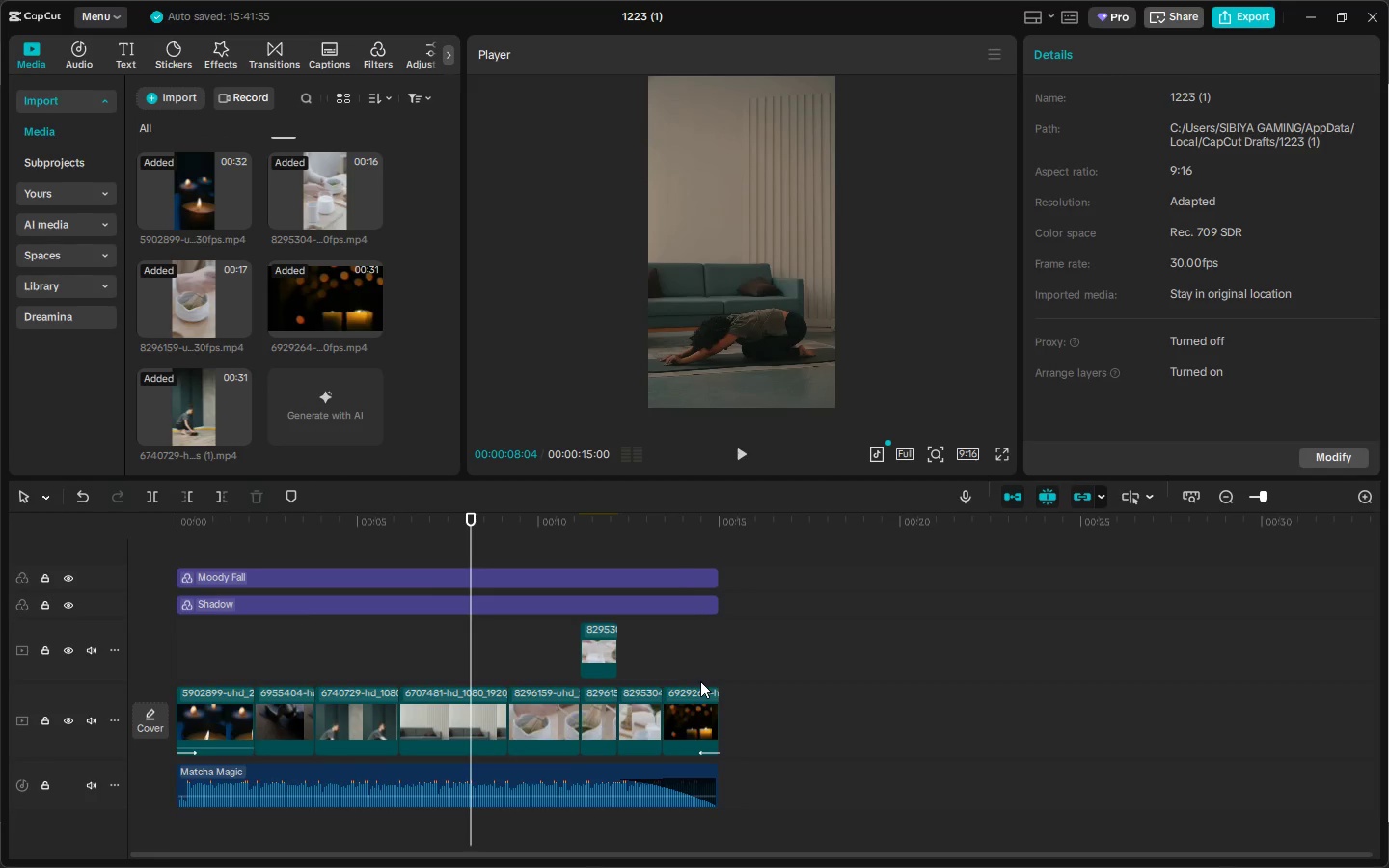 
double_click([321, 530])
 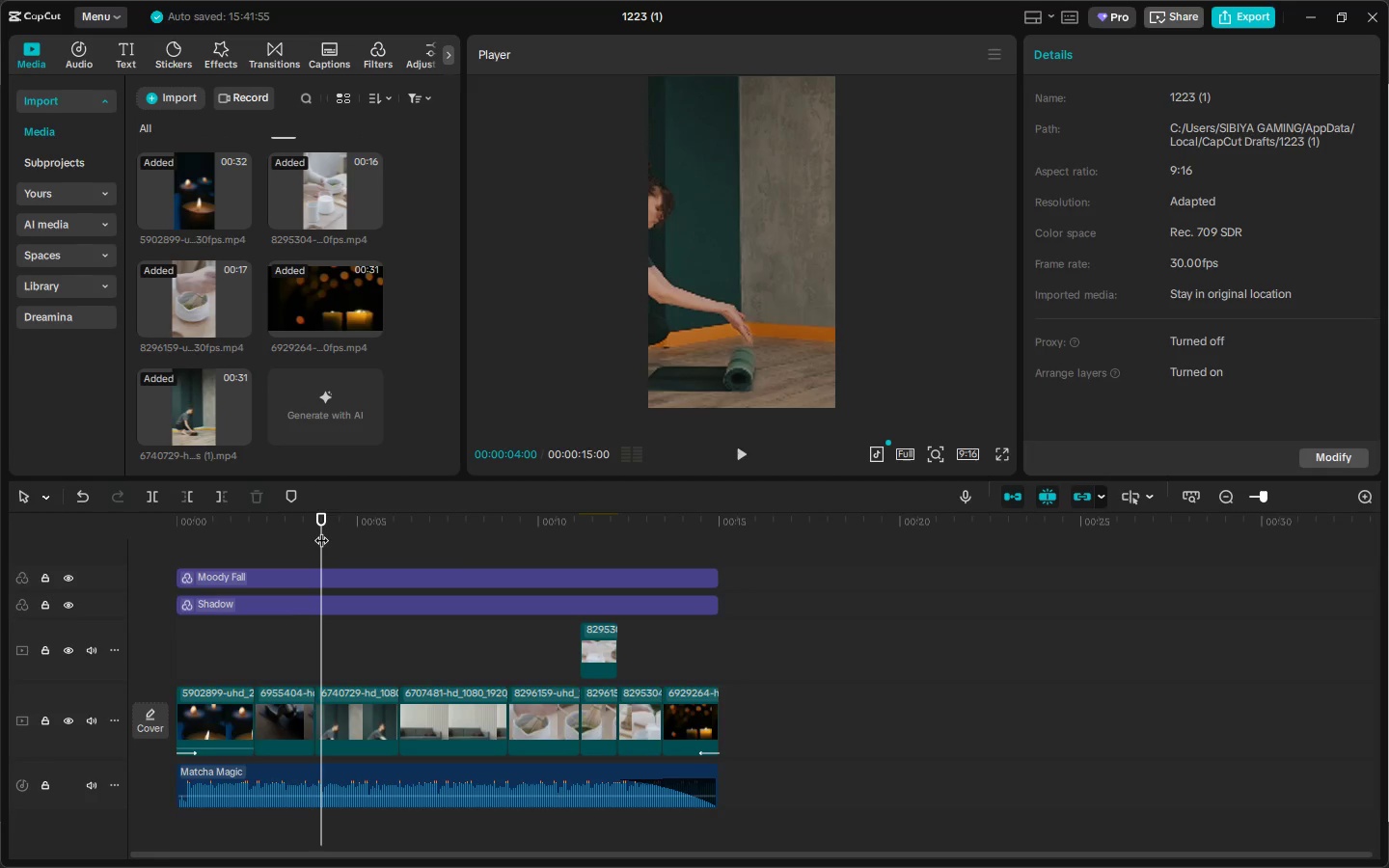 
key(Space)
 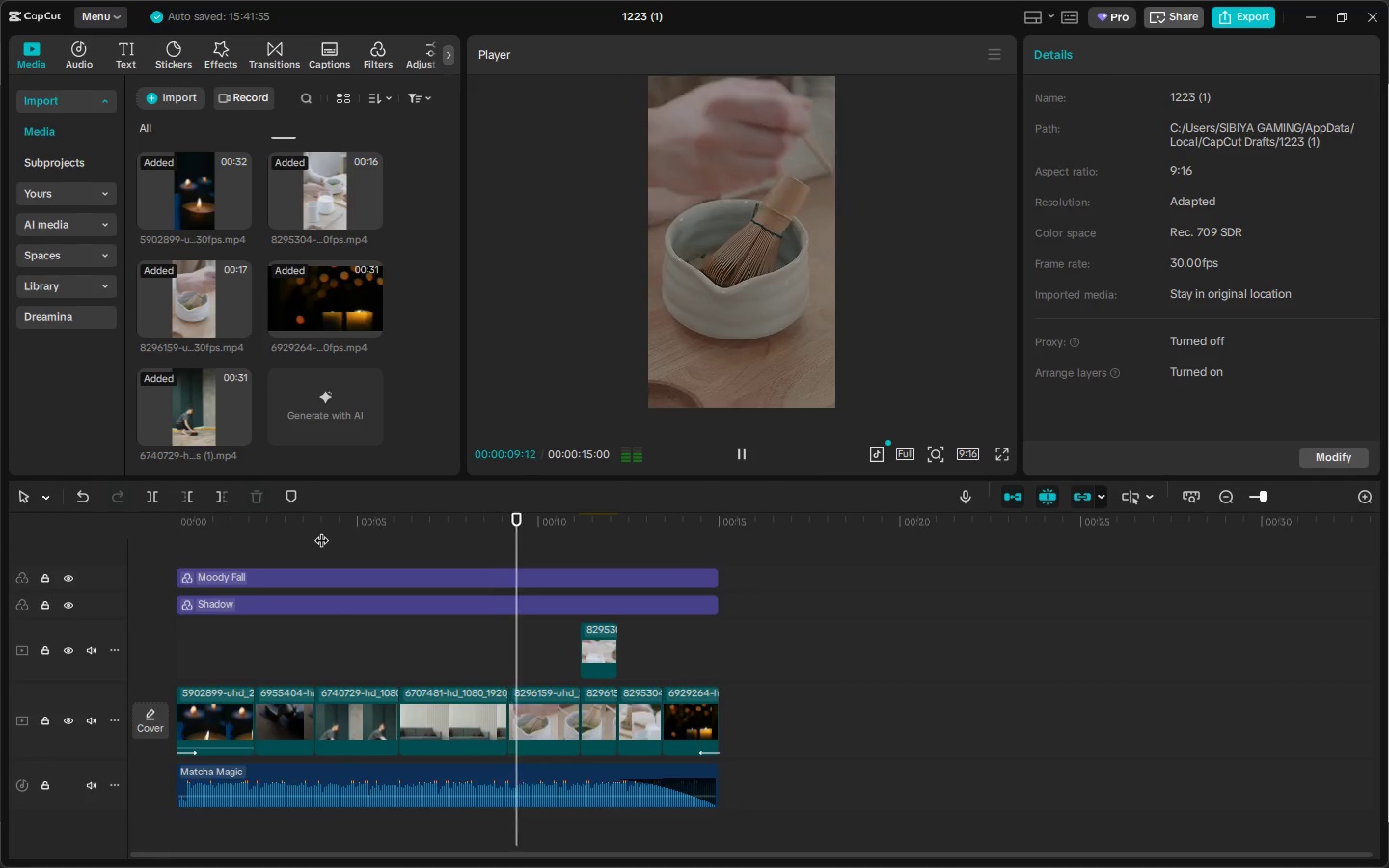 
wait(7.23)
 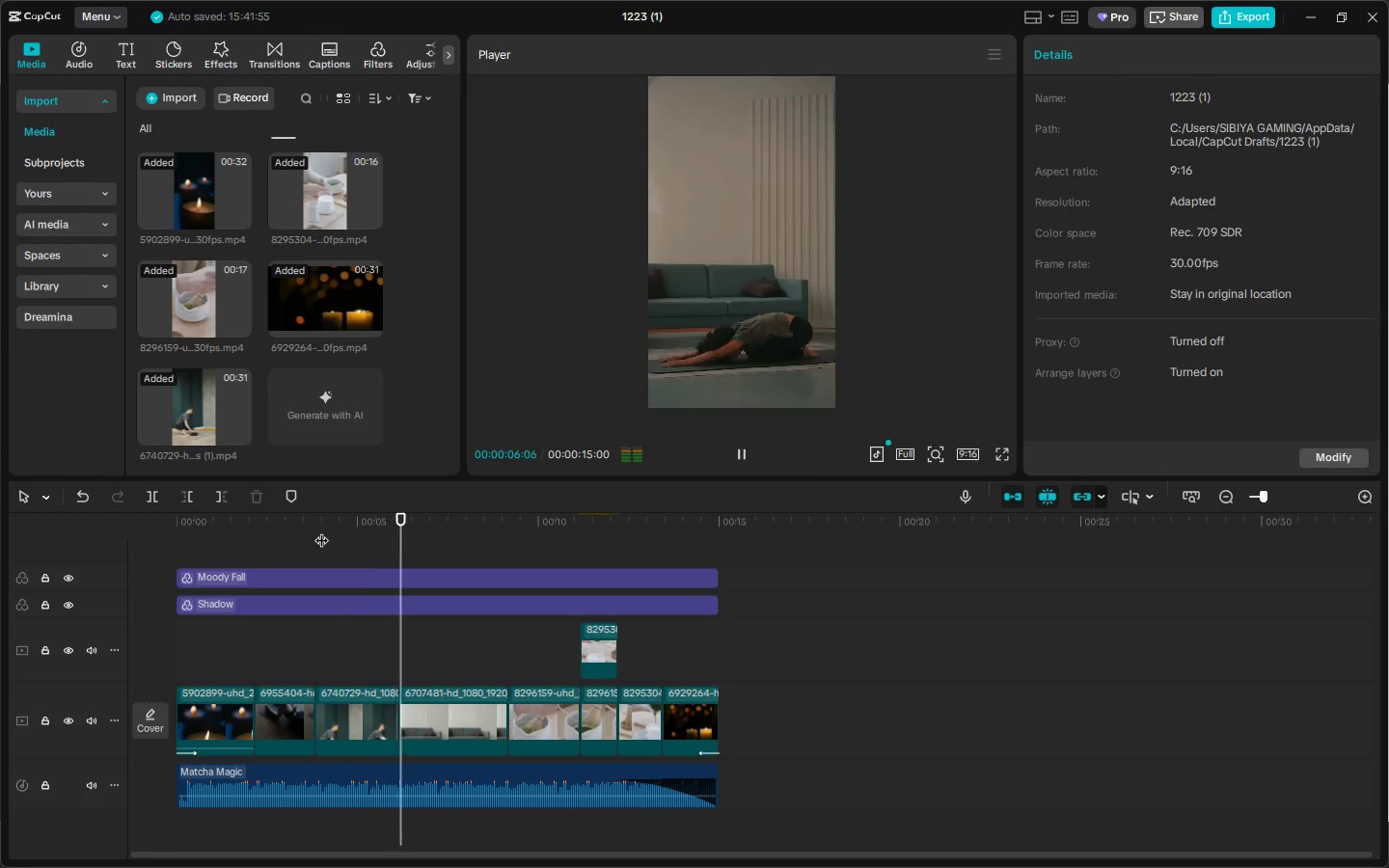 
key(Space)
 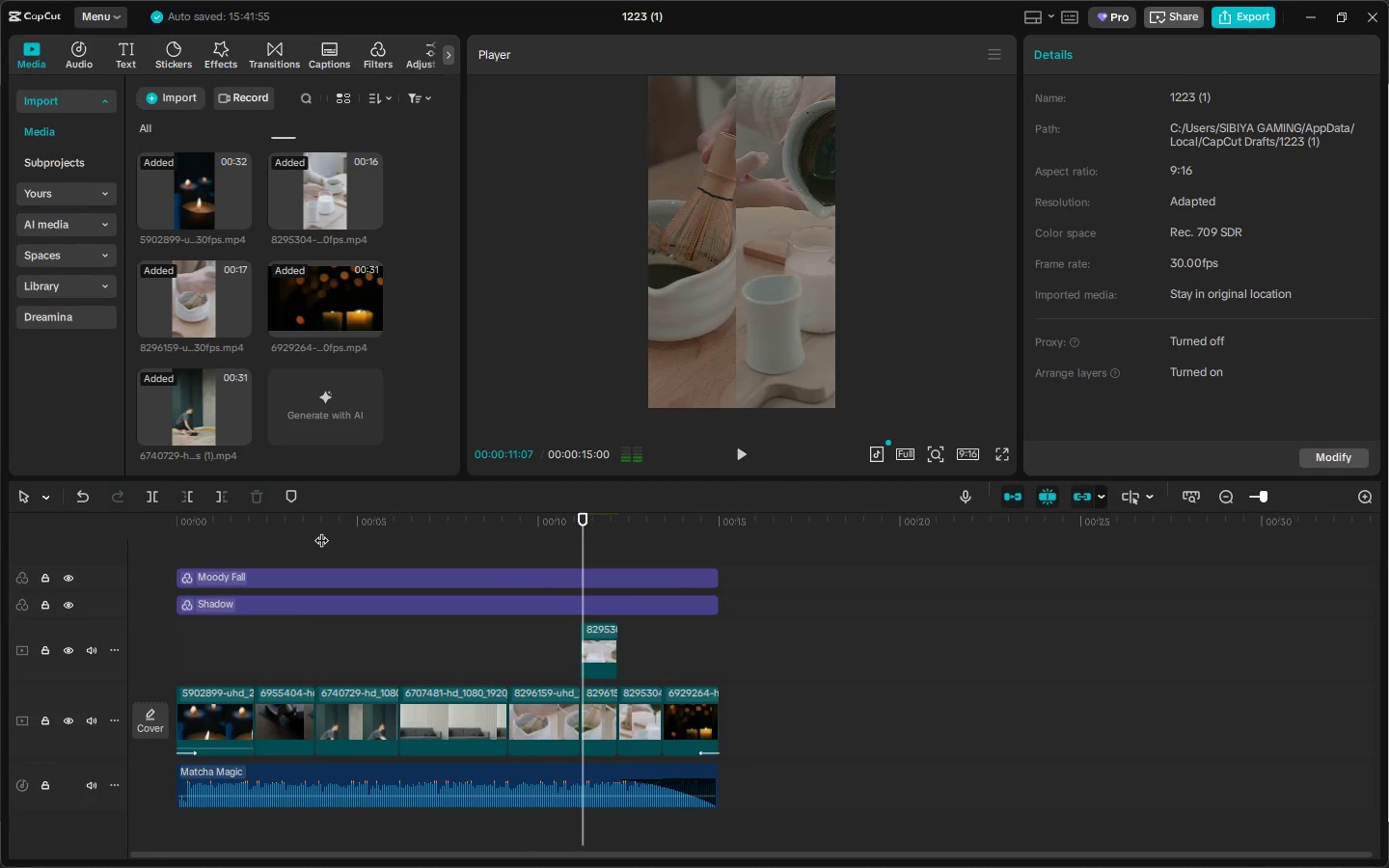 
key(Alt+AltLeft)
 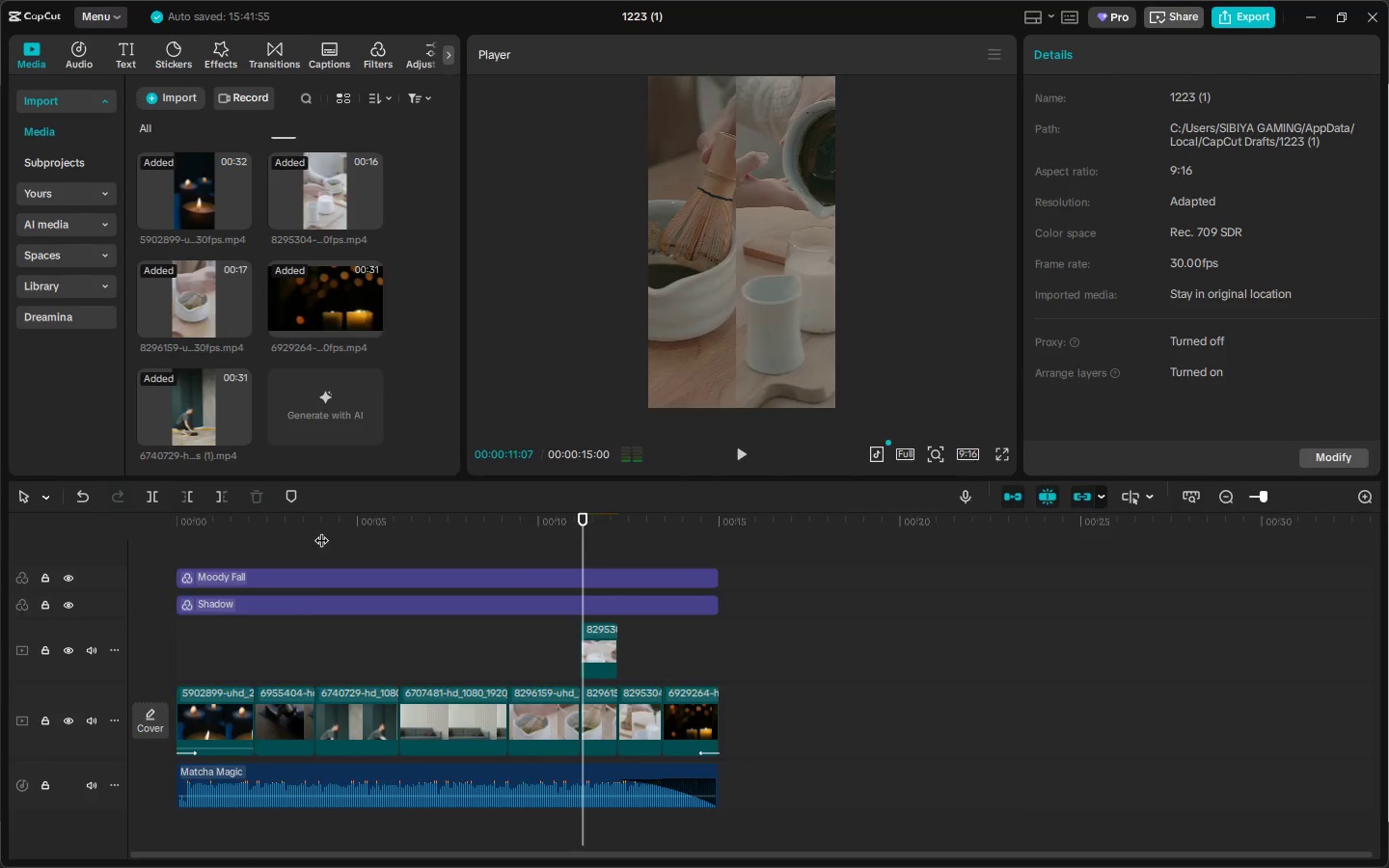 
key(Alt+Tab)
 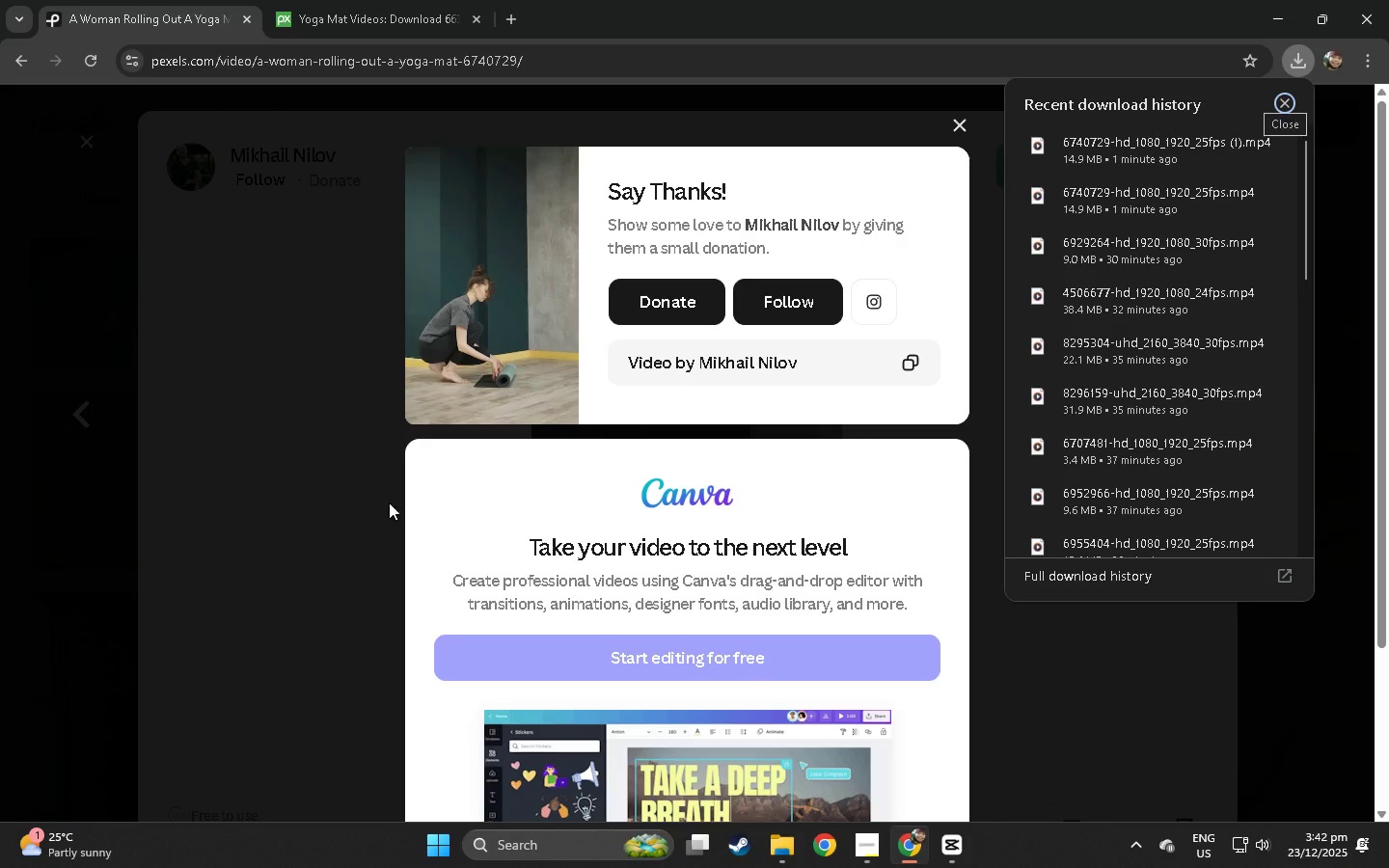 
left_click([229, 454])
 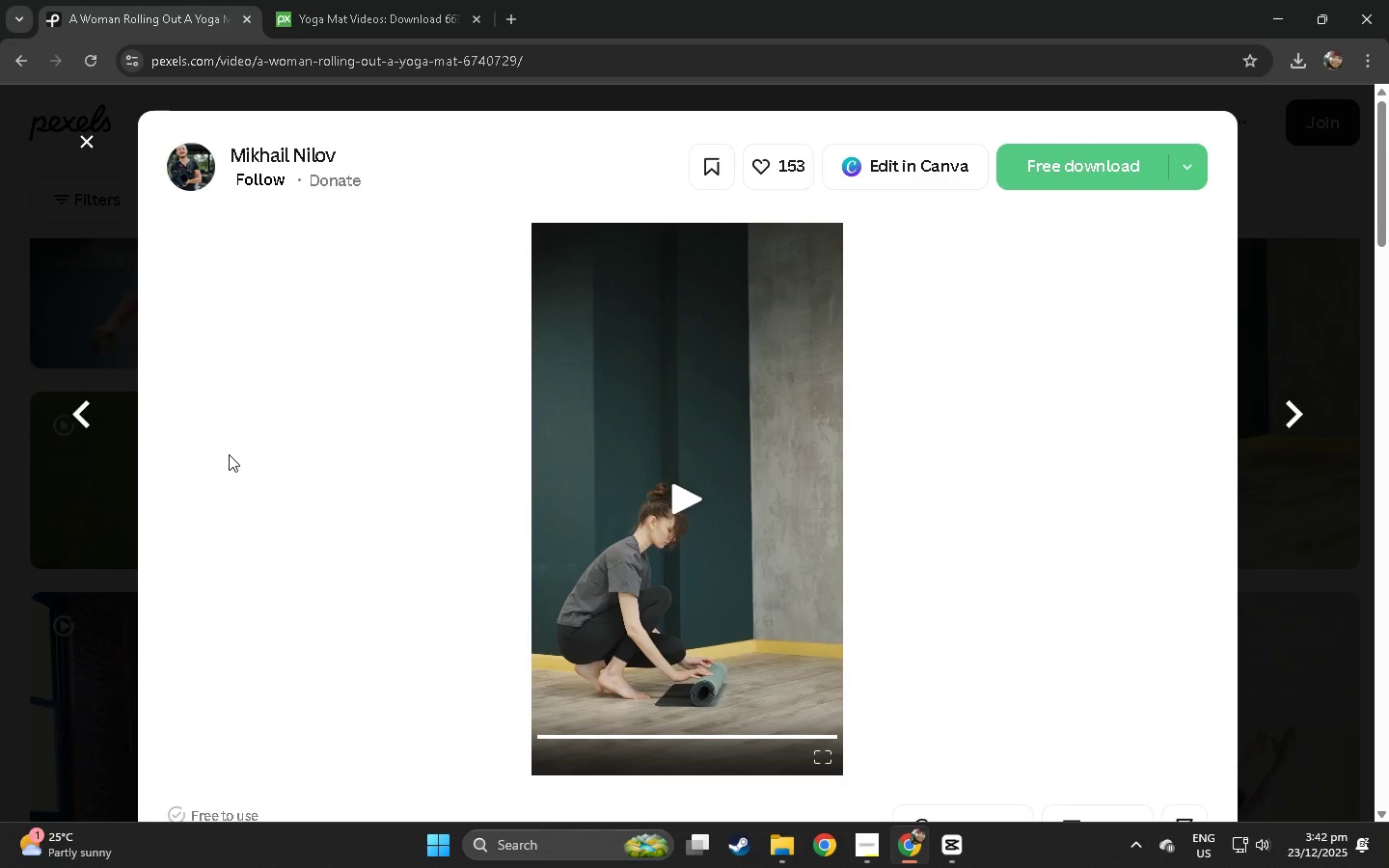 
scroll: coordinate [266, 442], scroll_direction: down, amount: 80.0
 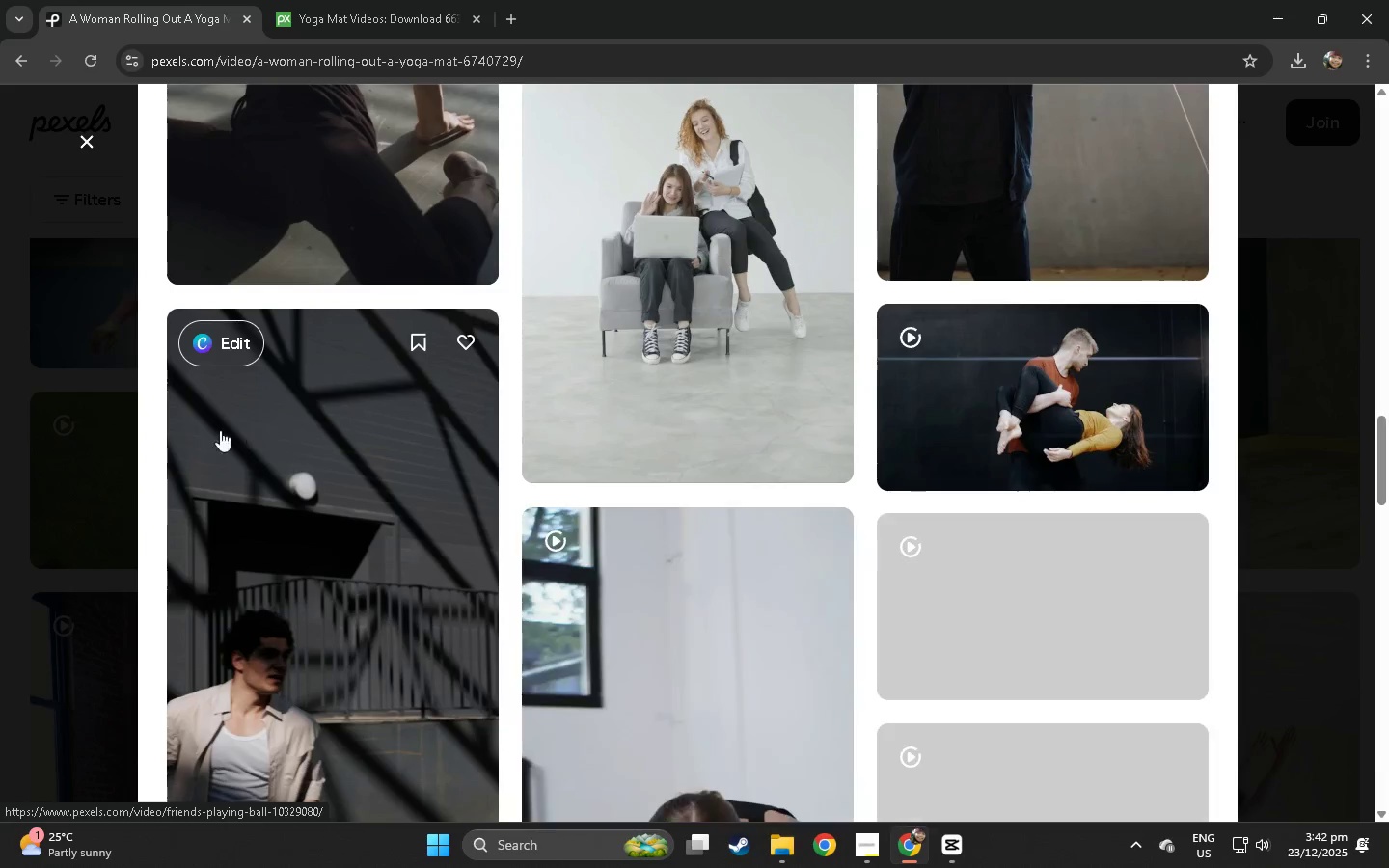 
left_click([0, 425])
 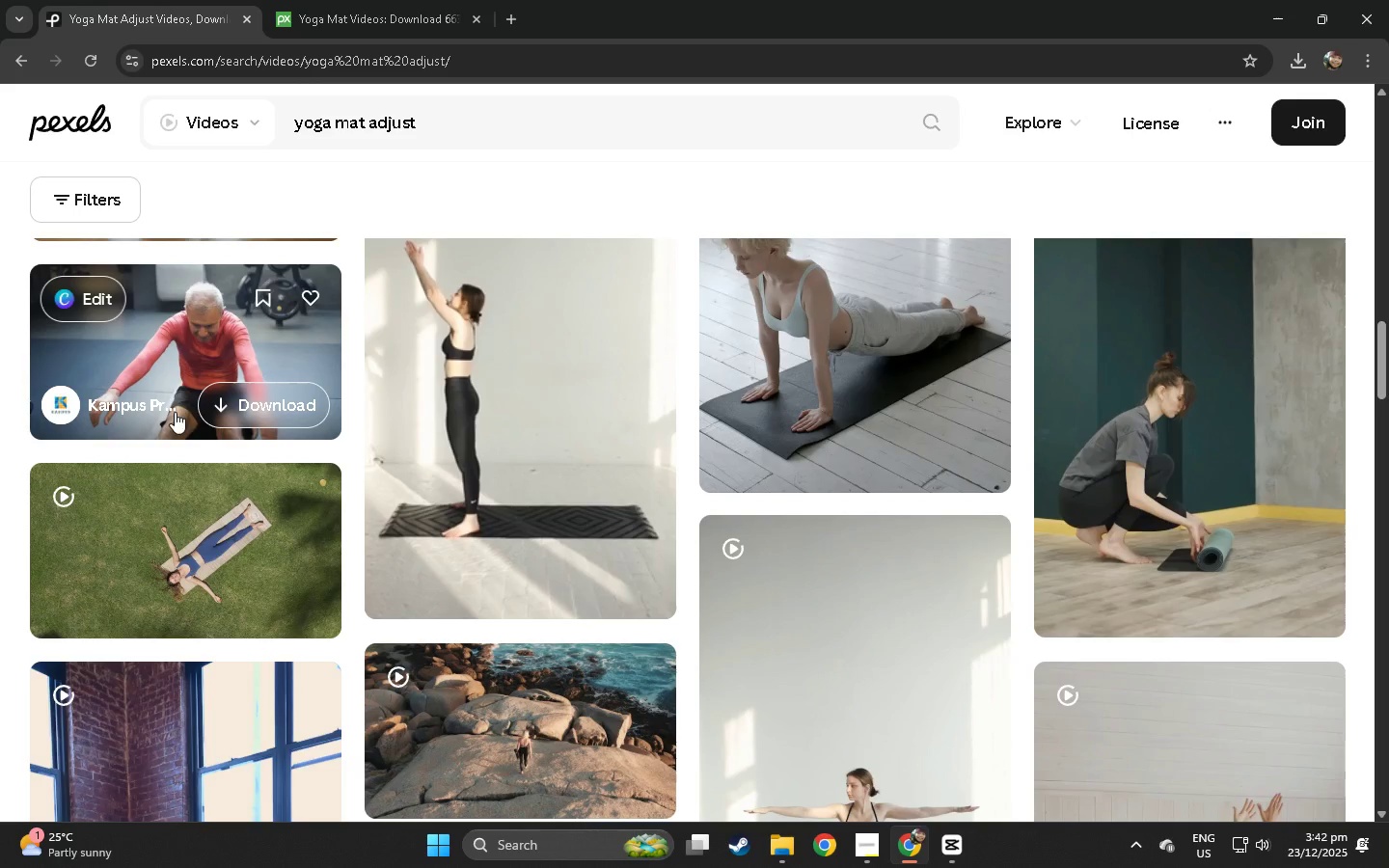 
scroll: coordinate [365, 416], scroll_direction: down, amount: 61.0
 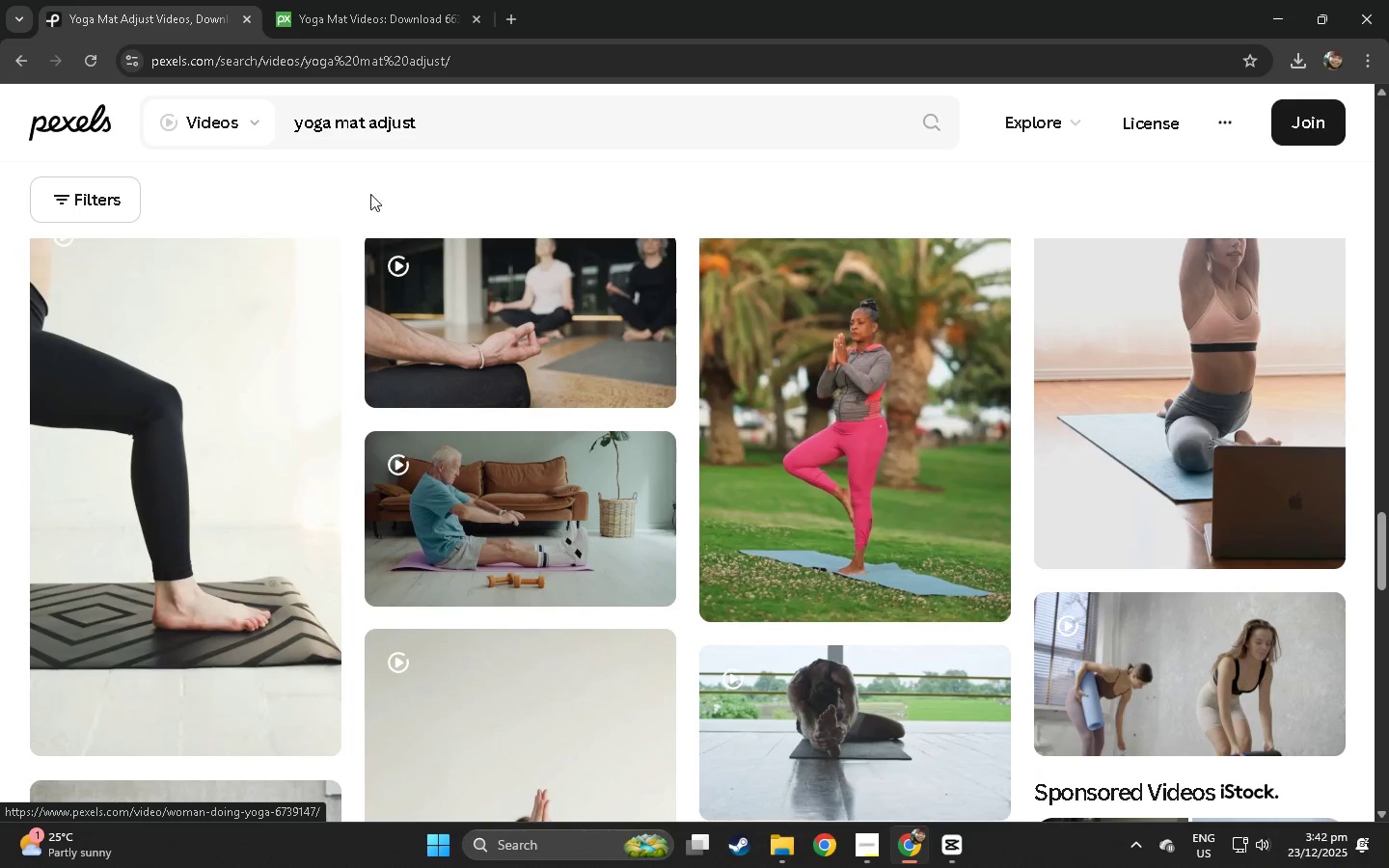 
left_click_drag(start_coordinate=[435, 129], to_coordinate=[306, 135])
 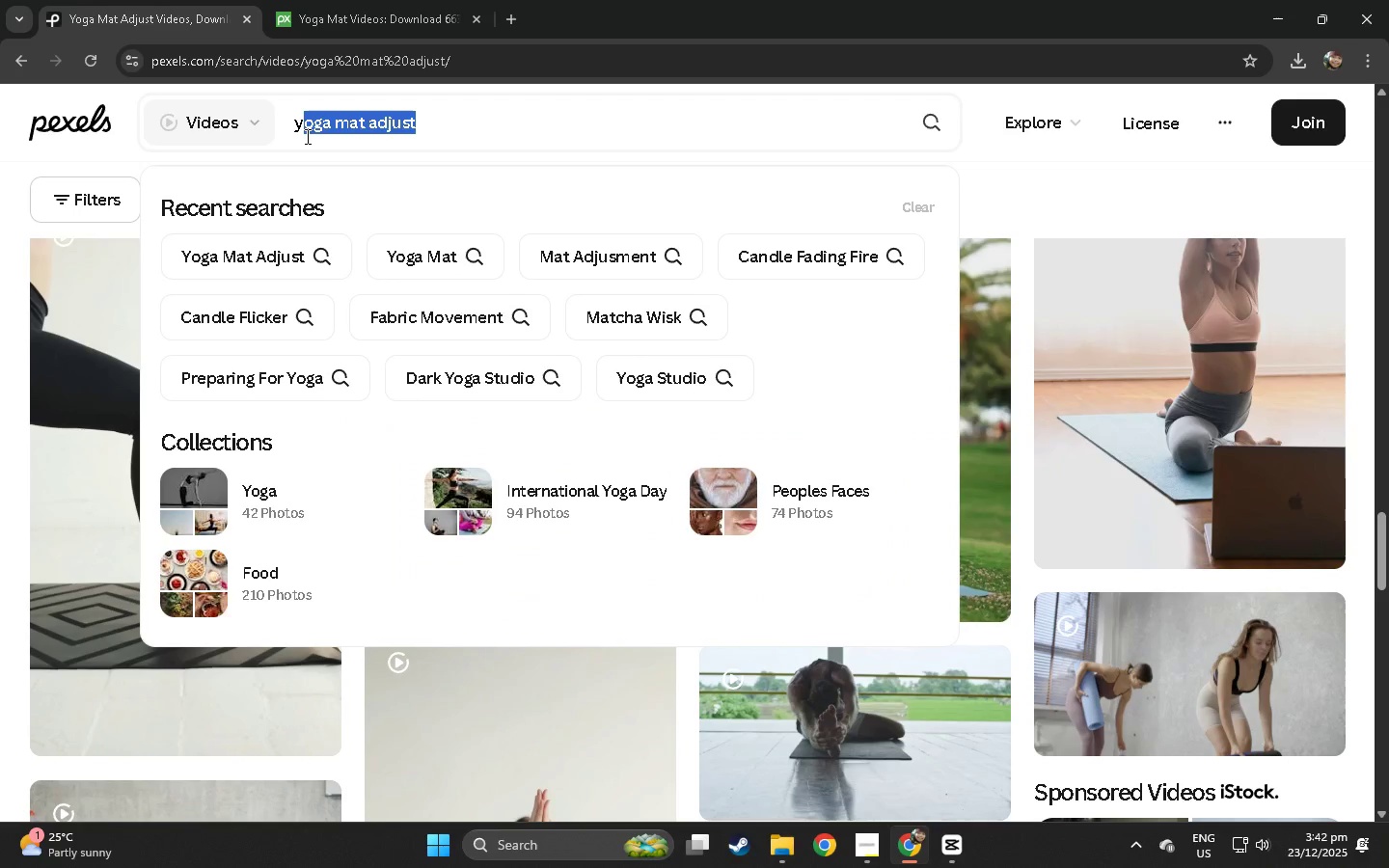 
key(Control+ControlLeft)
 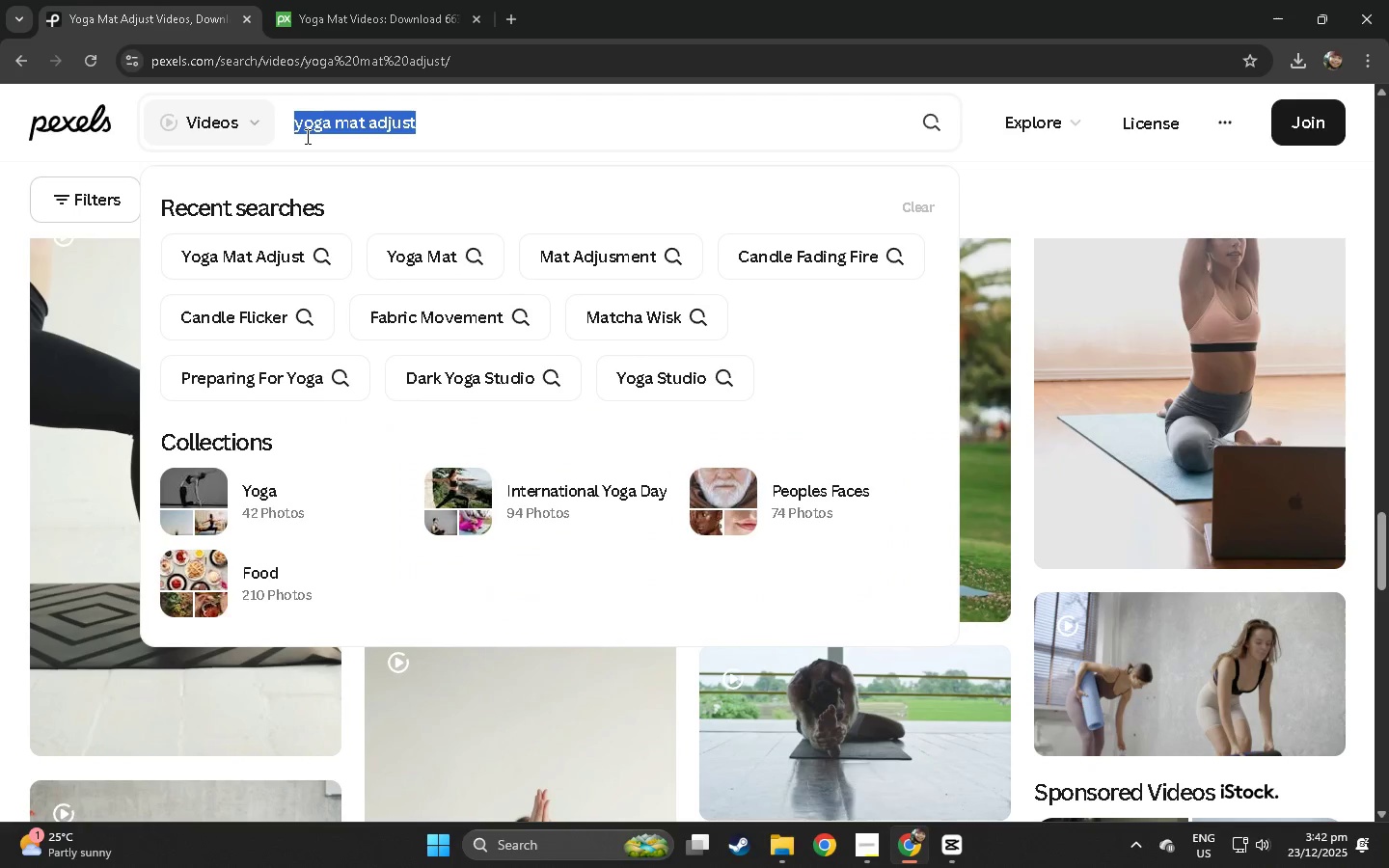 
key(Control+A)
 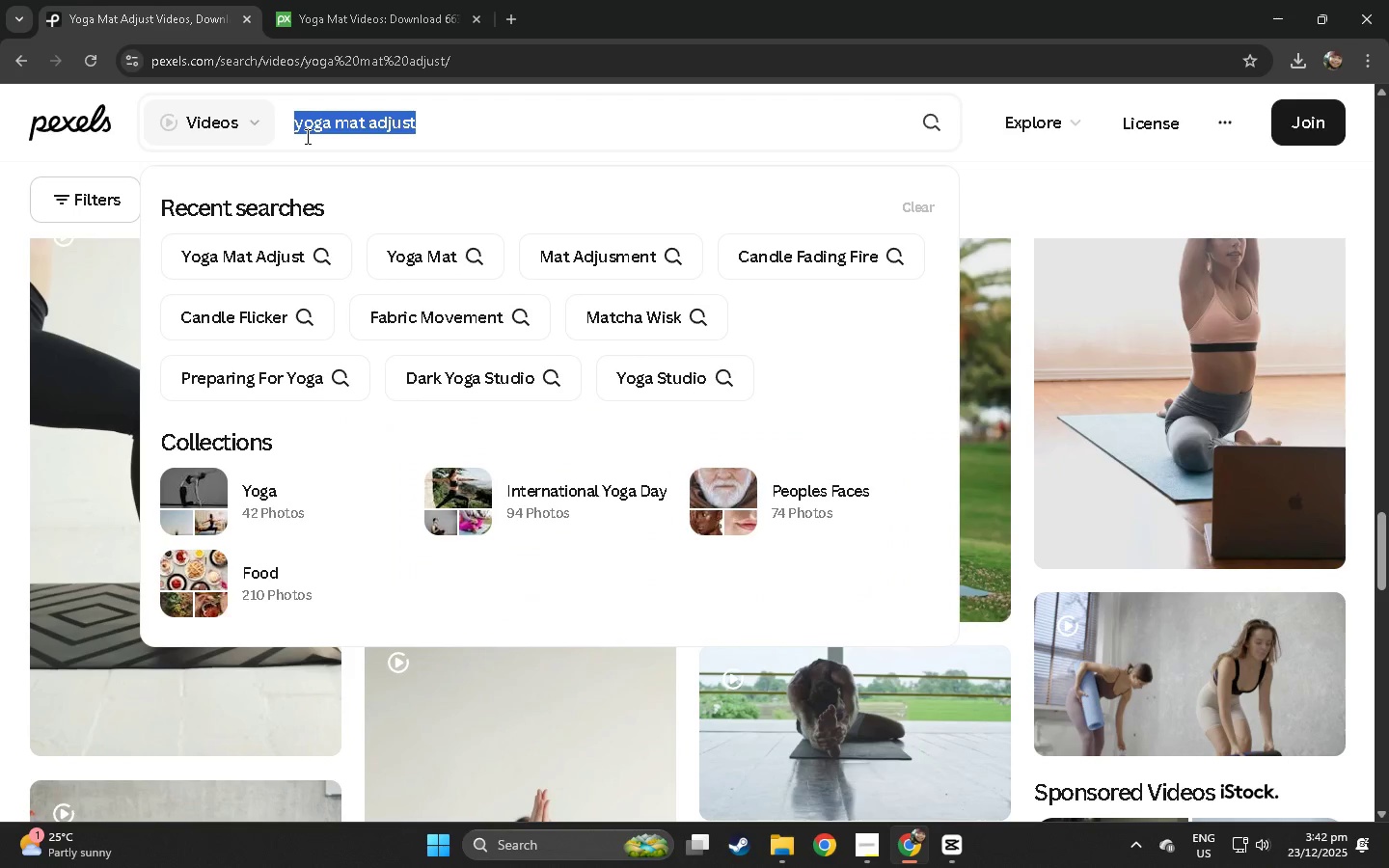 
type(rokkl)
key(Backspace)
key(Backspace)
key(Backspace)
type(llio)
key(Backspace)
type(ng mat )
 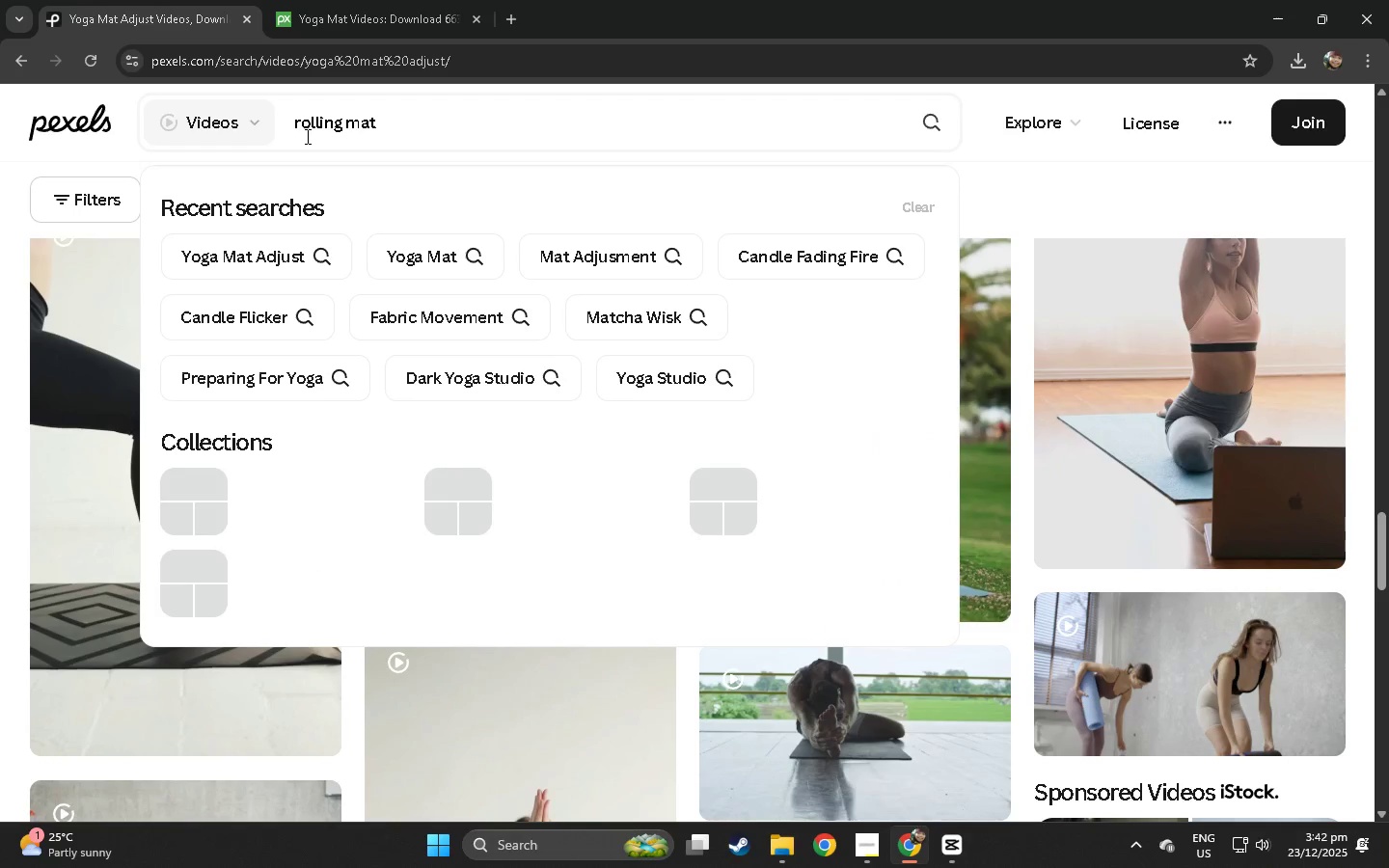 
key(Enter)
 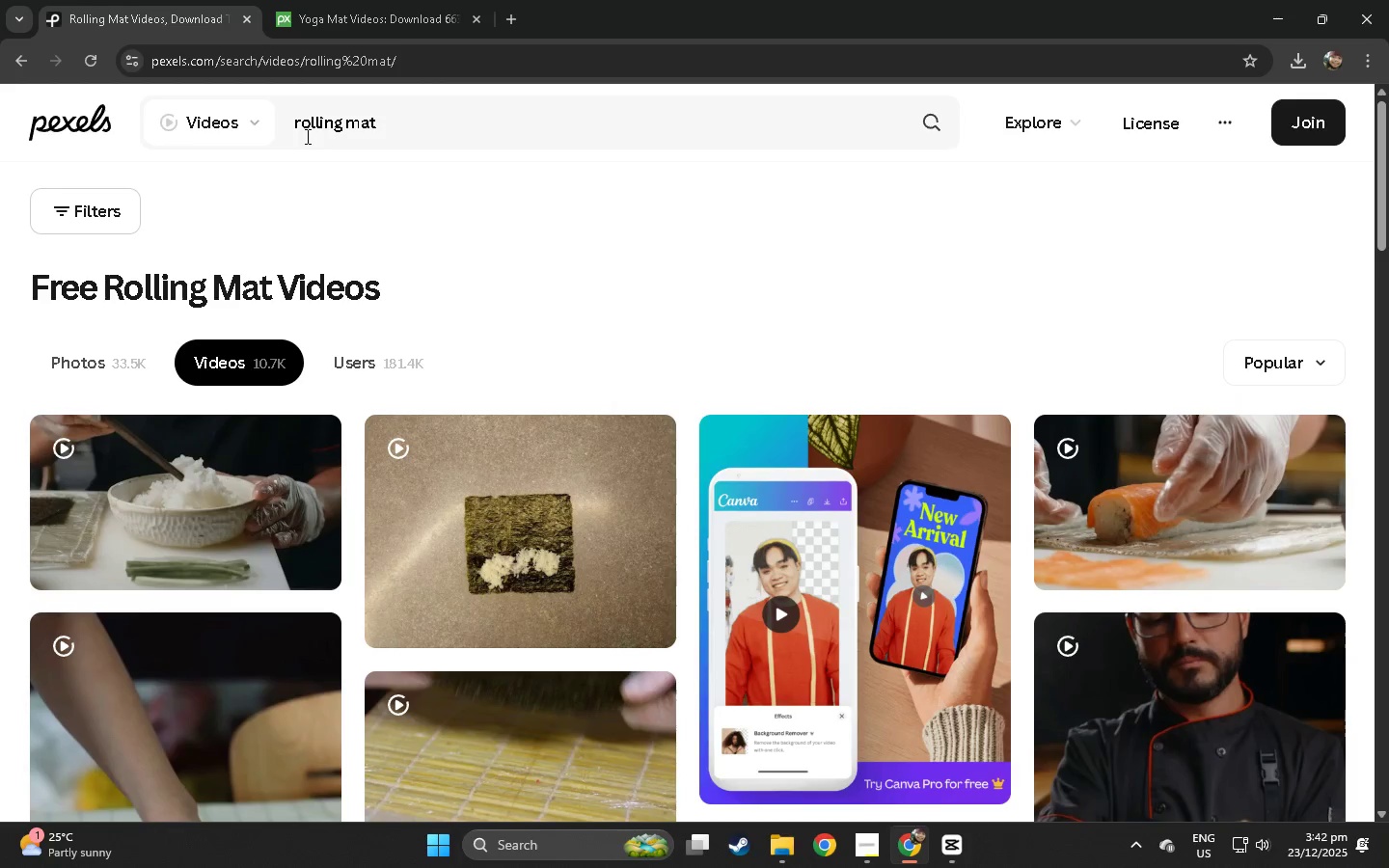 
left_click([418, 115])
 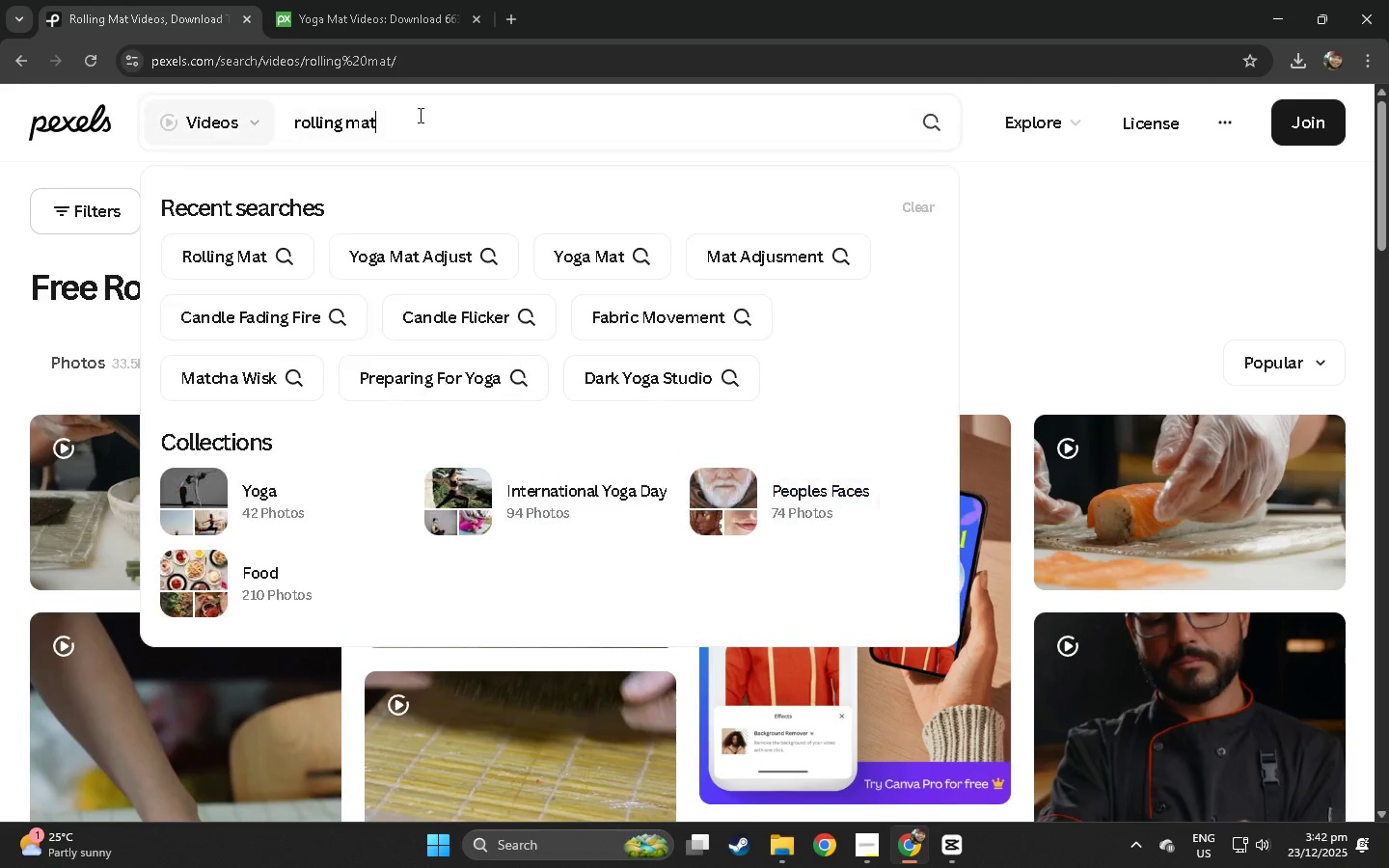 
type( for ty)
key(Backspace)
key(Backspace)
type(yoga)
 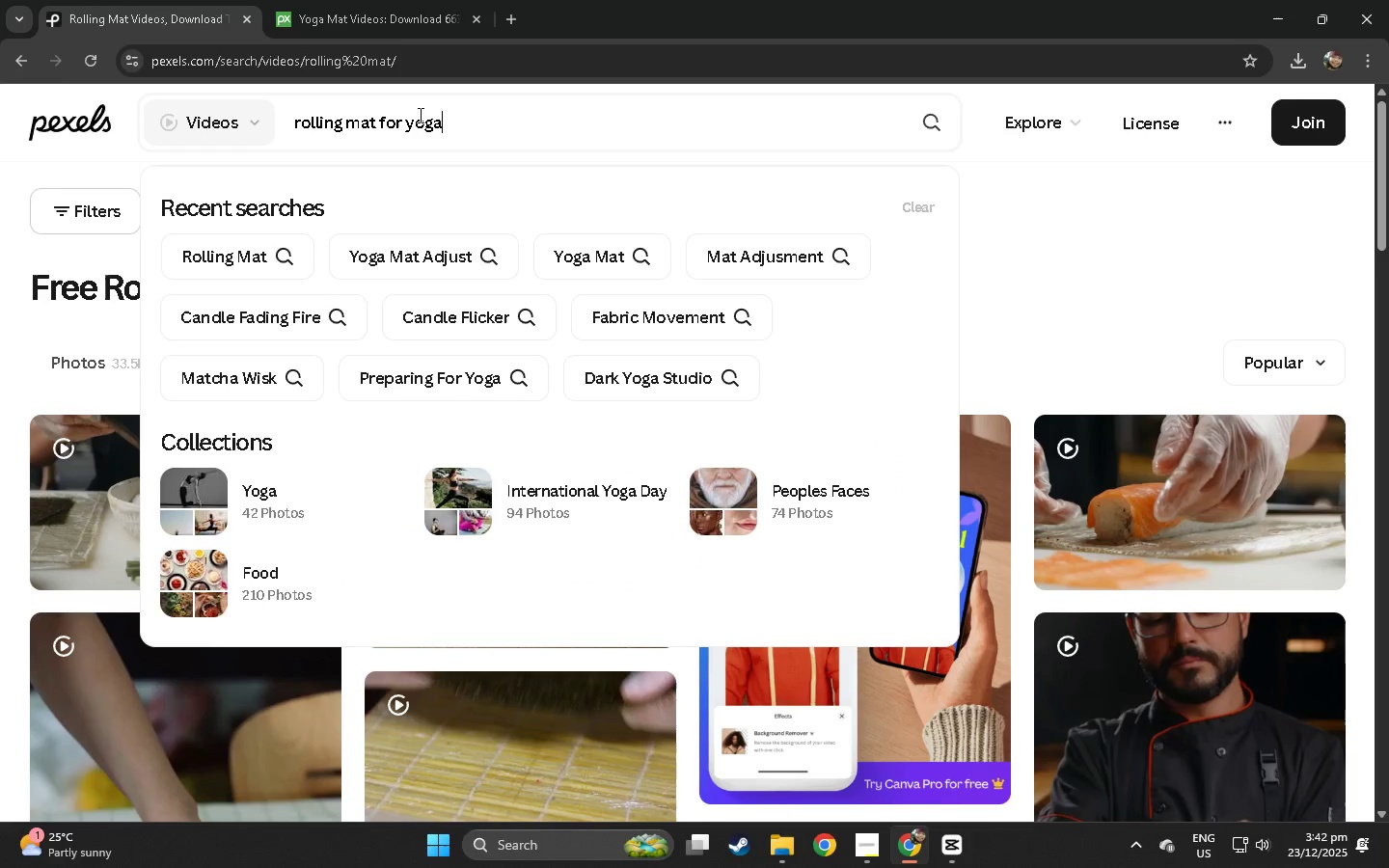 
key(Enter)
 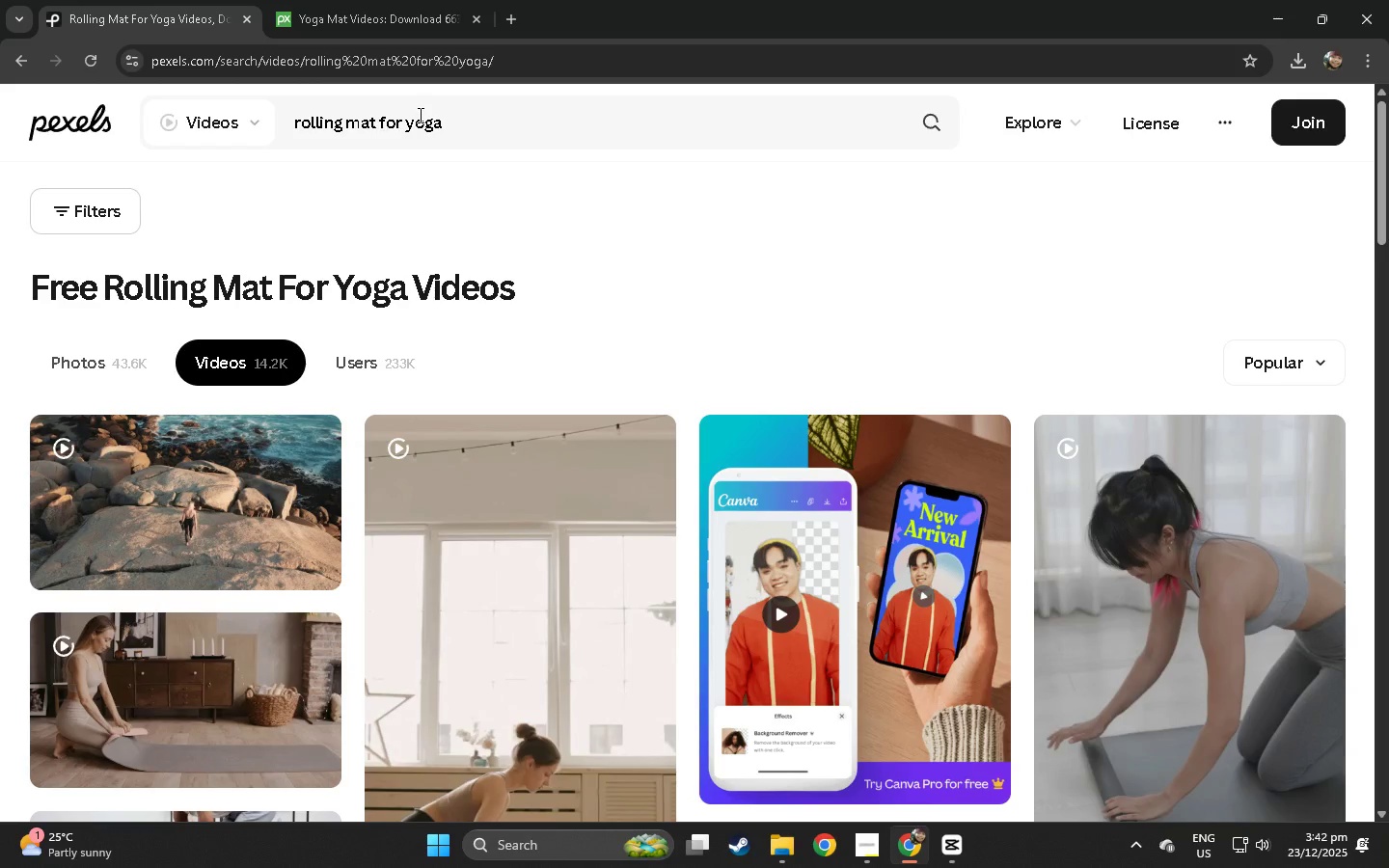 
scroll: coordinate [298, 323], scroll_direction: down, amount: 35.0
 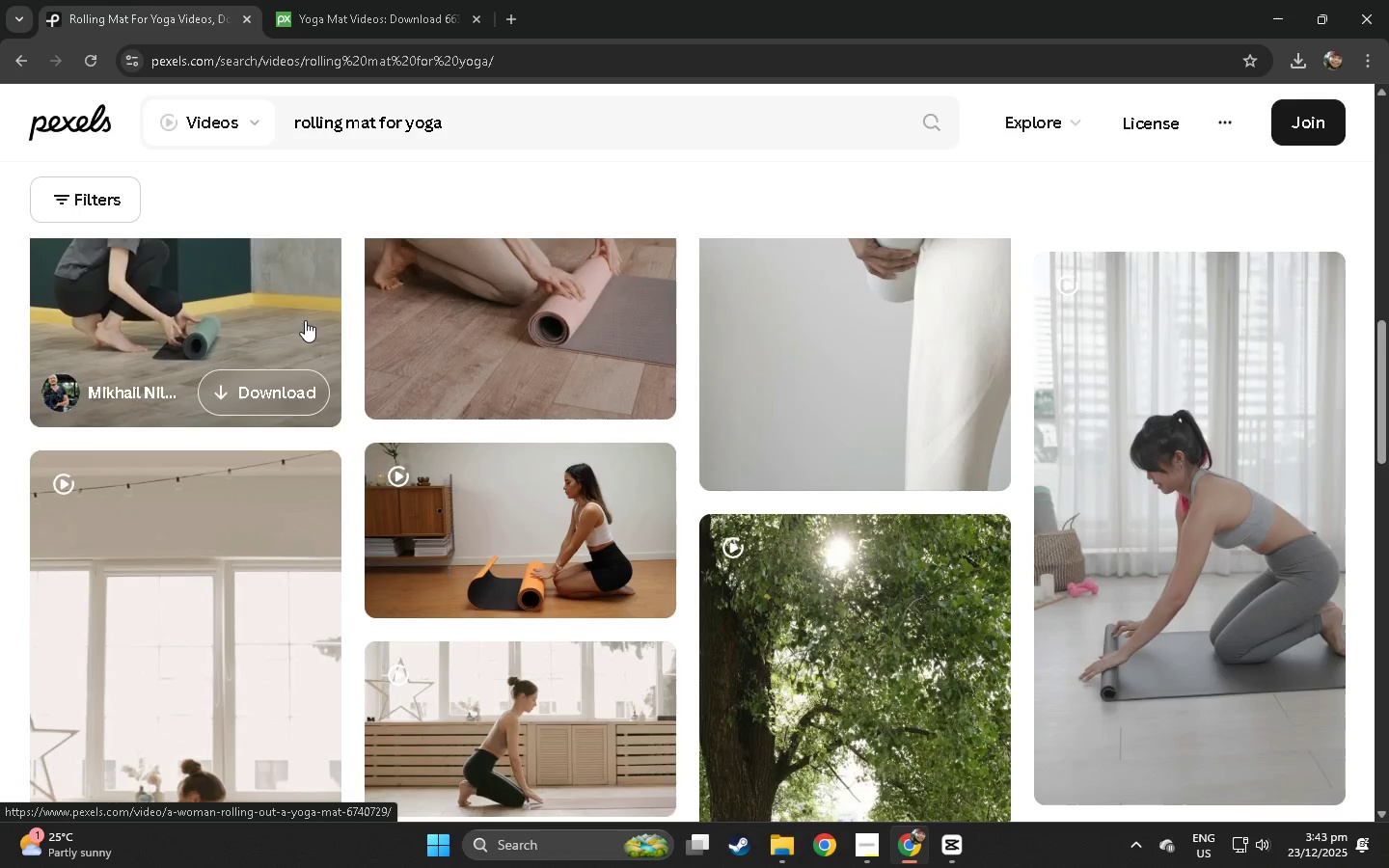 
scroll: coordinate [314, 319], scroll_direction: down, amount: 23.0
 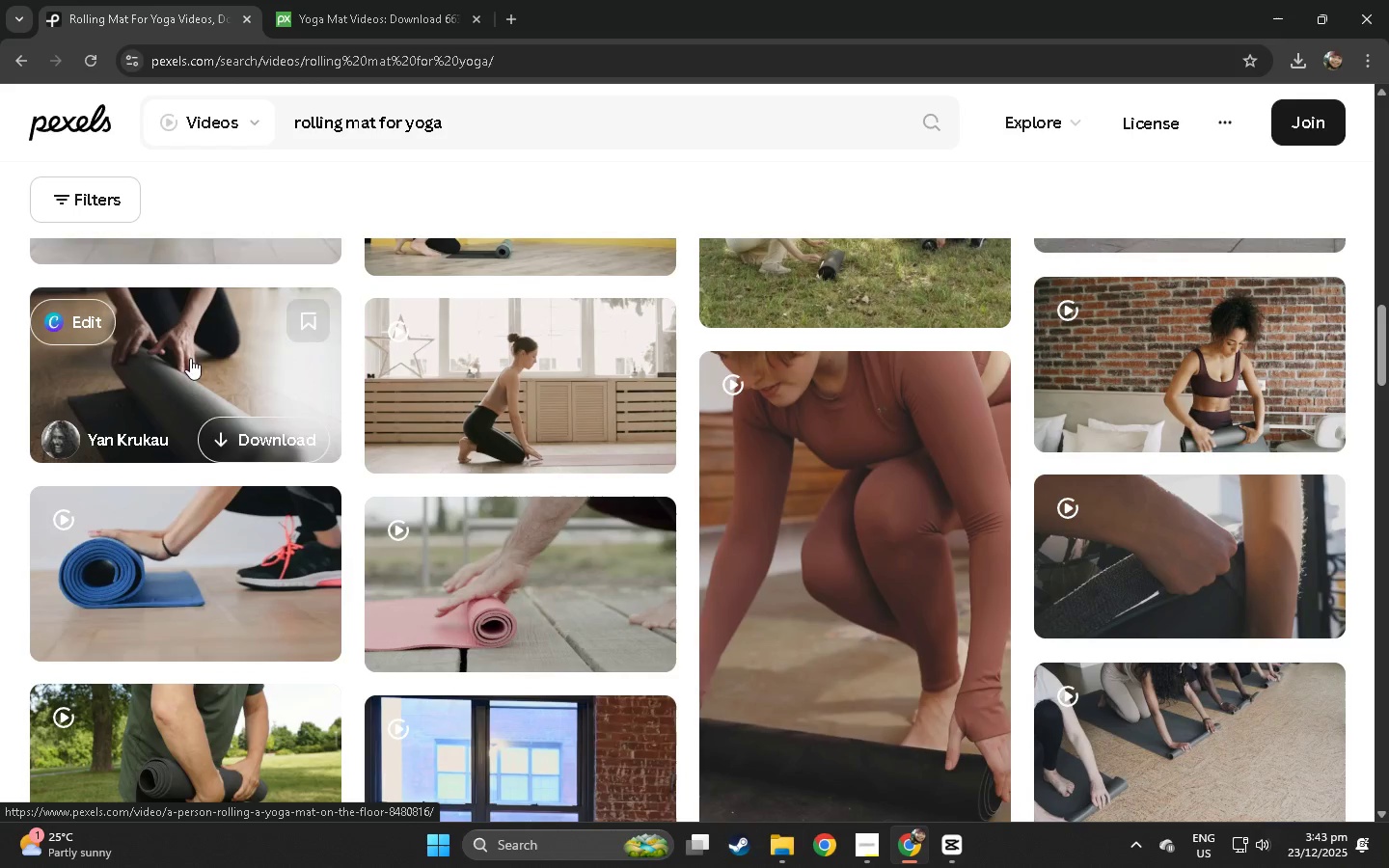 
left_click([169, 365])
 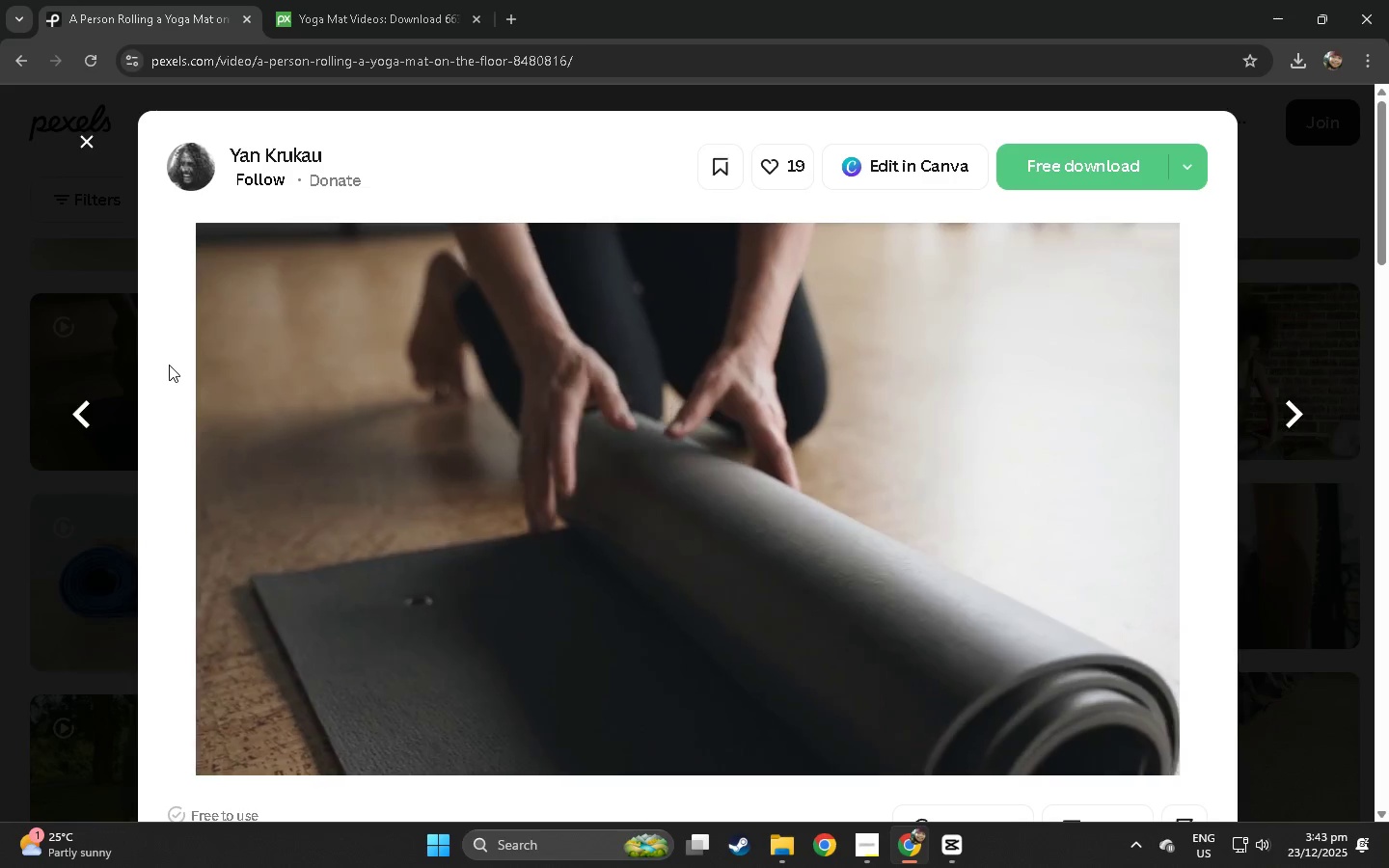 
left_click([1113, 157])
 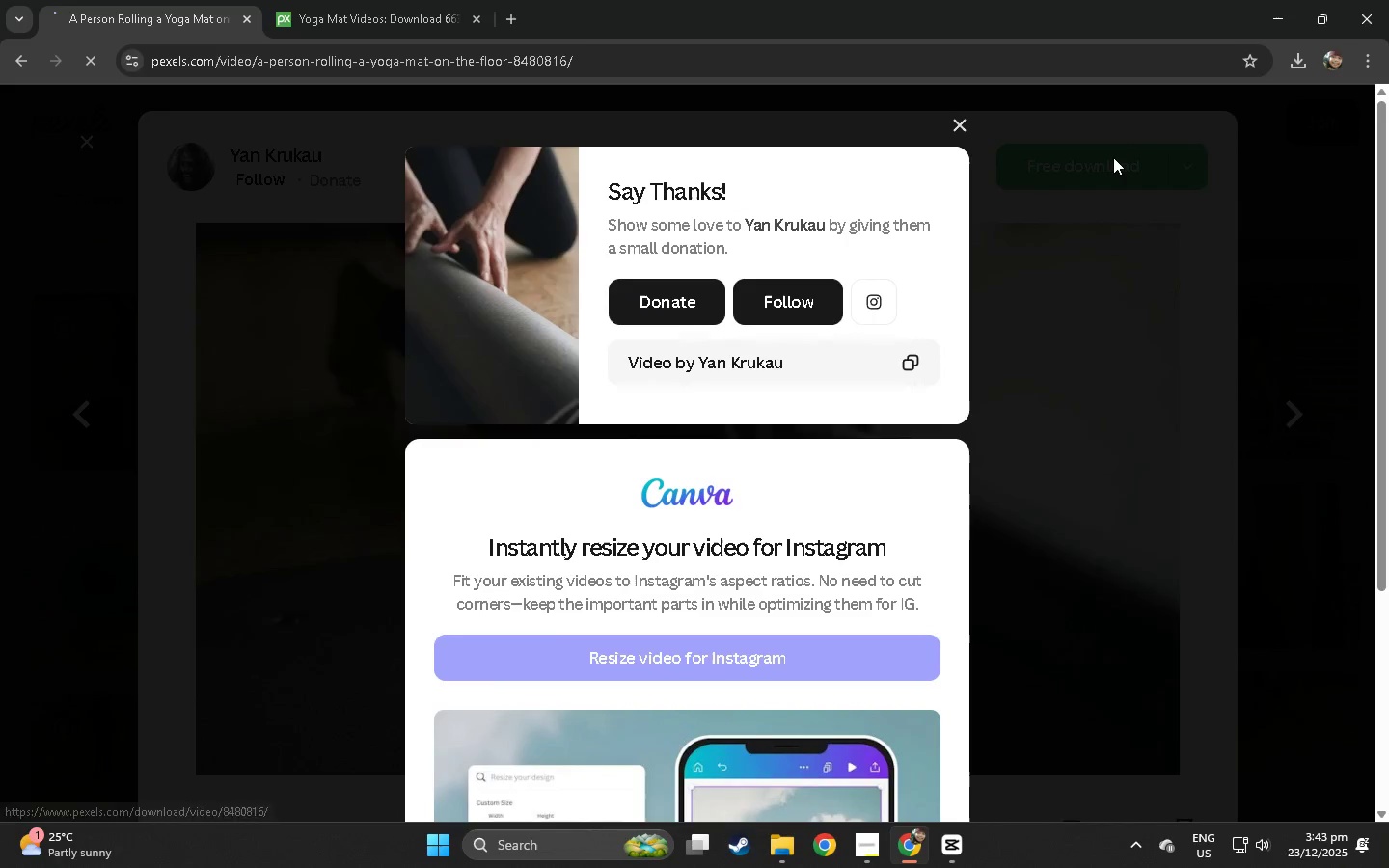 
mouse_move([1092, 159])
 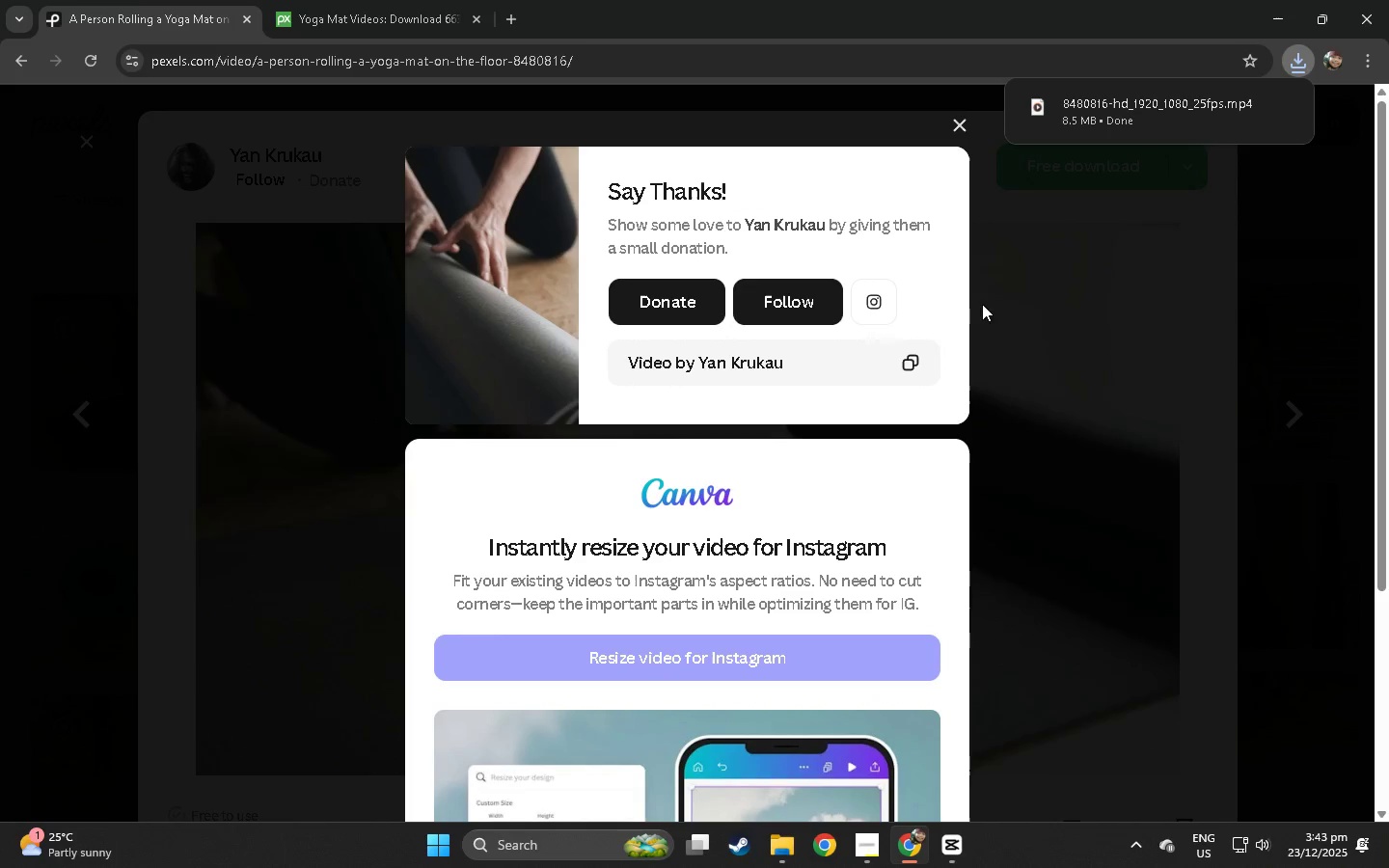 
left_click([1053, 220])
 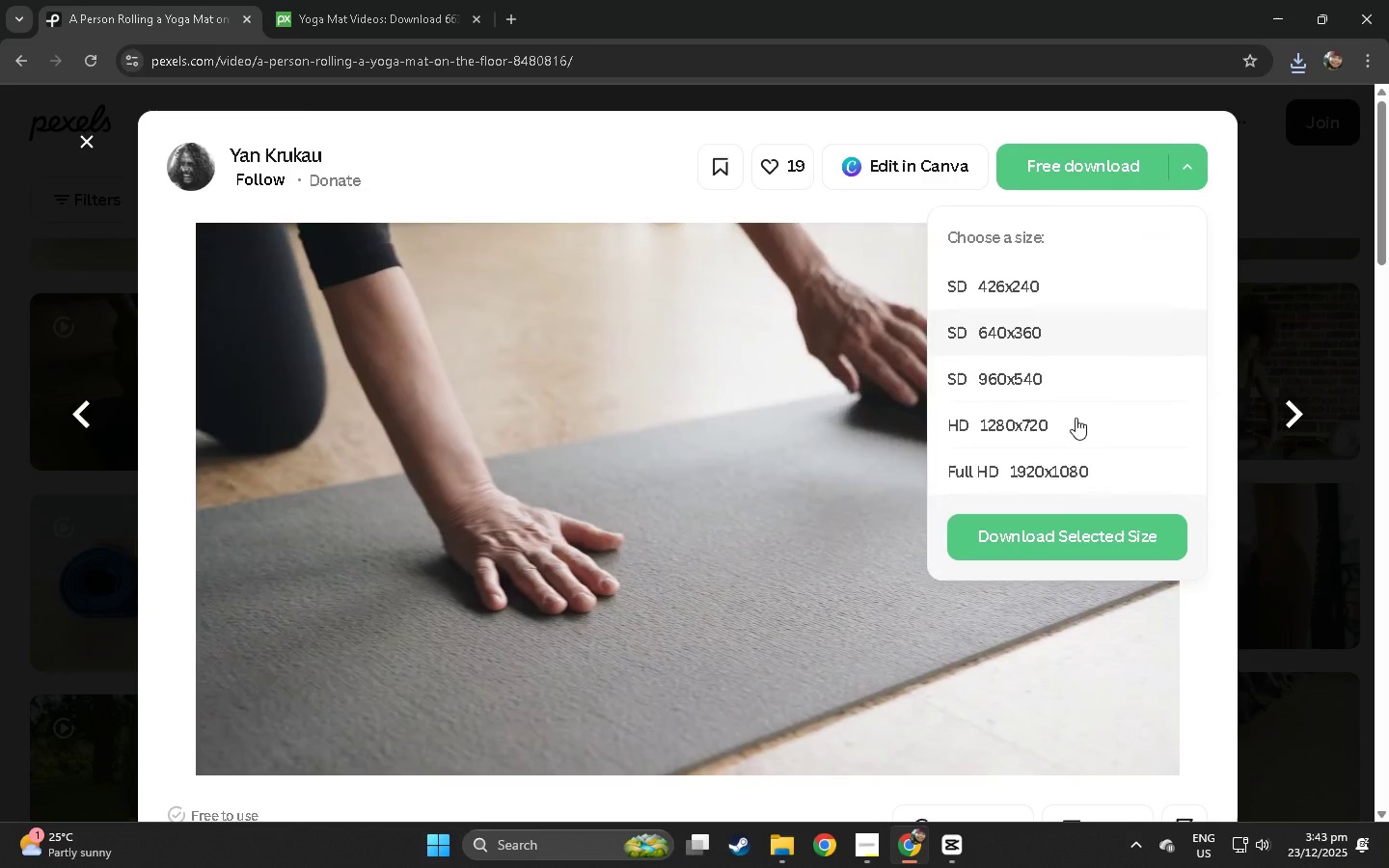 
left_click([1054, 475])
 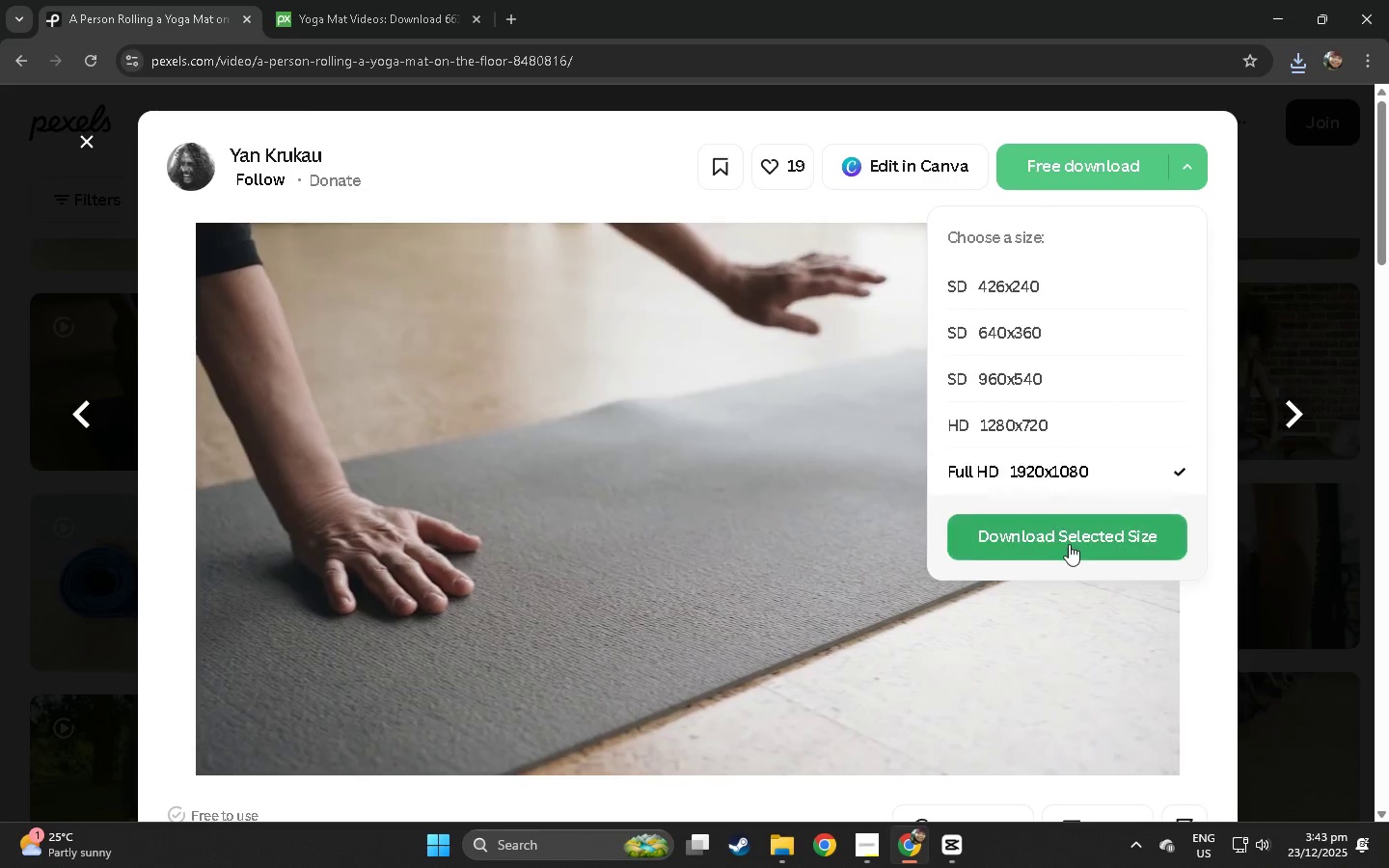 
left_click([1069, 544])
 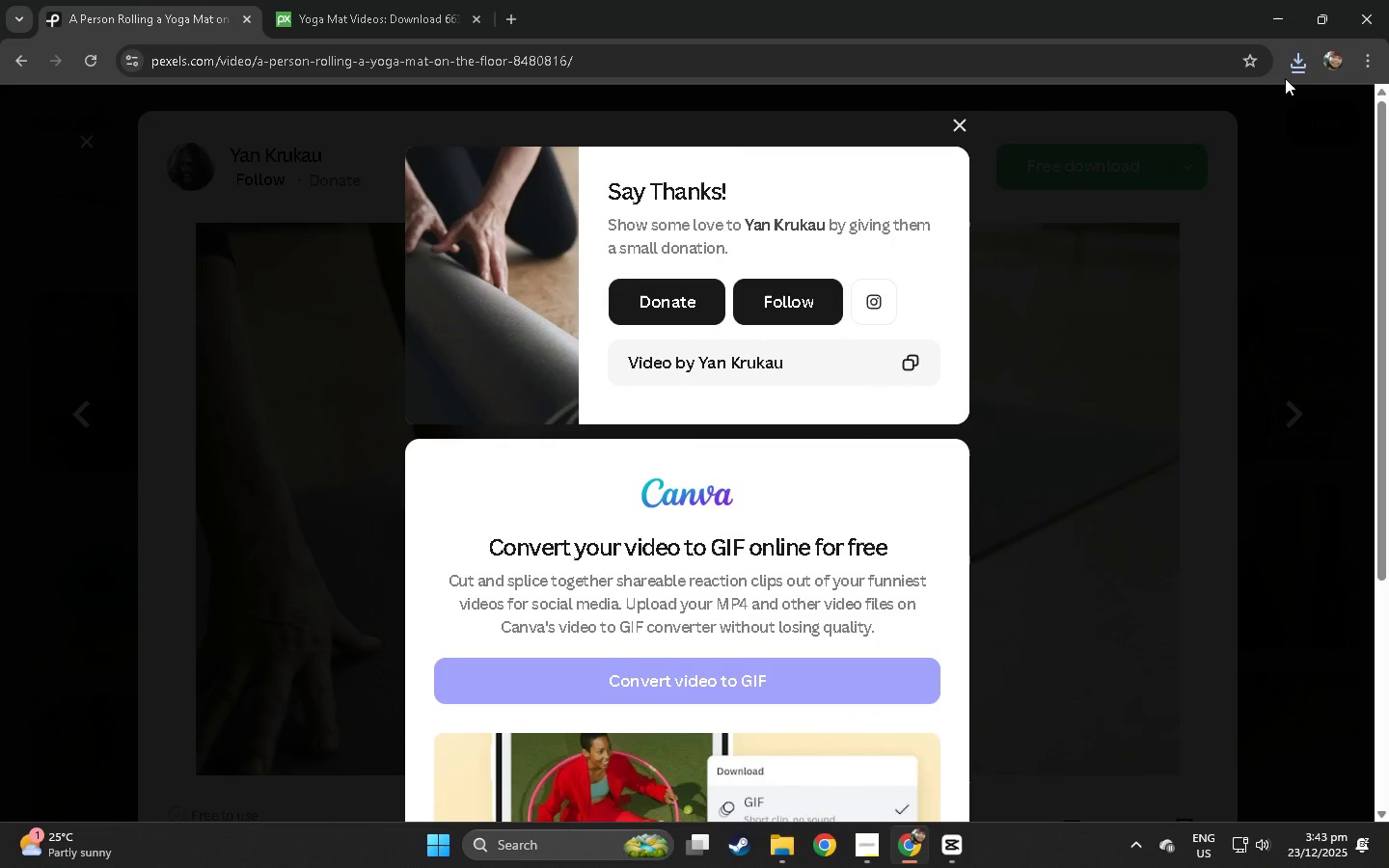 
left_click([1286, 76])
 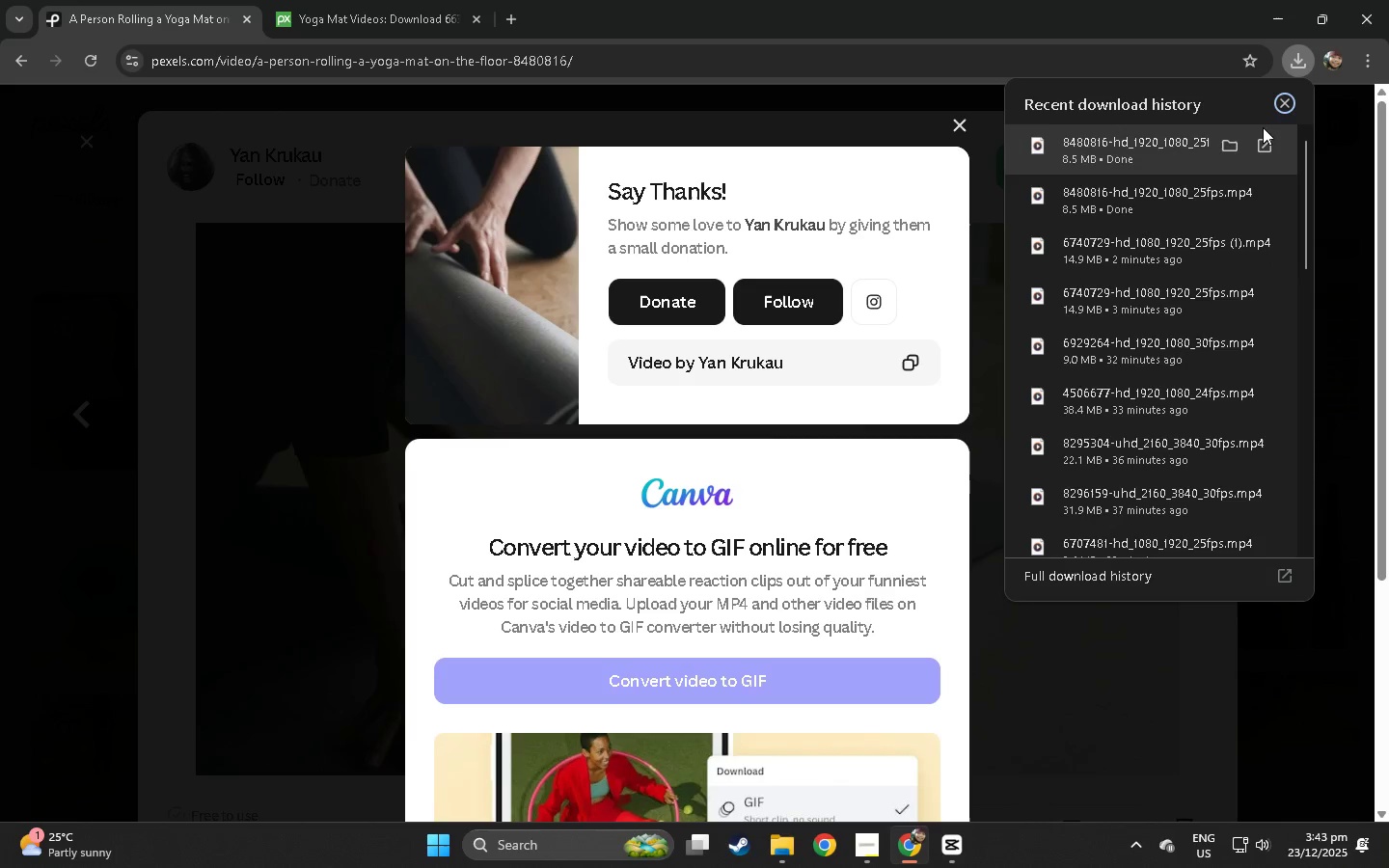 
left_click([1234, 146])
 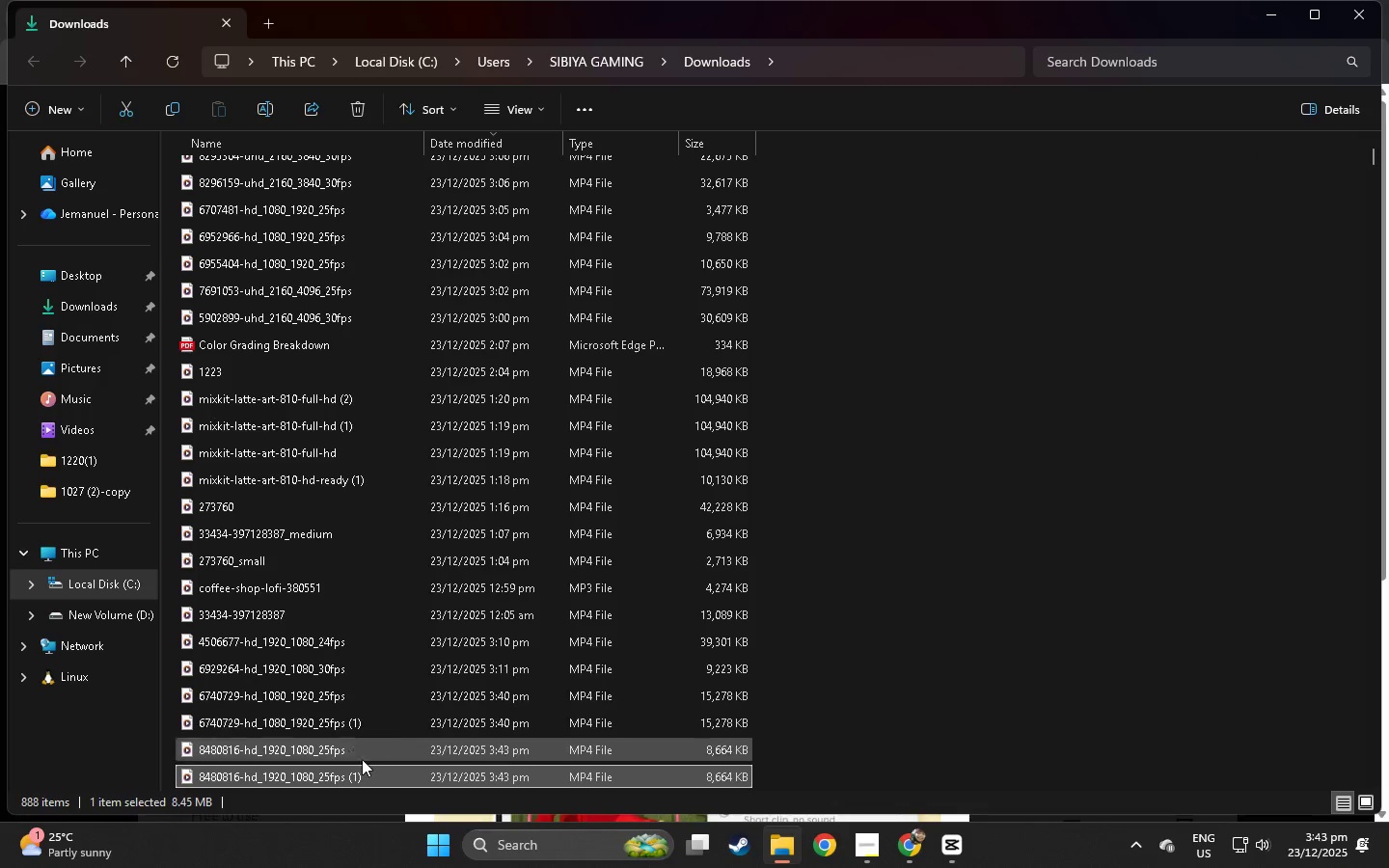 
left_click_drag(start_coordinate=[342, 776], to_coordinate=[402, 431])
 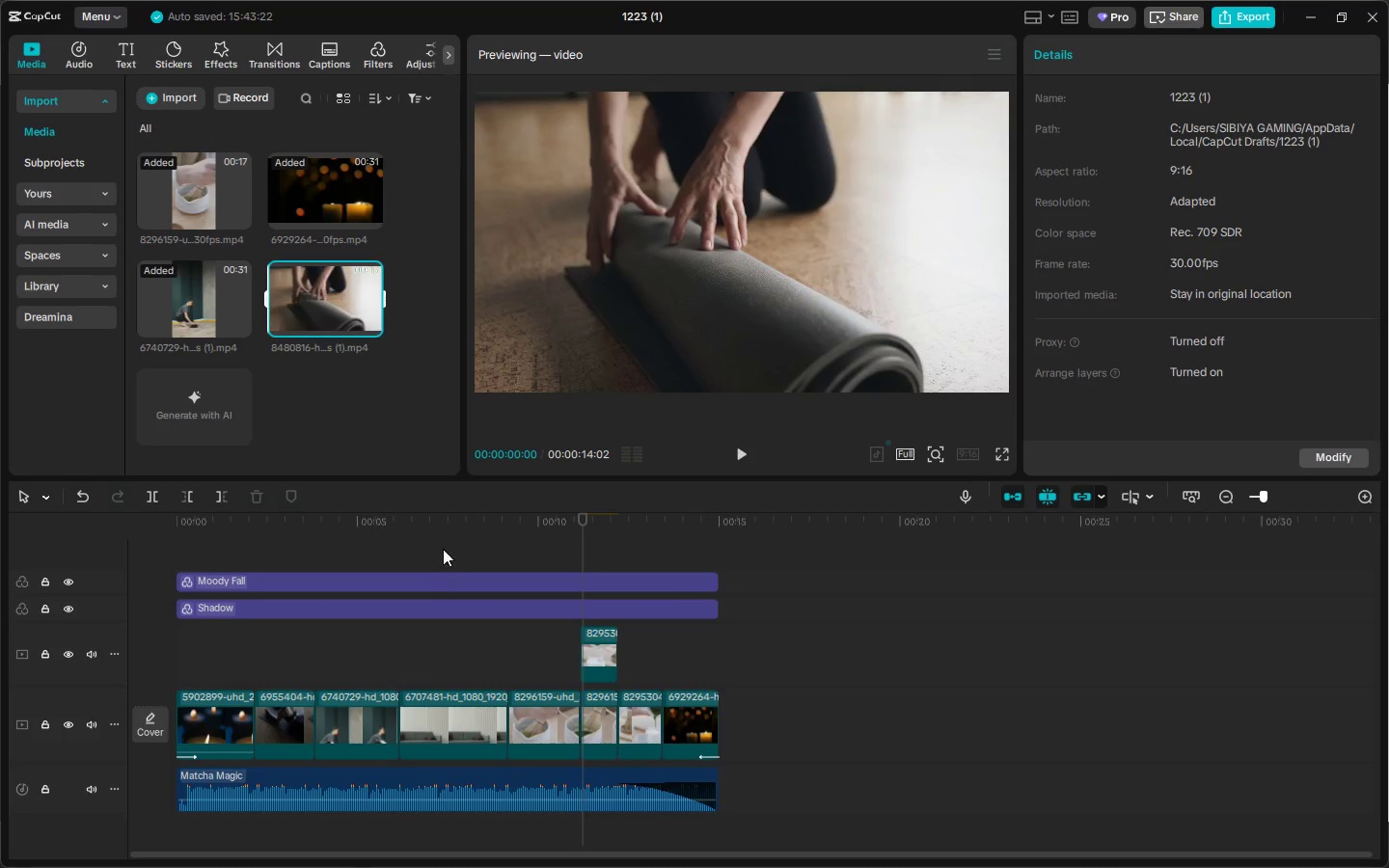 
key(Alt+Tab)
 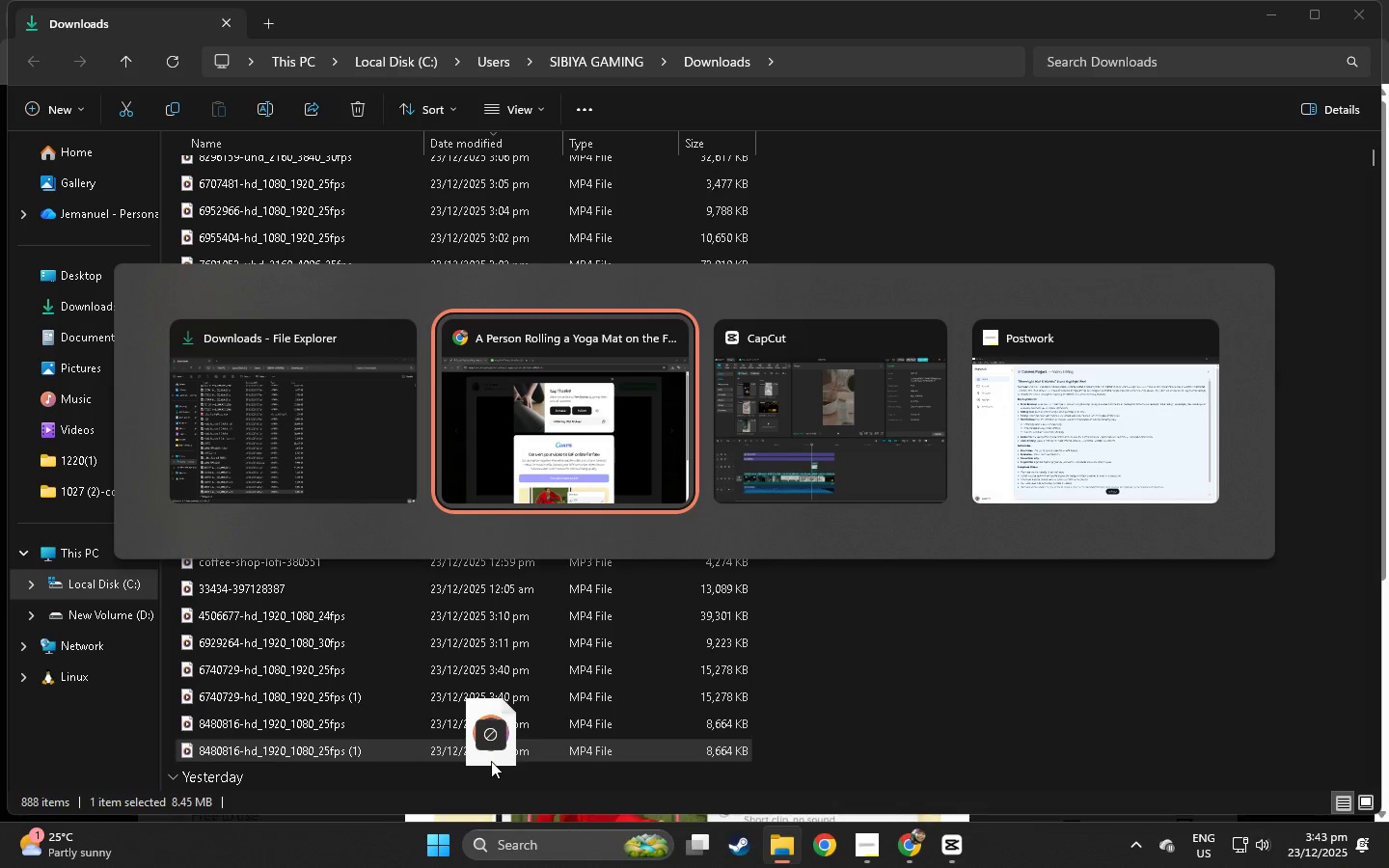 
key(Alt+Tab)
 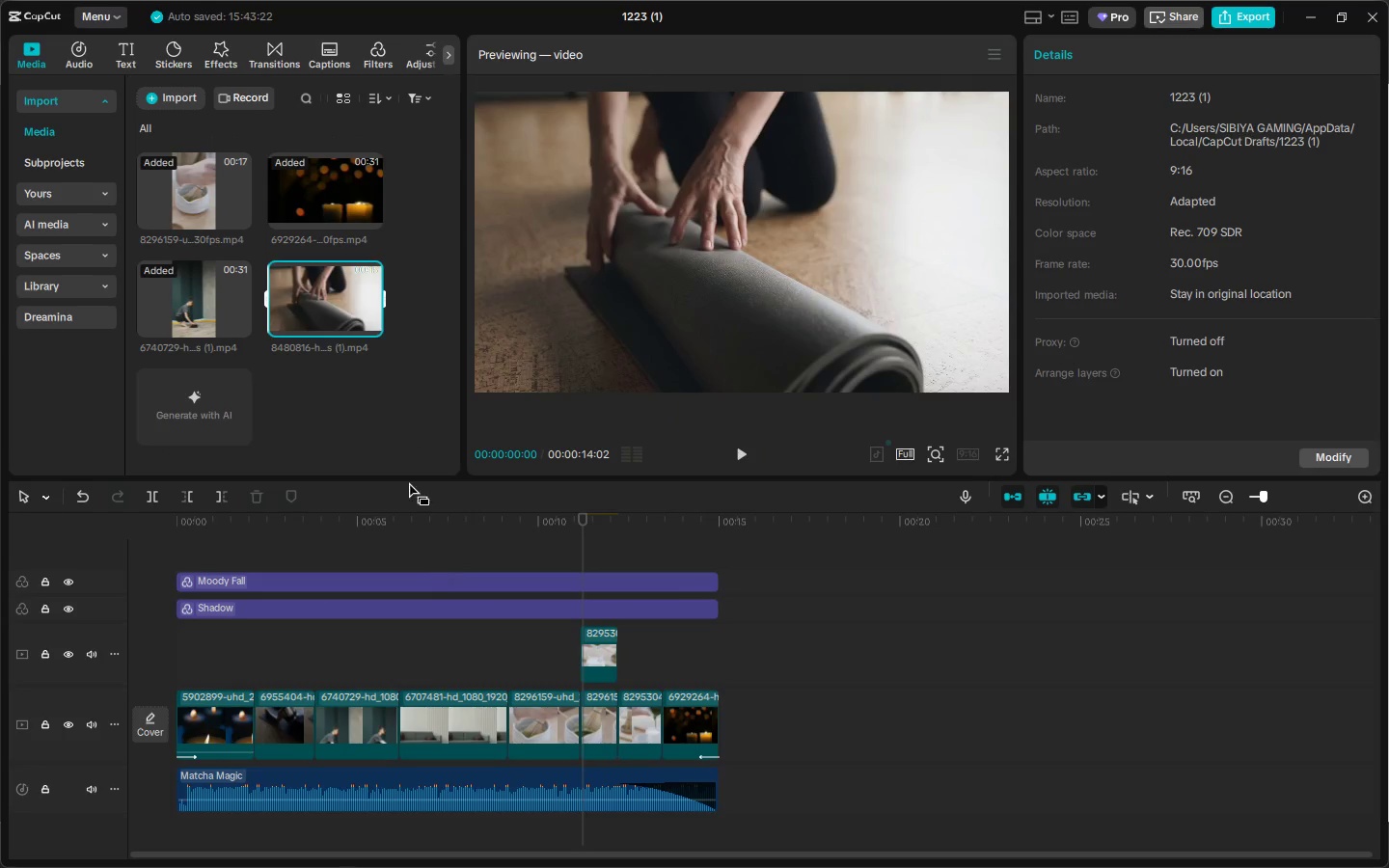 
left_click_drag(start_coordinate=[313, 297], to_coordinate=[356, 724])
 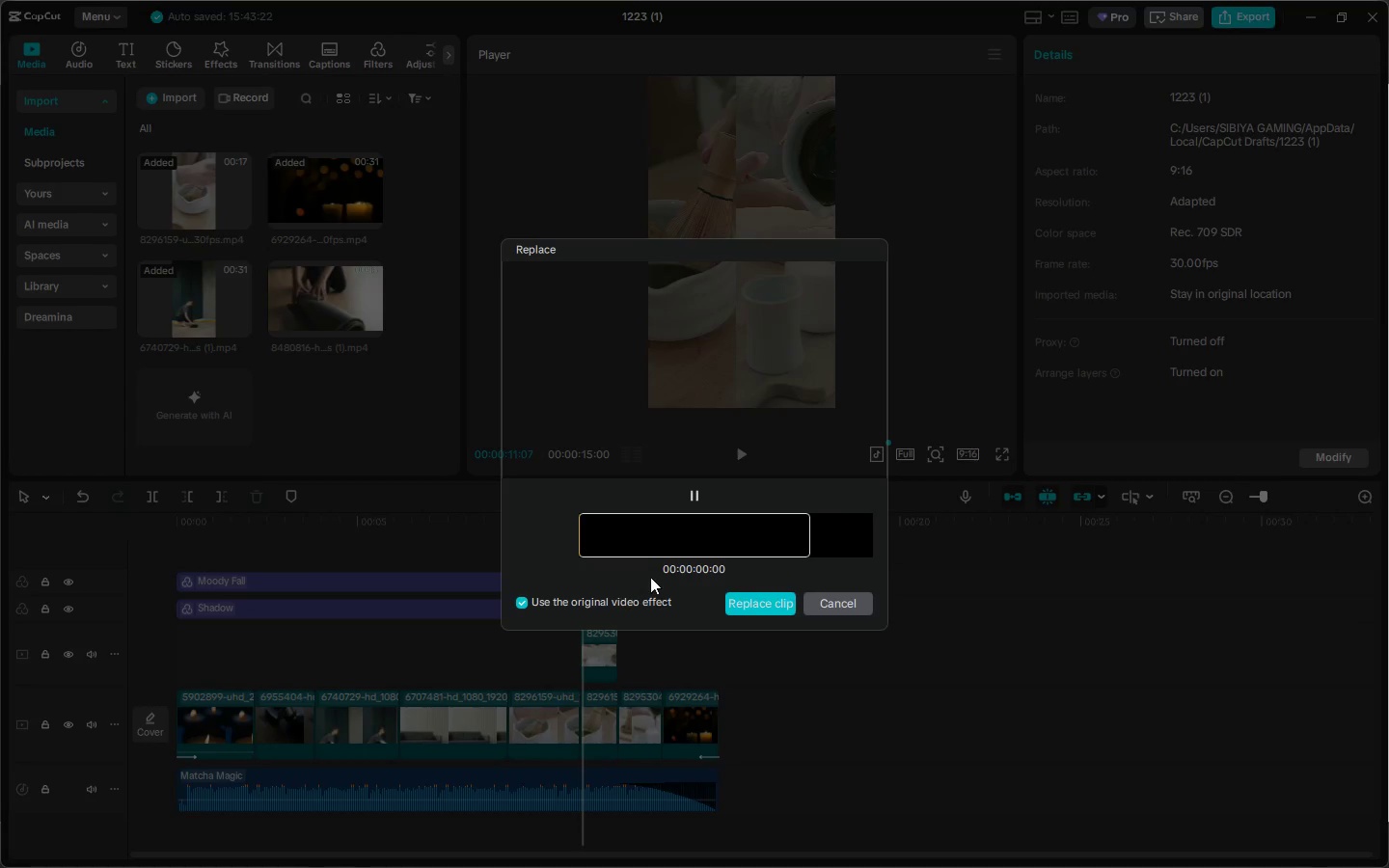 
mouse_move([714, 568])
 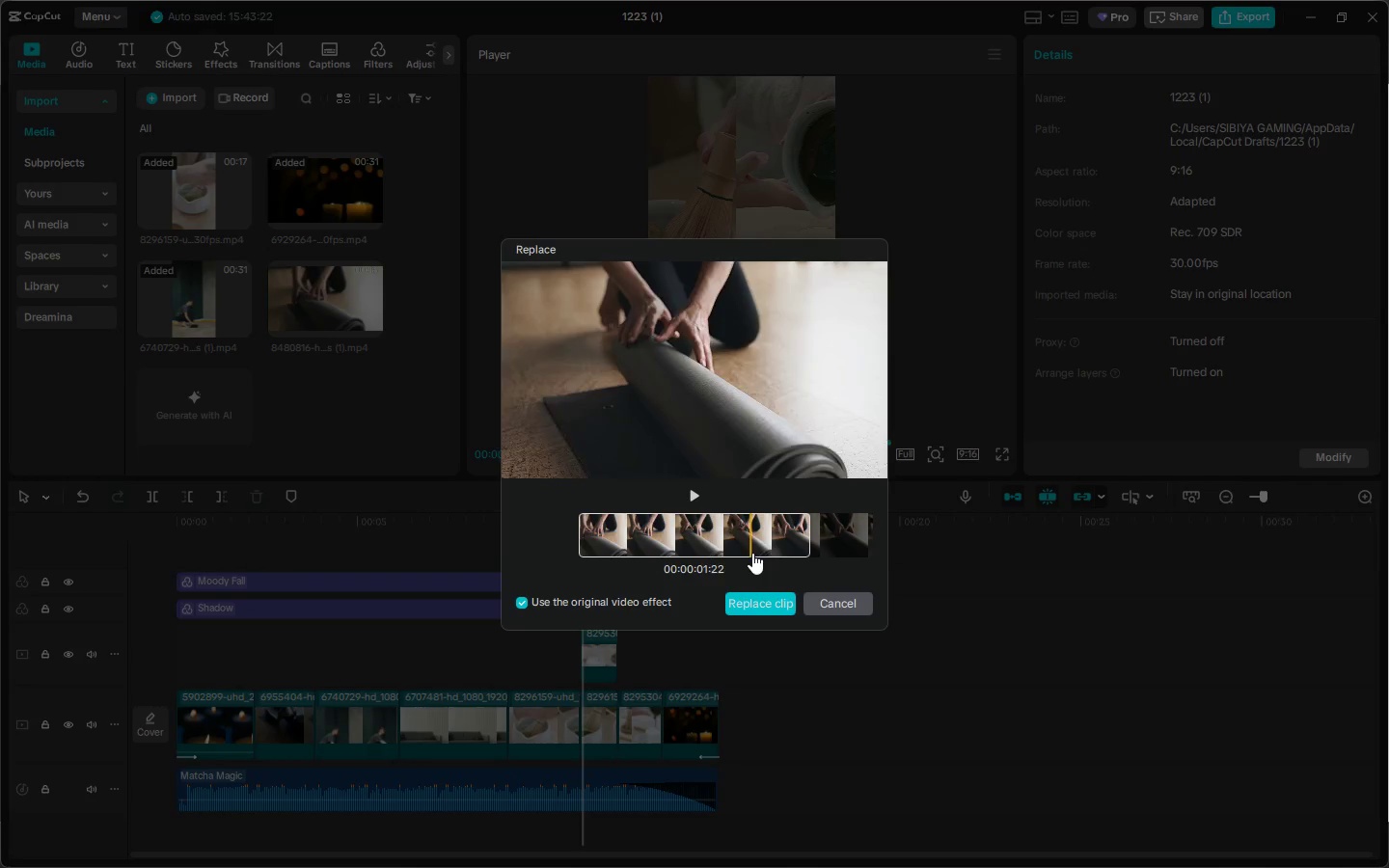 
left_click_drag(start_coordinate=[748, 537], to_coordinate=[364, 544])
 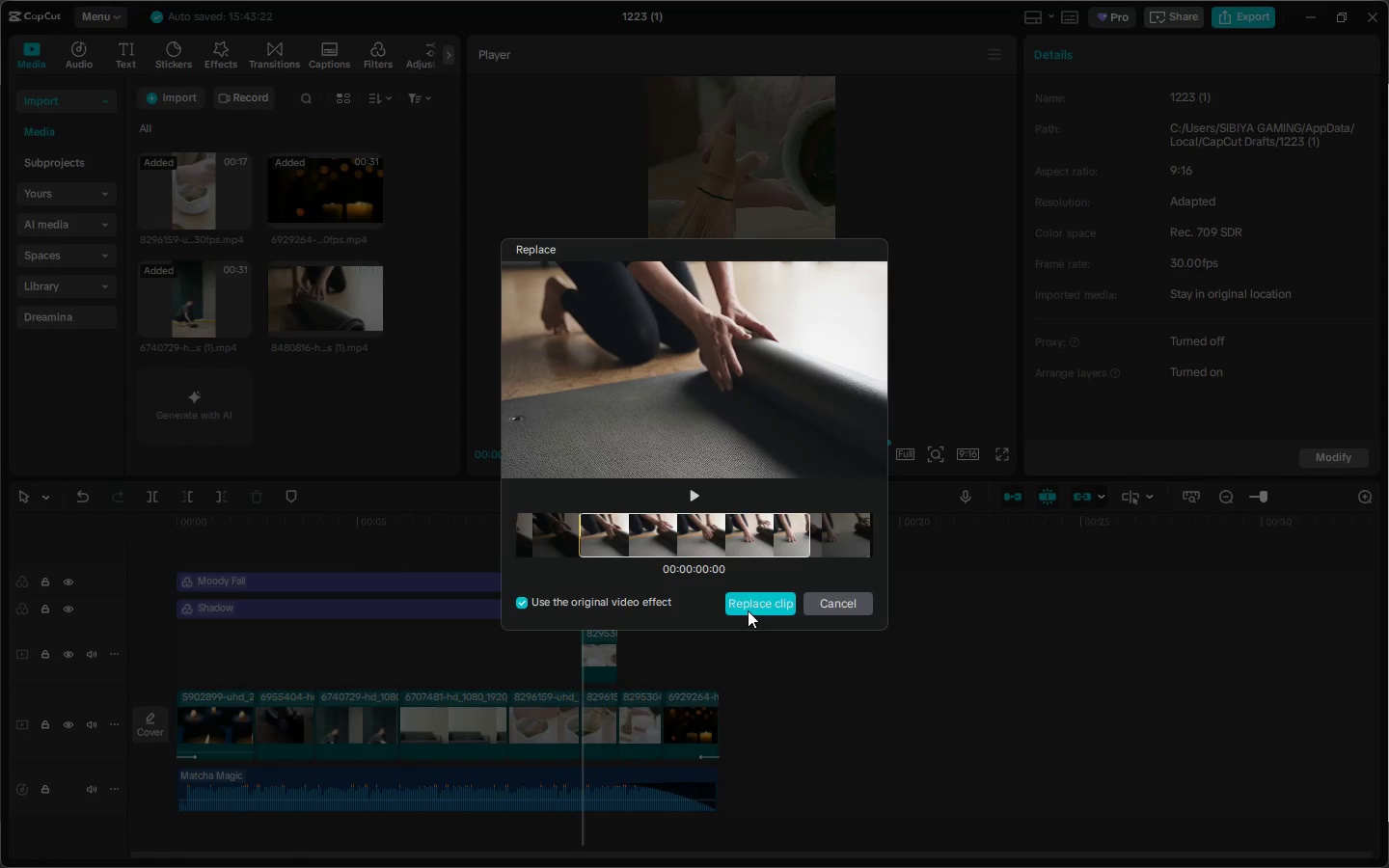 
left_click([748, 610])
 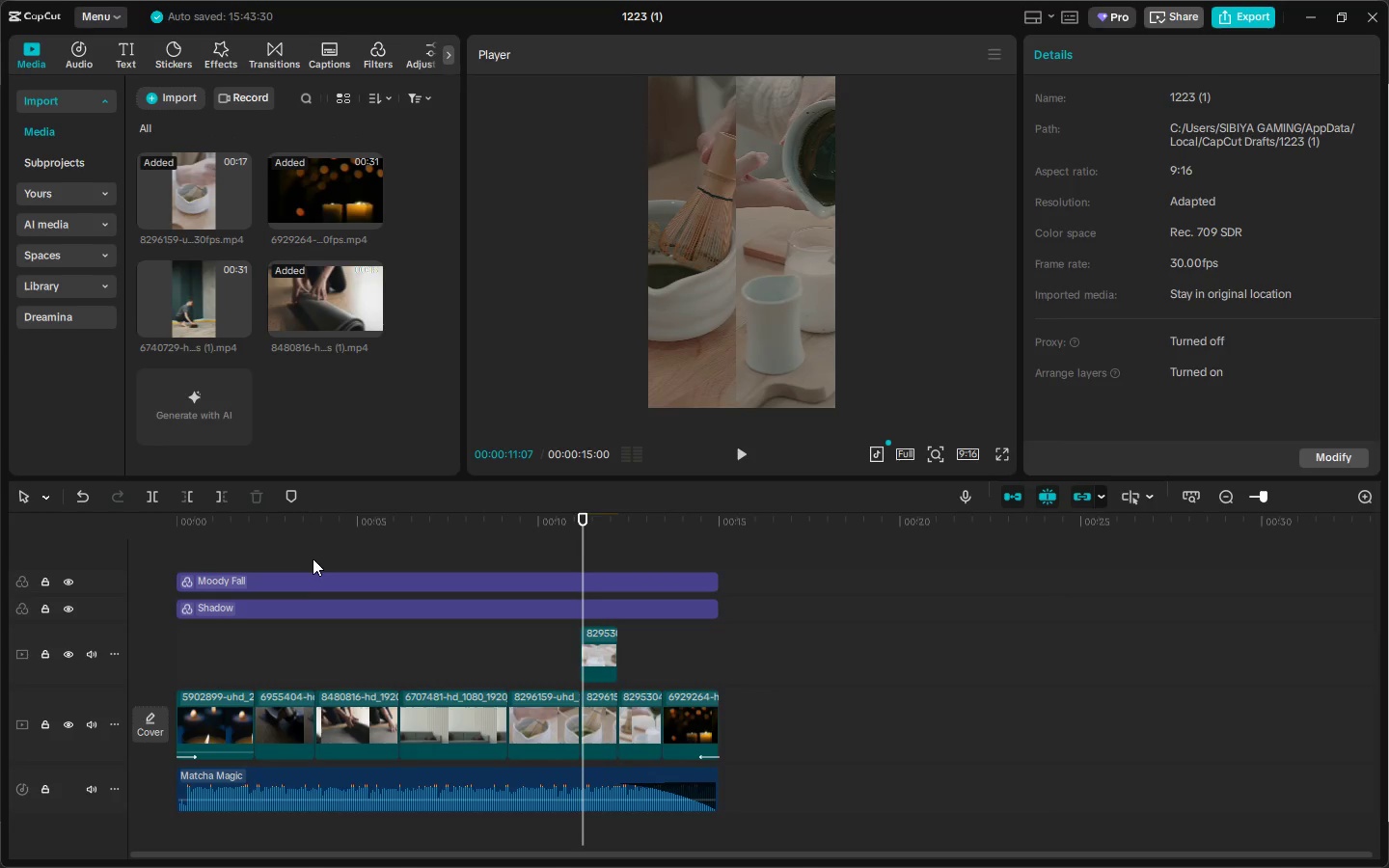 
left_click_drag(start_coordinate=[276, 526], to_coordinate=[163, 528])
 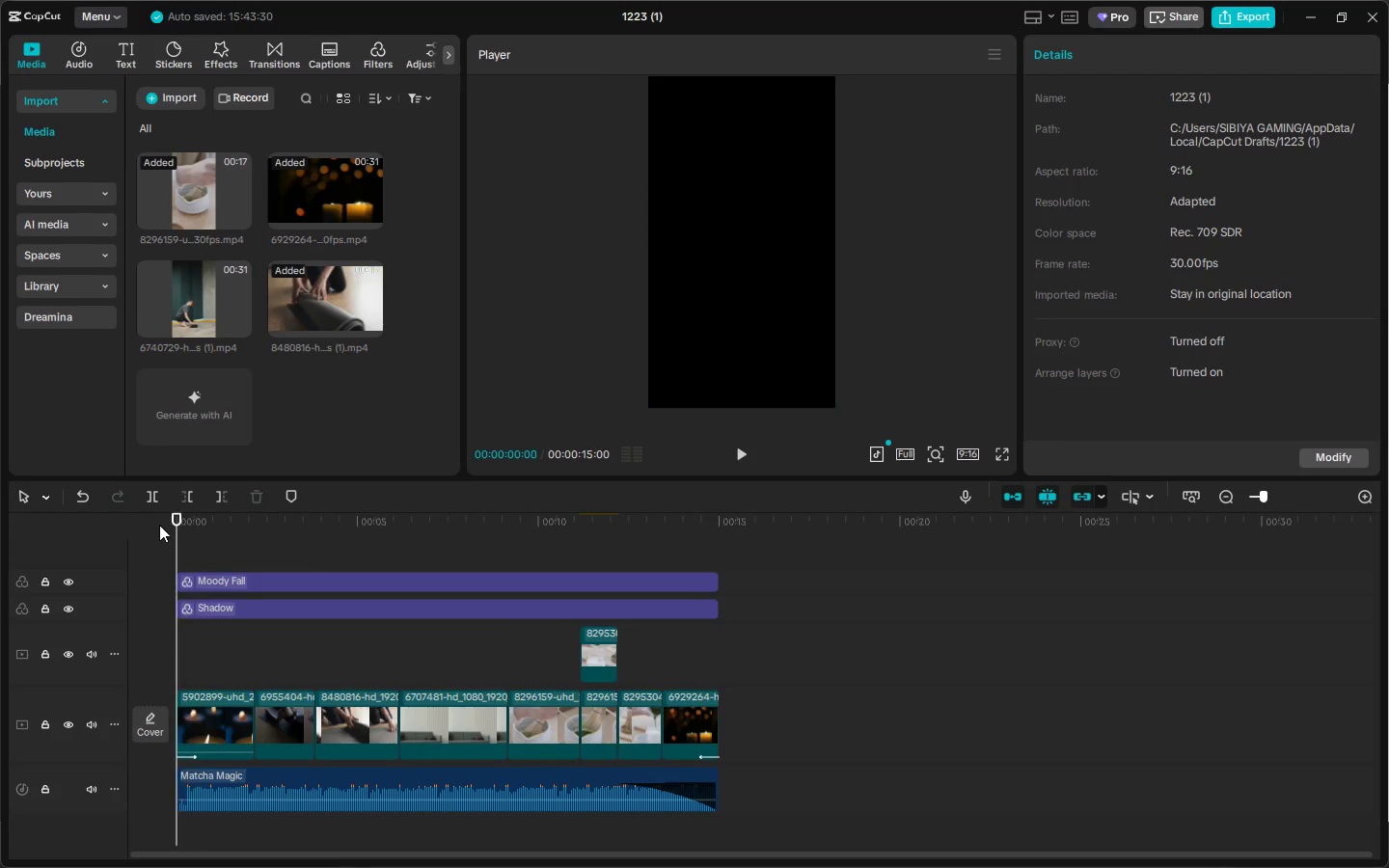 
key(Space)
 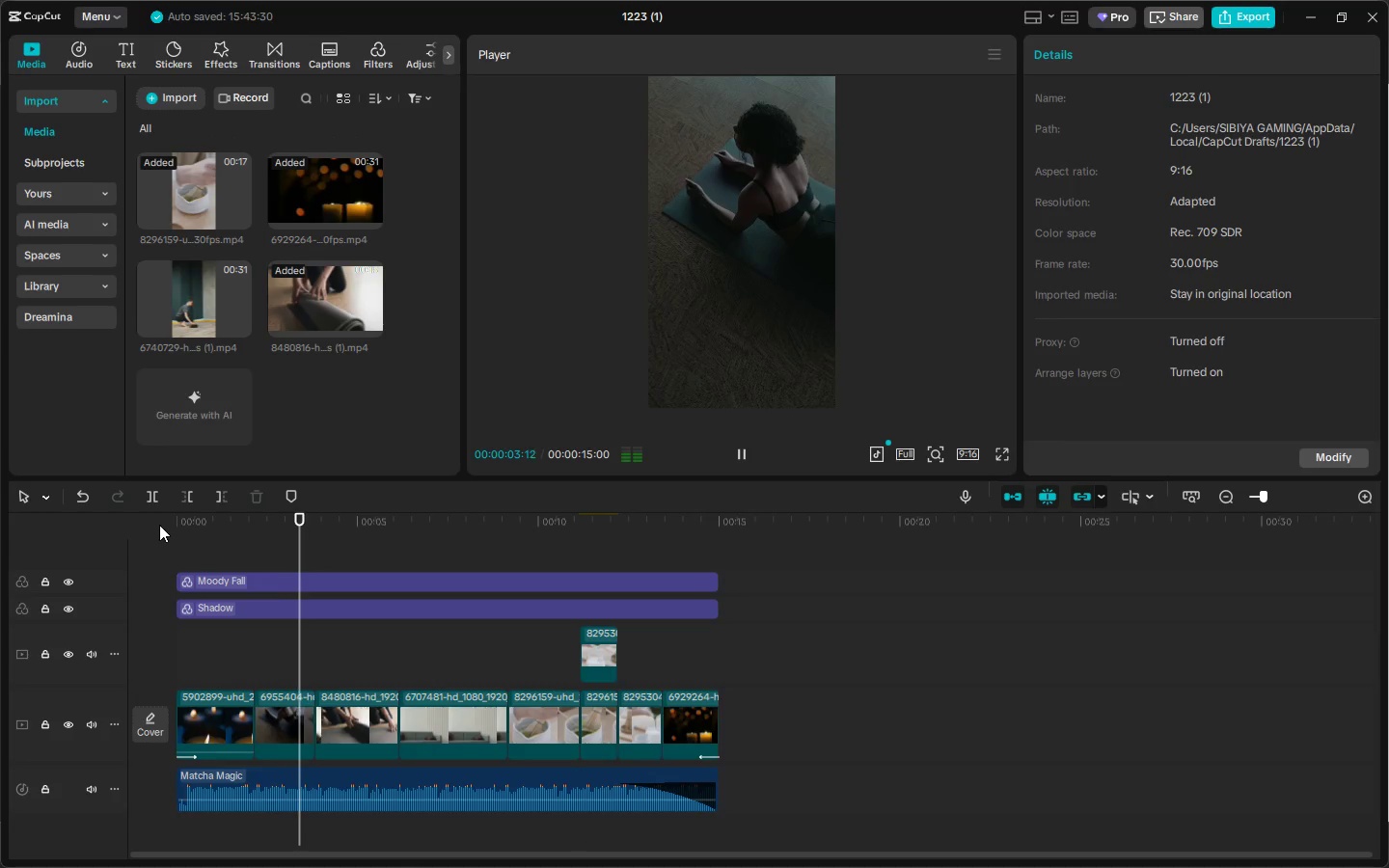 
key(Space)
 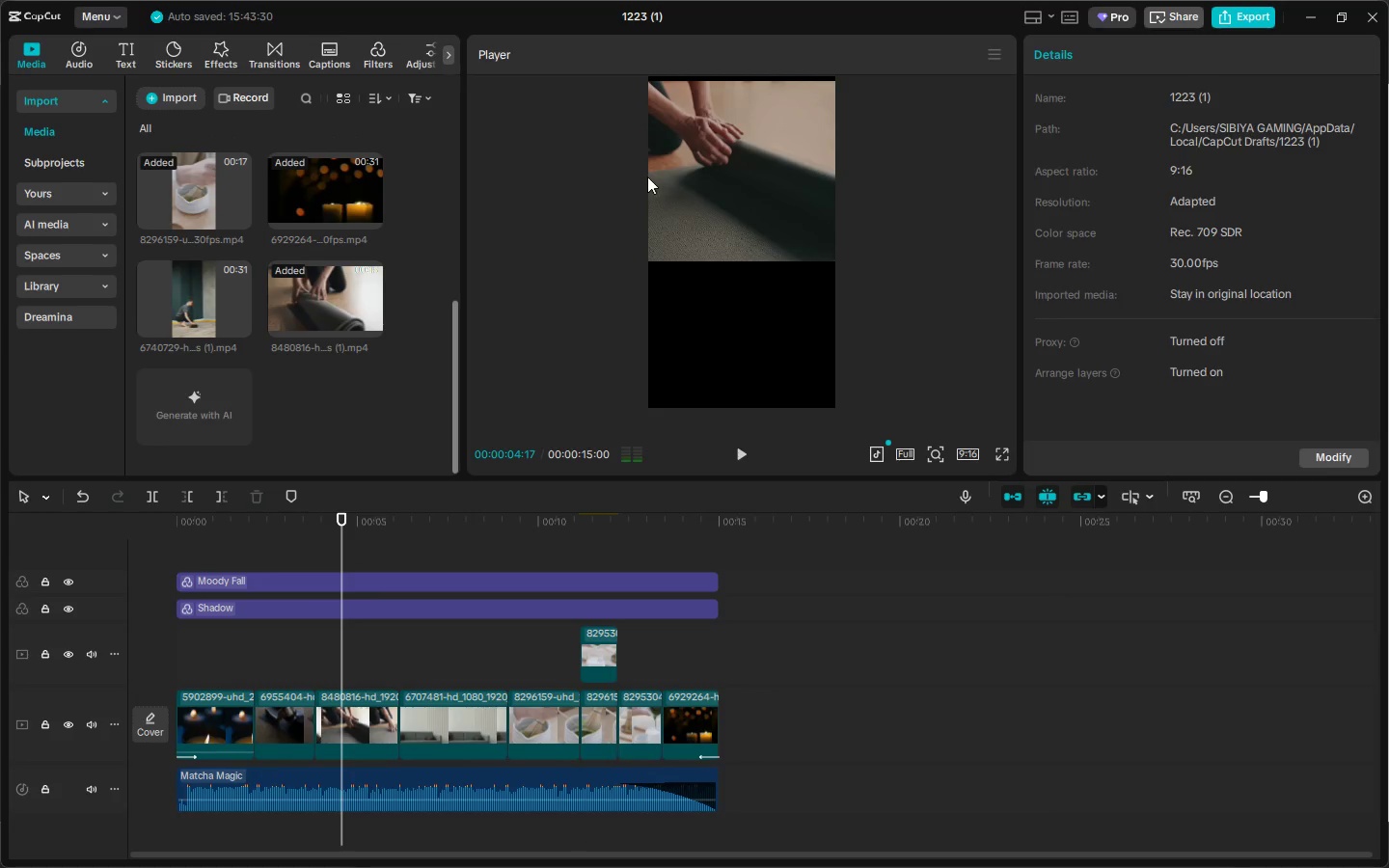 
left_click([649, 176])
 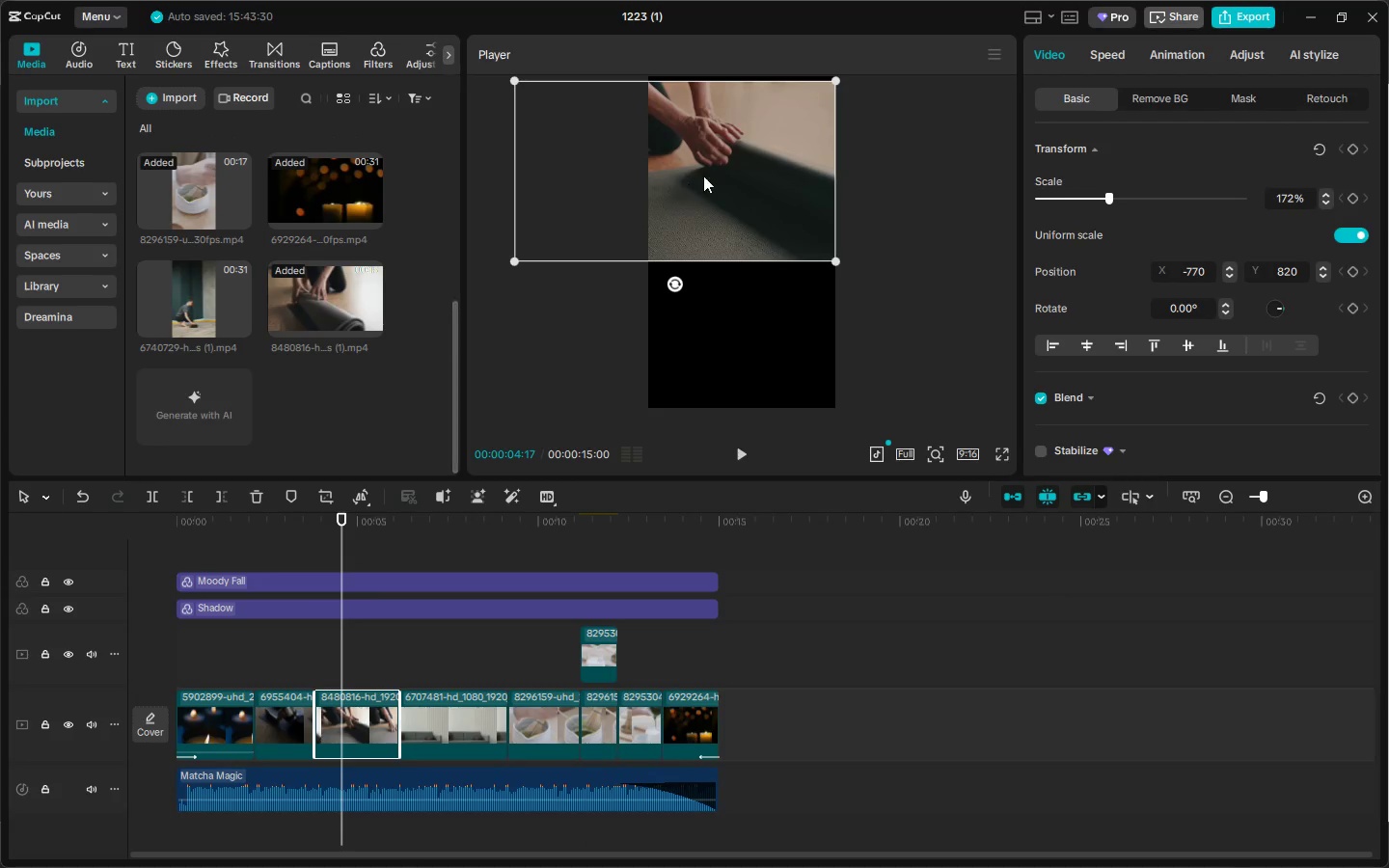 
left_click_drag(start_coordinate=[703, 176], to_coordinate=[711, 226])
 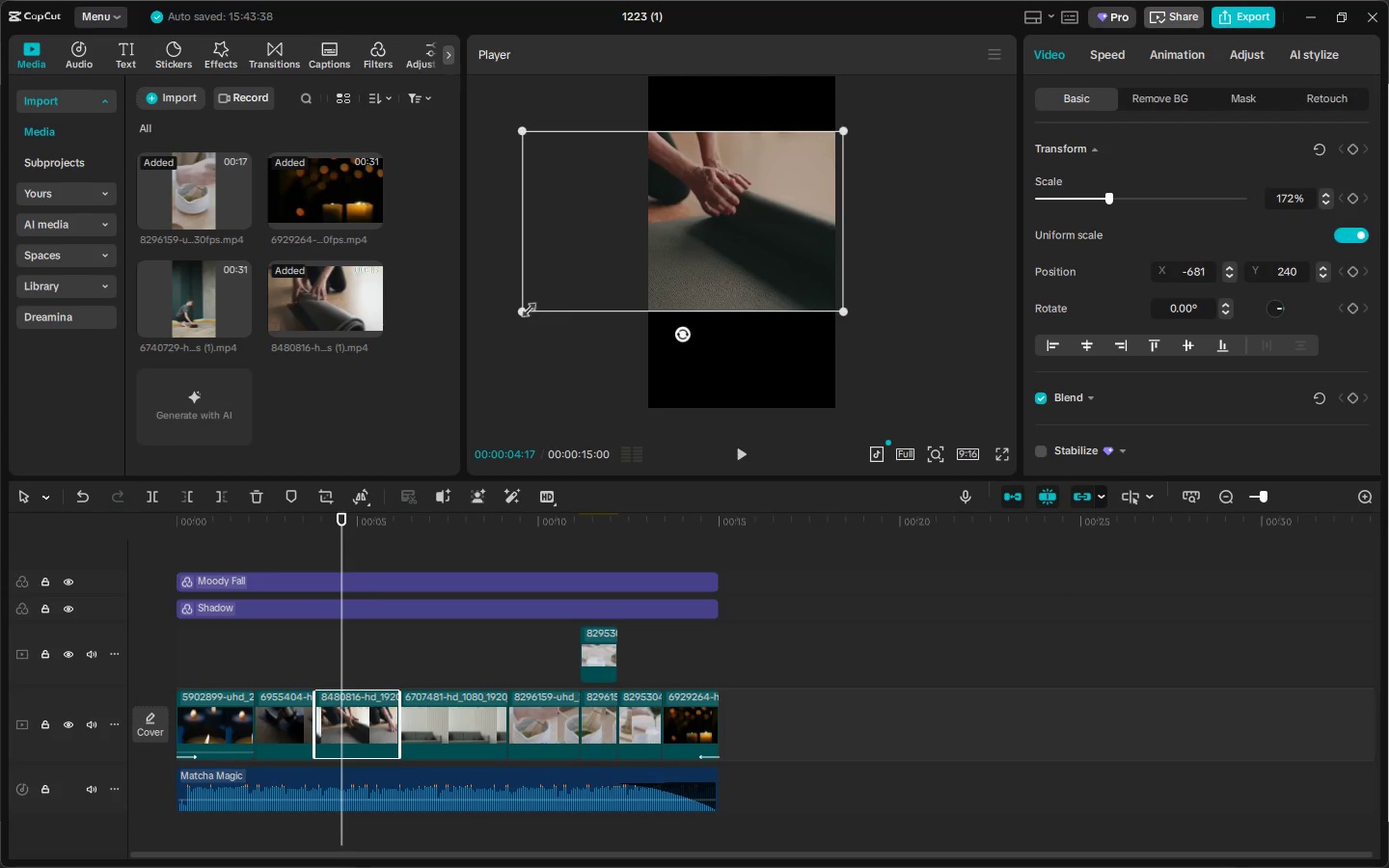 
left_click_drag(start_coordinate=[522, 311], to_coordinate=[410, 462])
 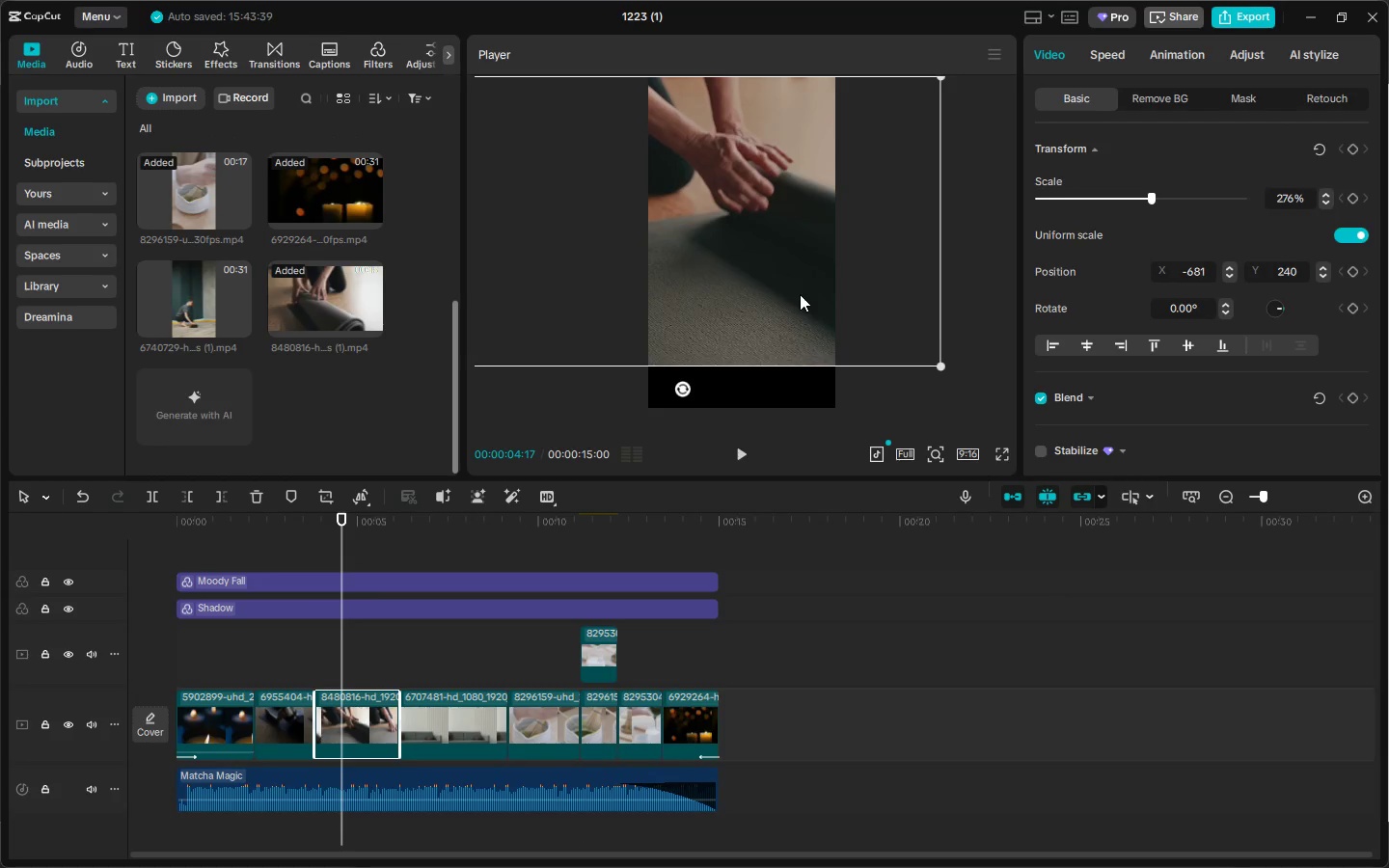 
left_click_drag(start_coordinate=[800, 294], to_coordinate=[912, 276])
 